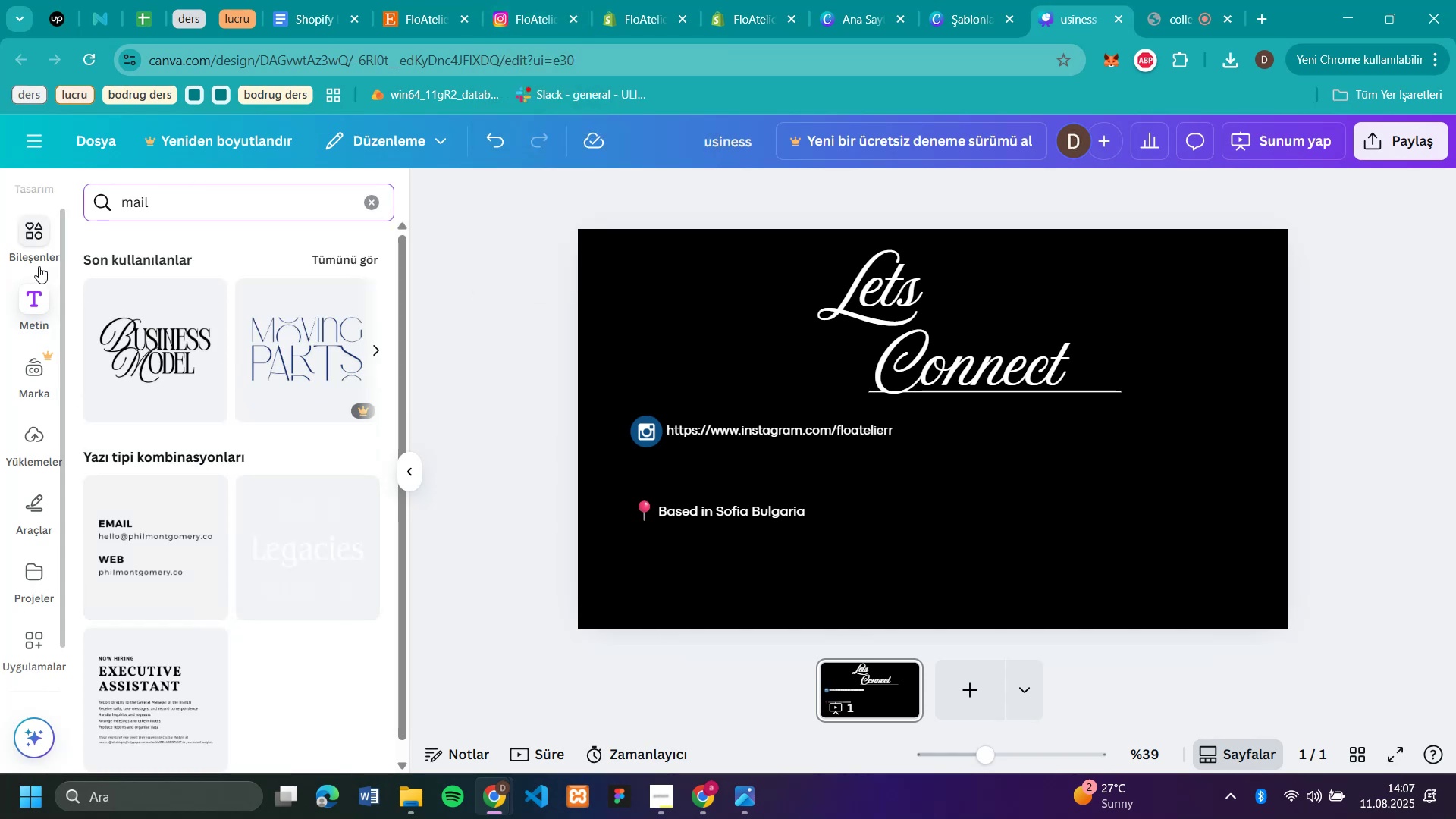 
left_click([39, 264])
 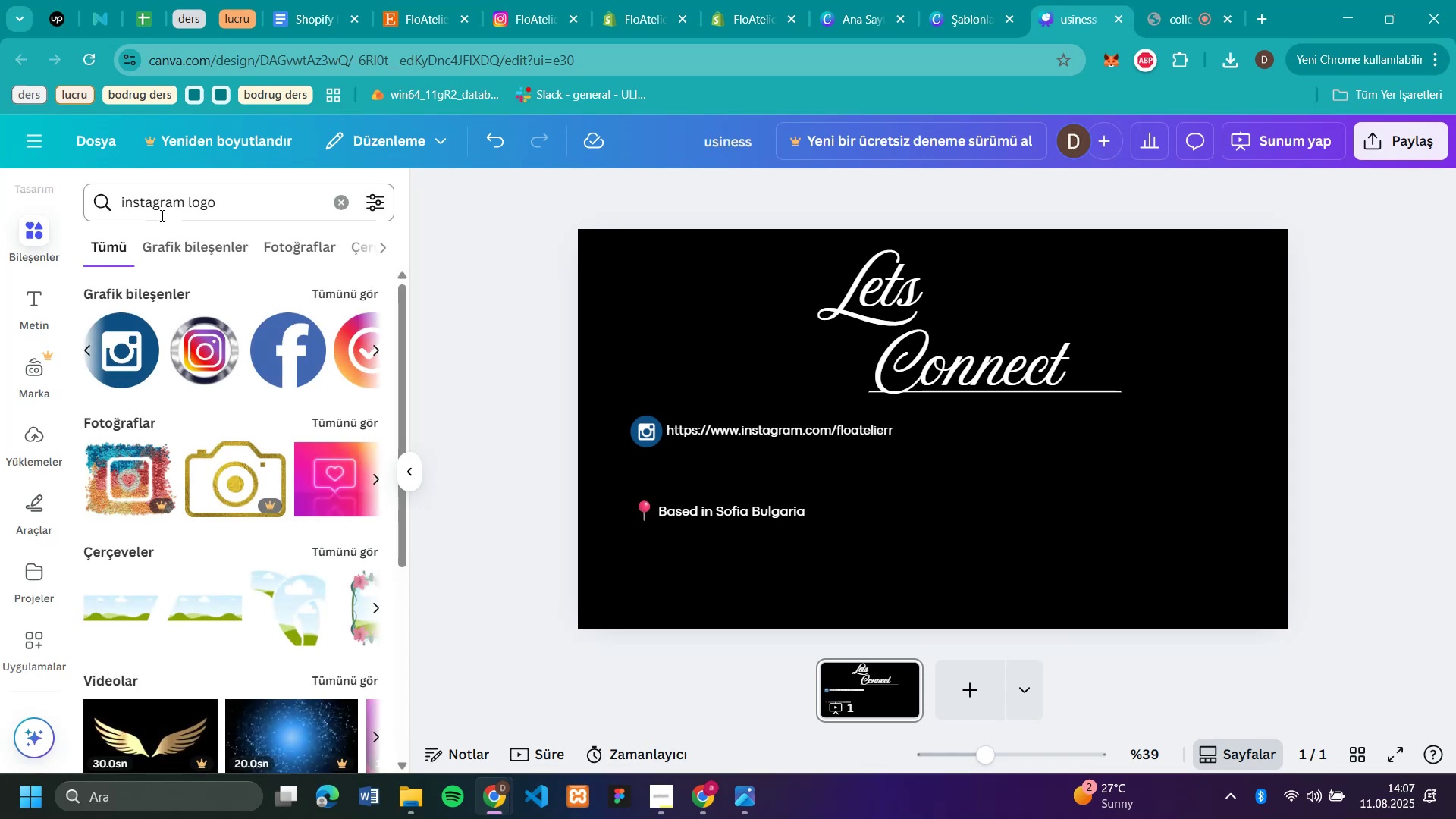 
left_click_drag(start_coordinate=[246, 213], to_coordinate=[78, 218])
 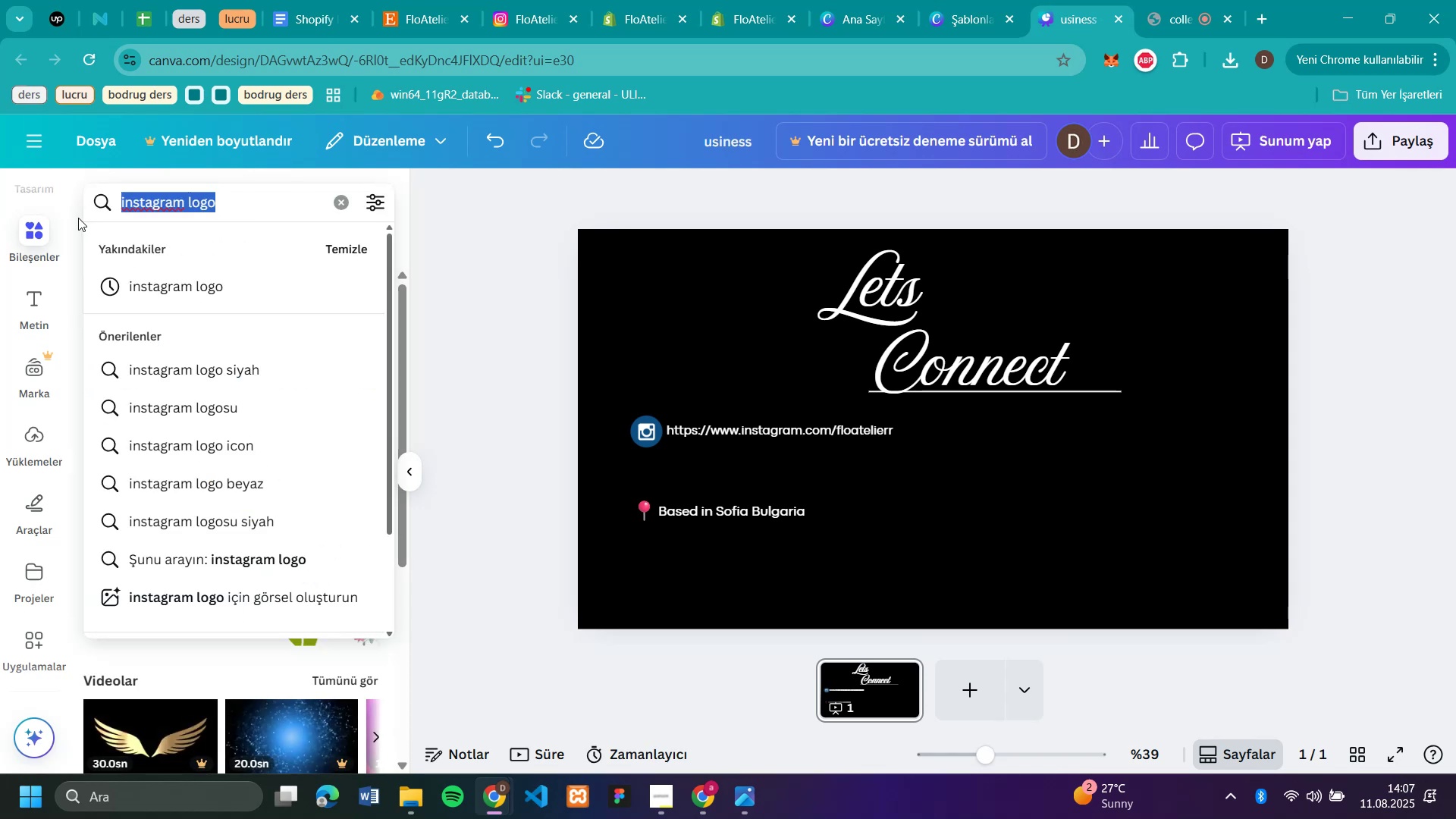 
type(ma'l)
 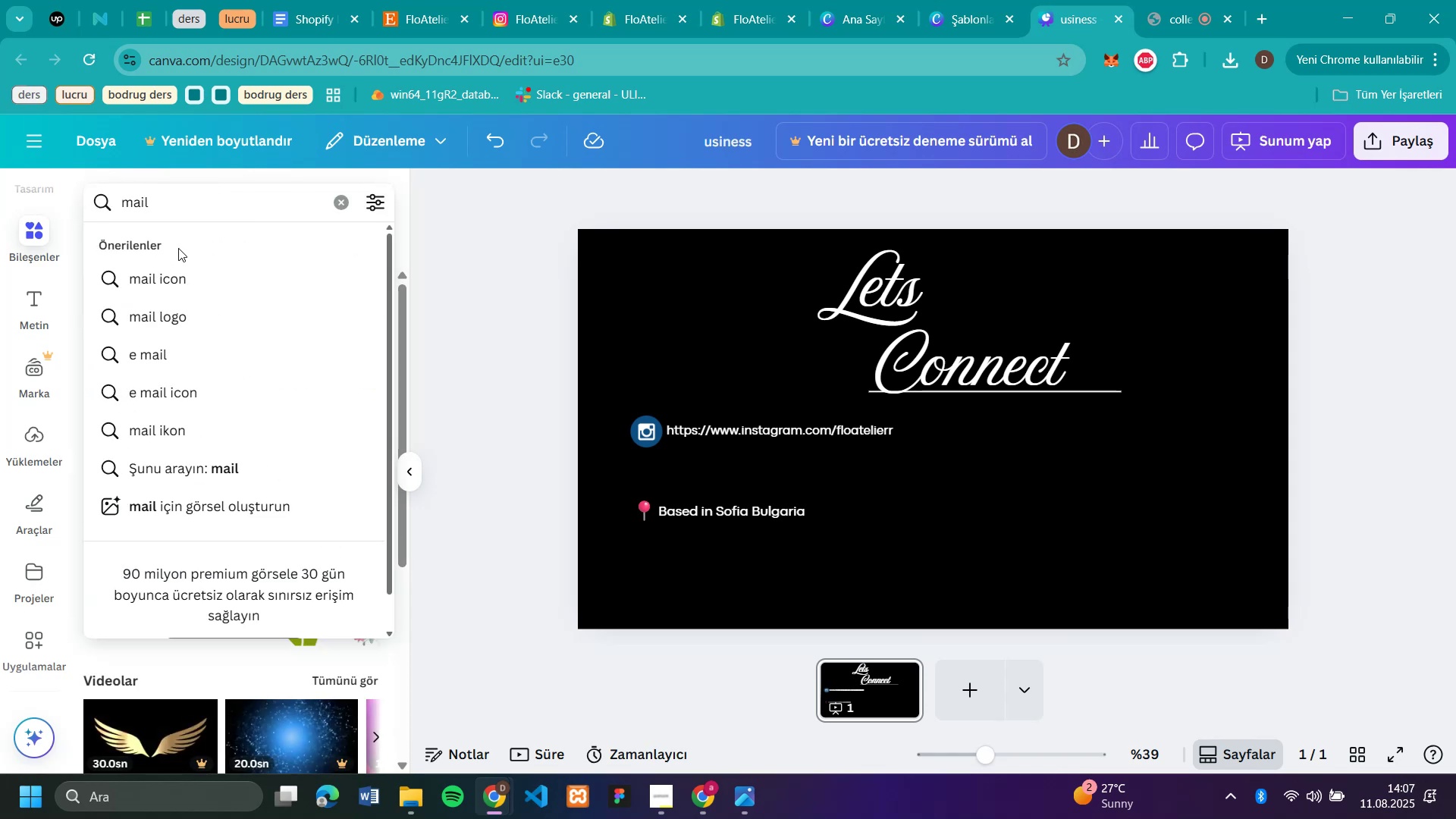 
left_click([194, 267])
 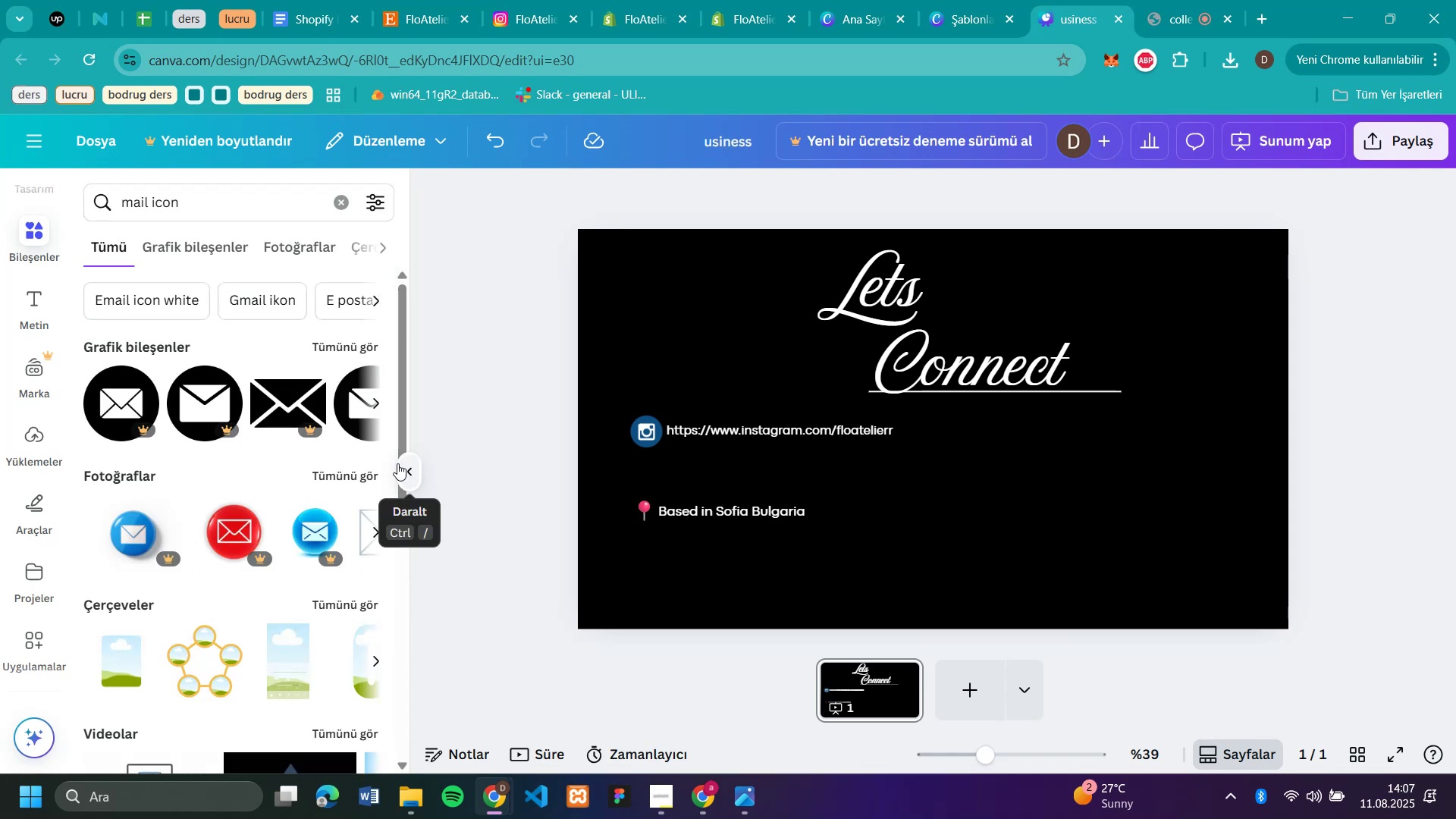 
left_click([376, 402])
 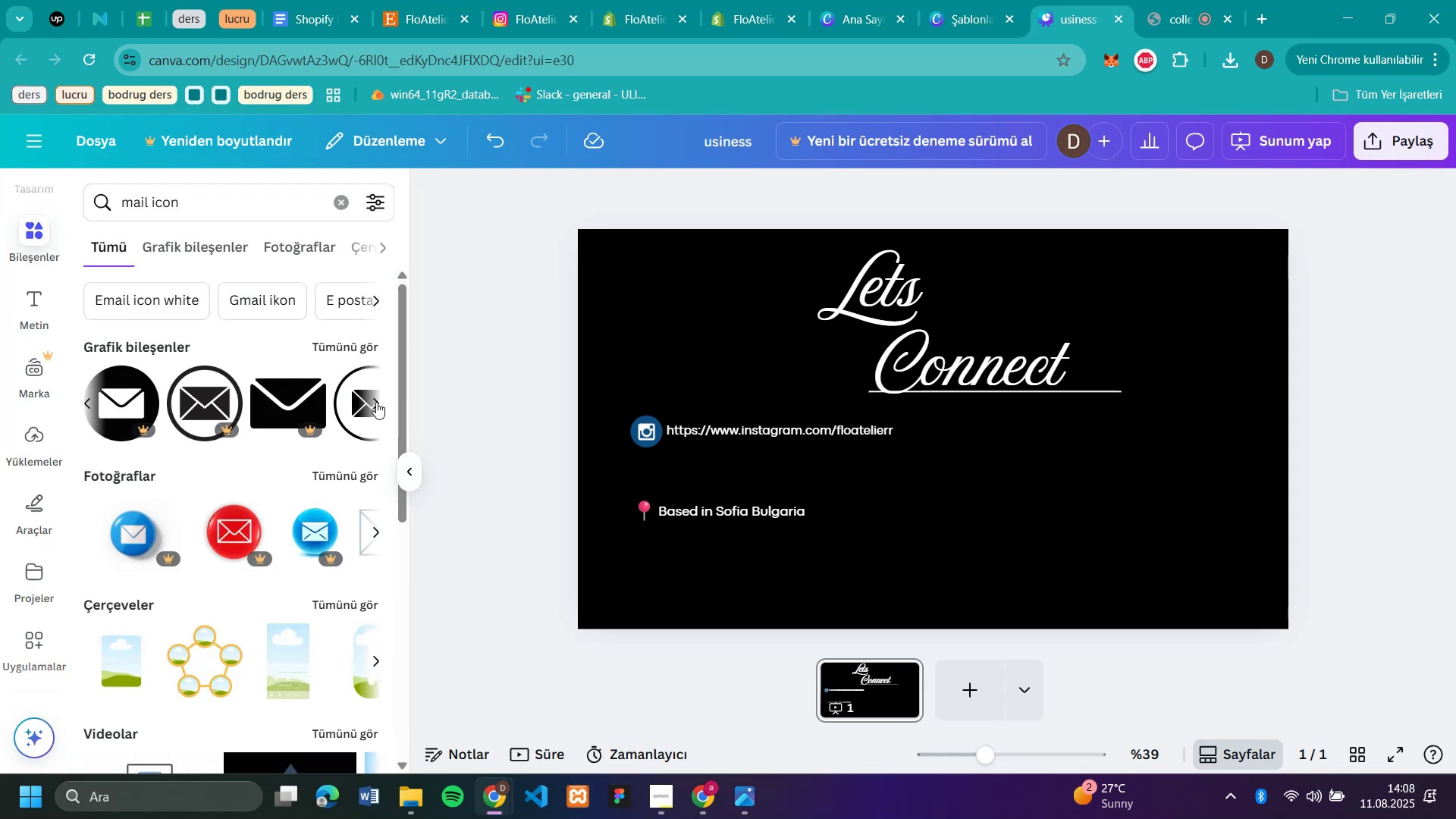 
left_click([376, 402])
 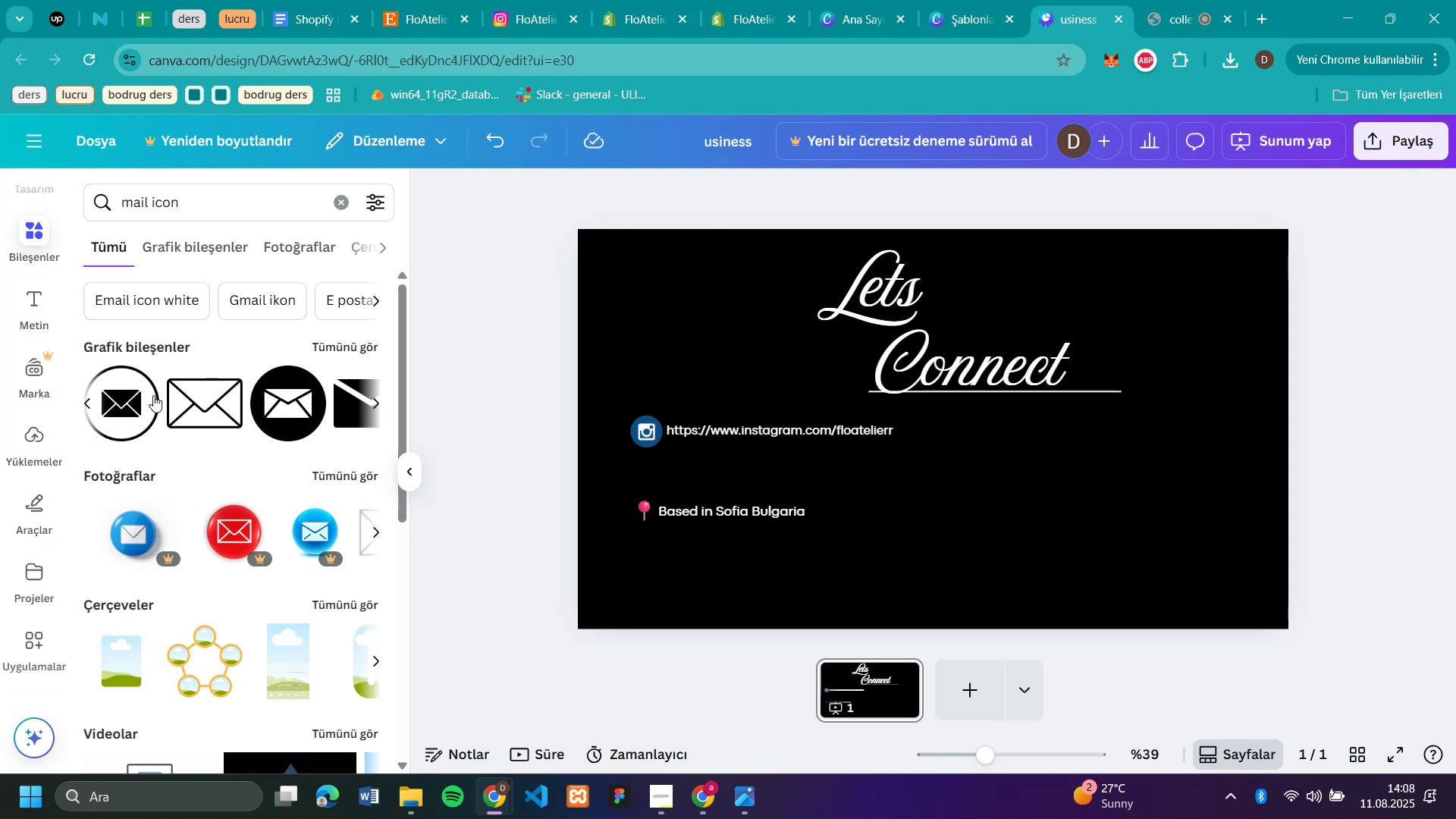 
left_click_drag(start_coordinate=[268, 409], to_coordinate=[271, 401])
 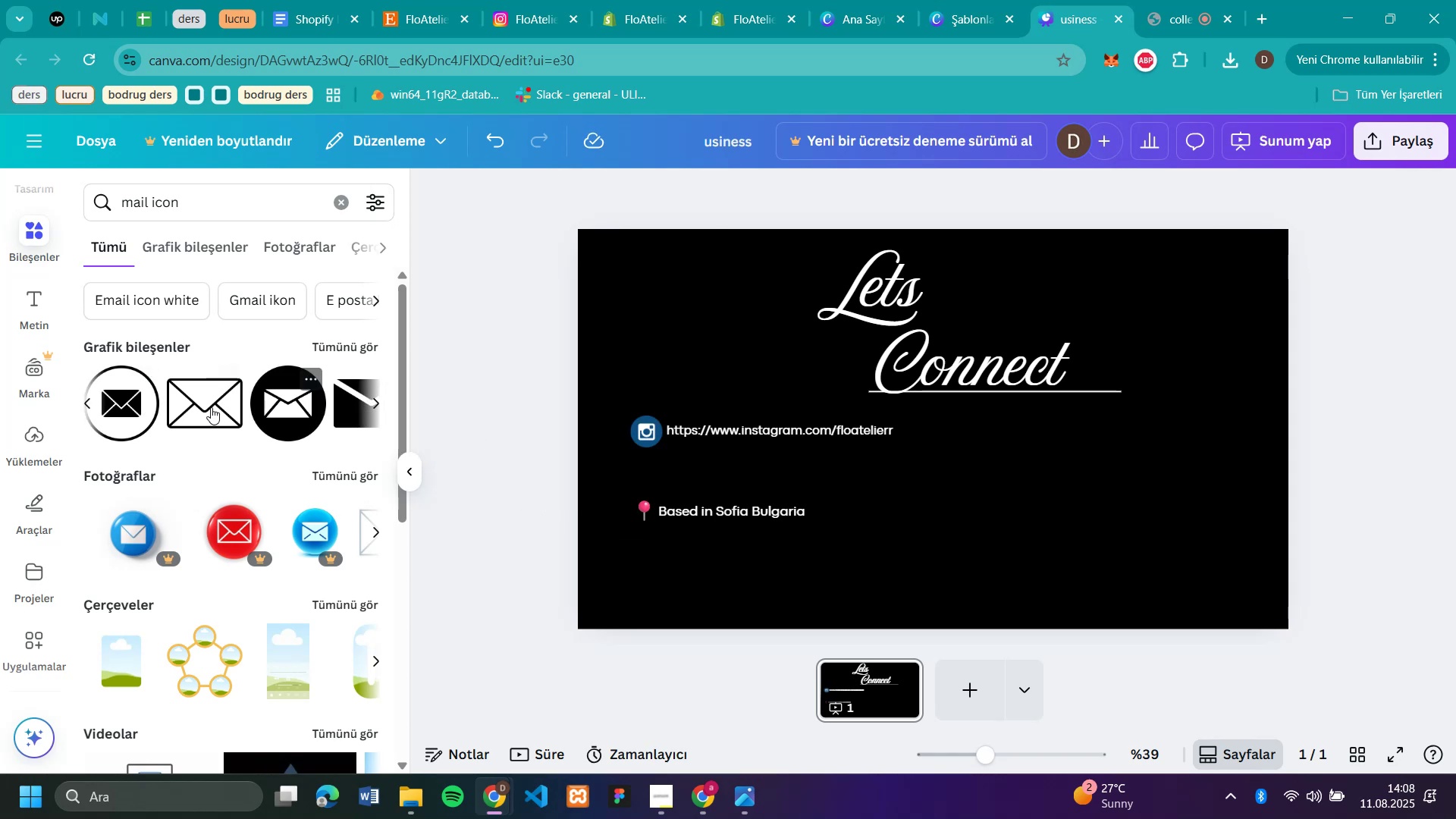 
left_click_drag(start_coordinate=[203, 409], to_coordinate=[915, 494])
 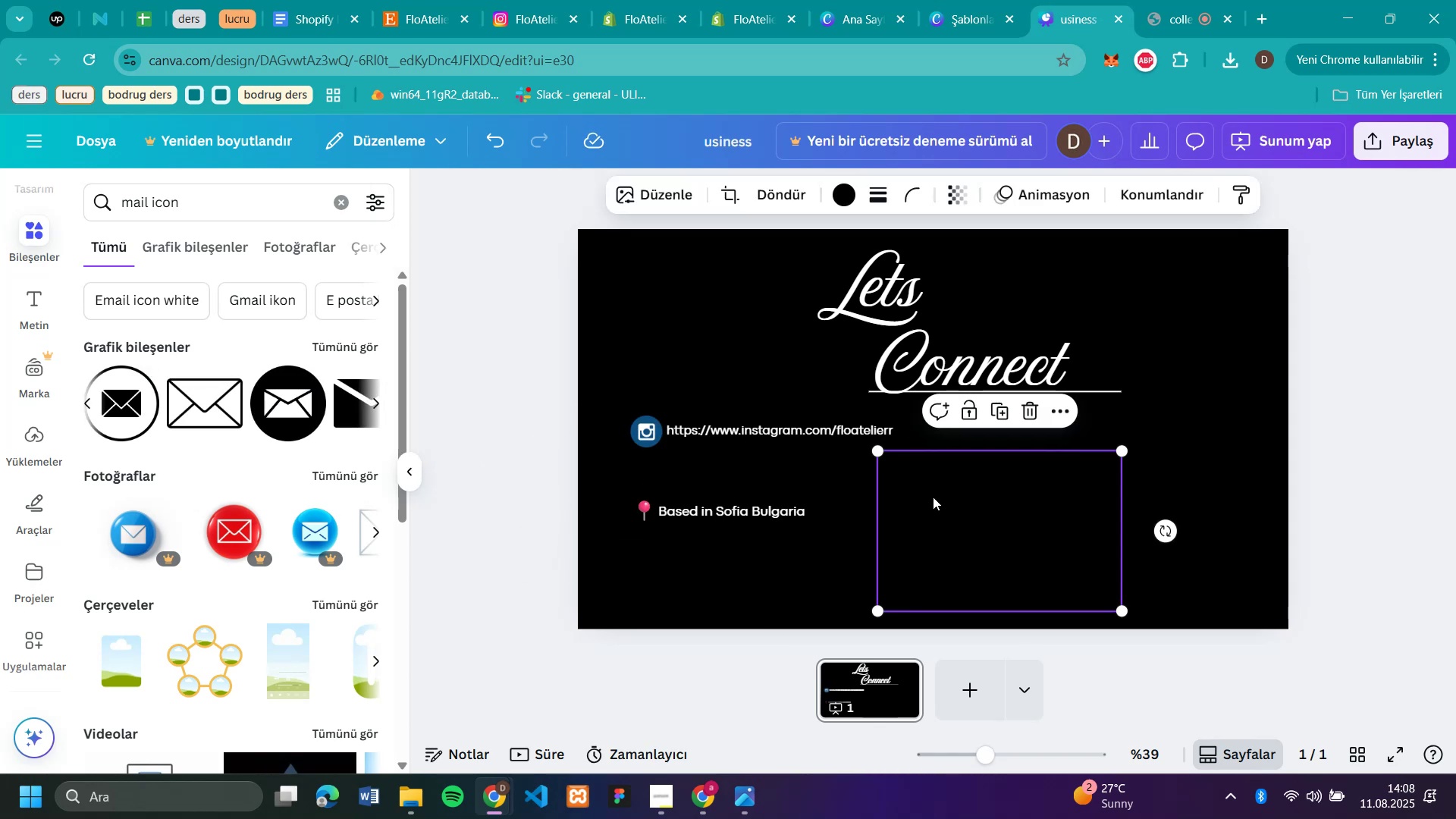 
left_click([964, 497])
 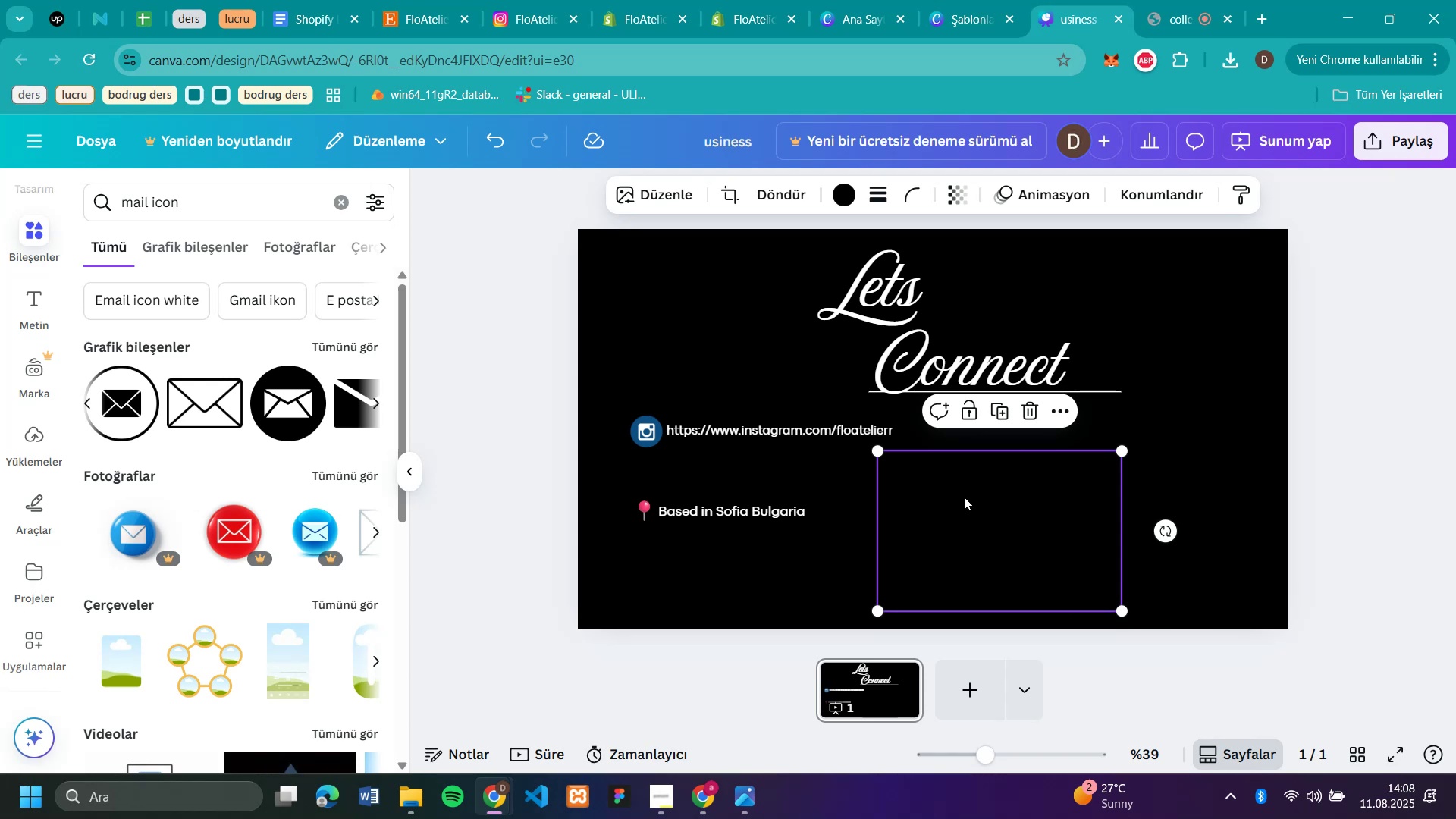 
key(Backspace)
 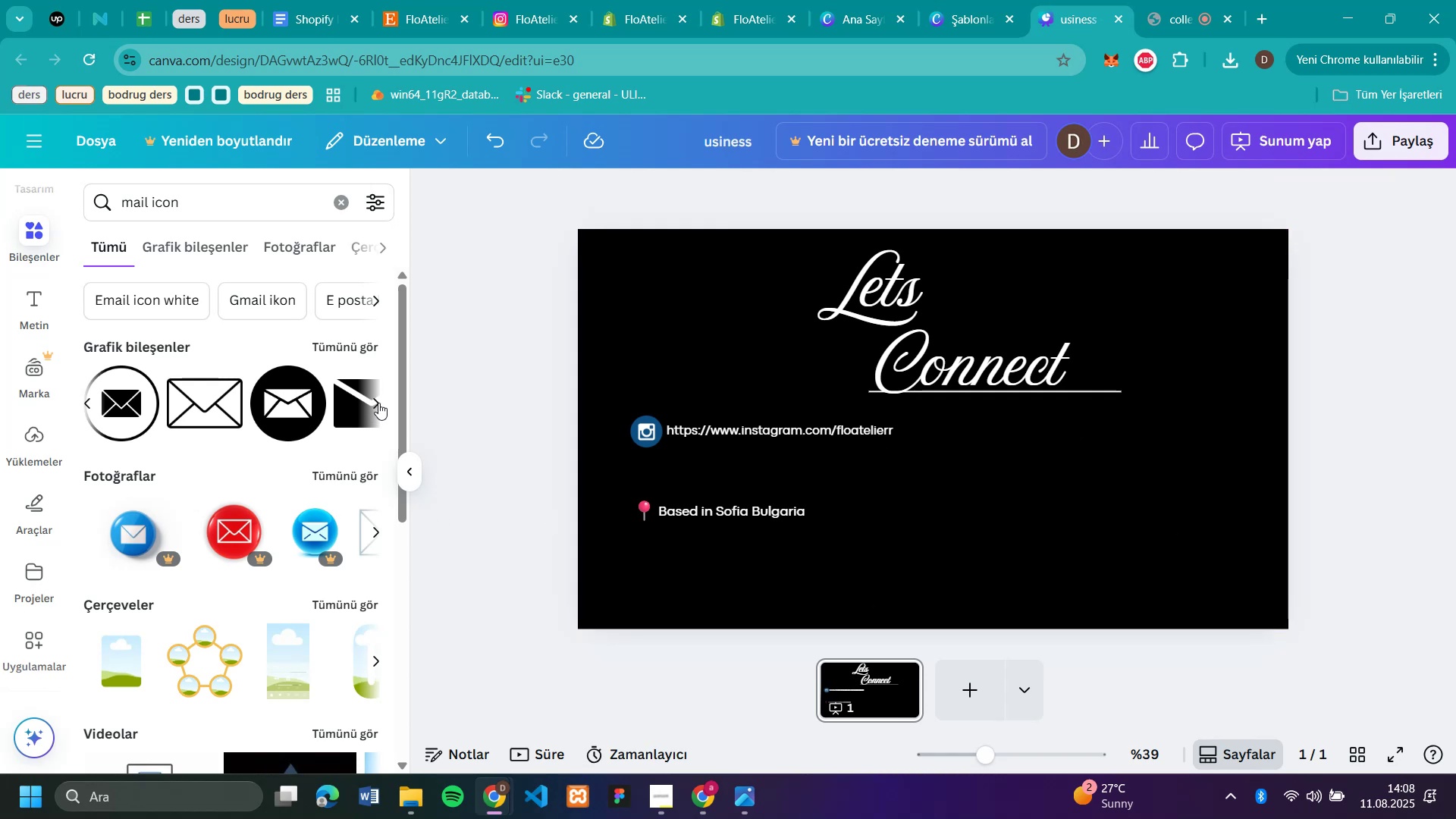 
left_click([373, 529])
 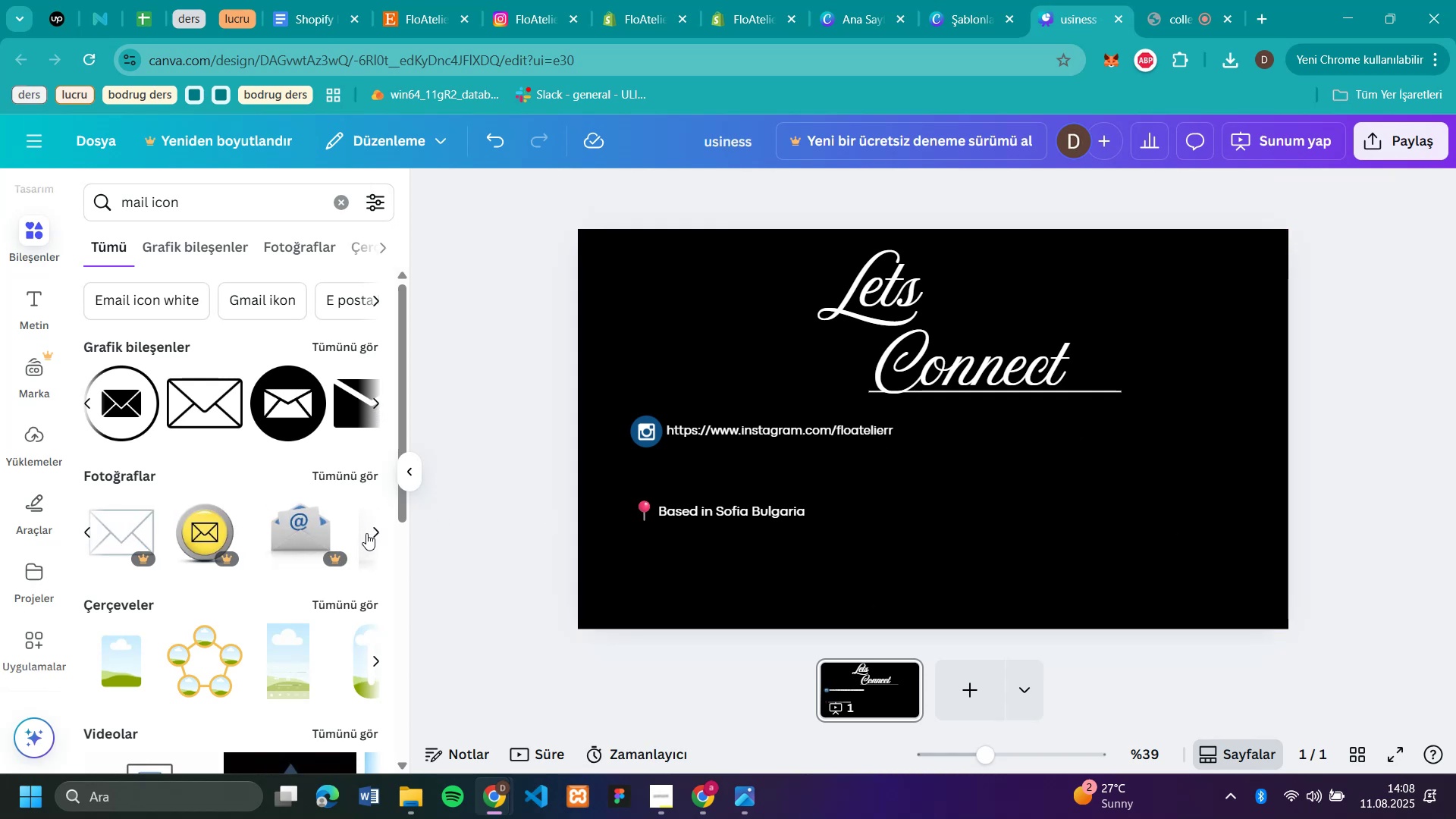 
left_click([366, 533])
 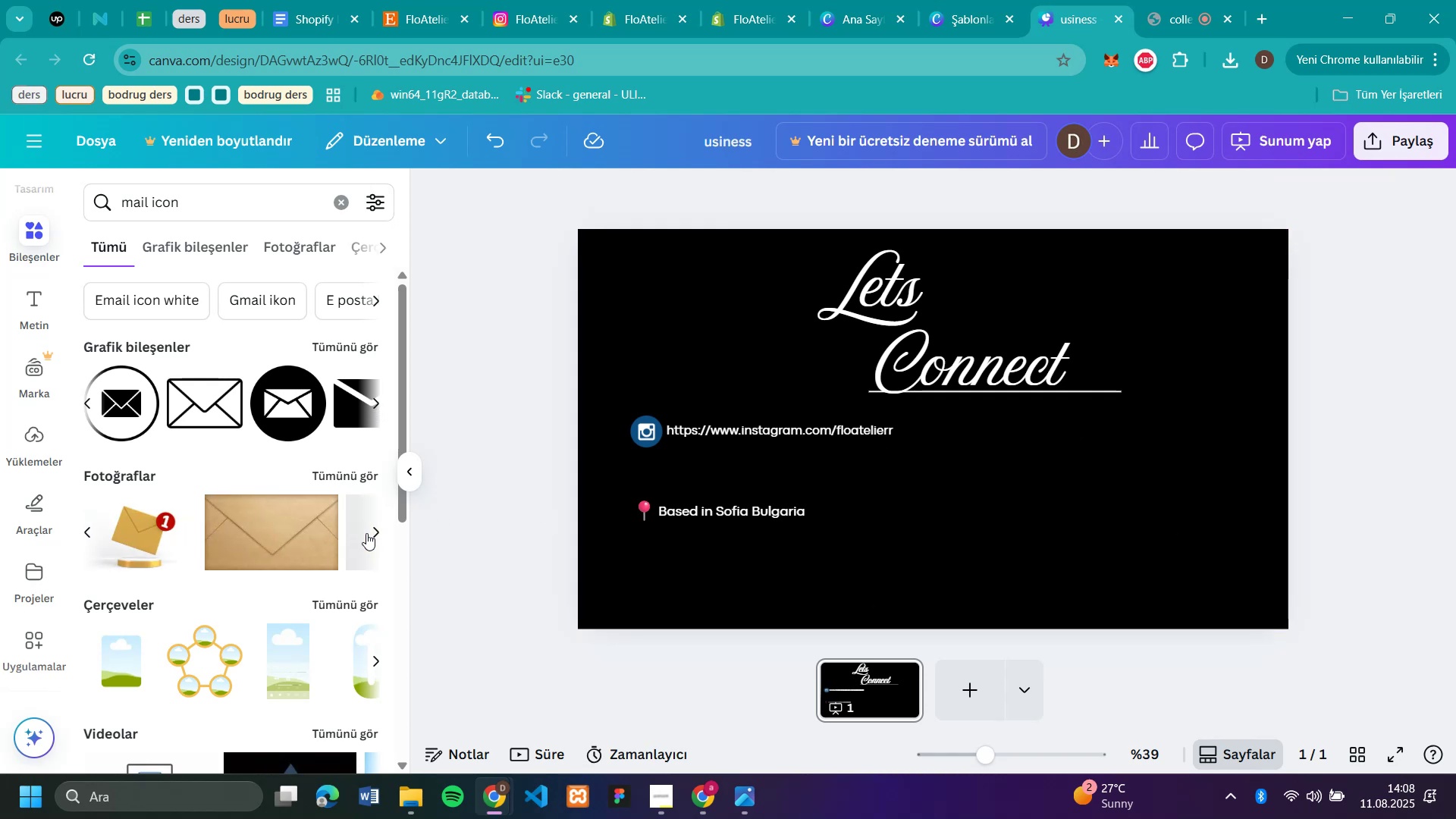 
left_click([366, 533])
 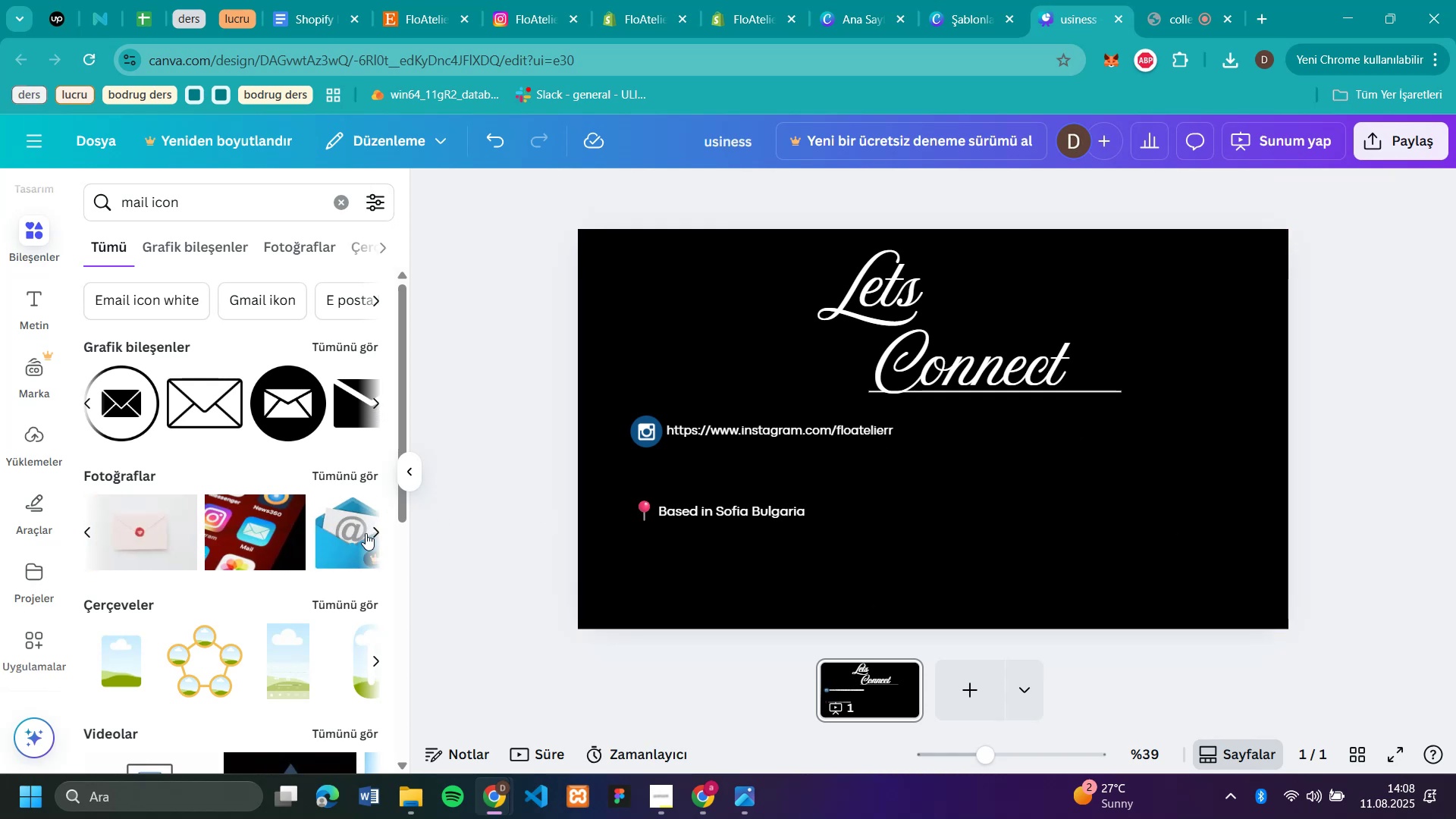 
left_click([366, 533])
 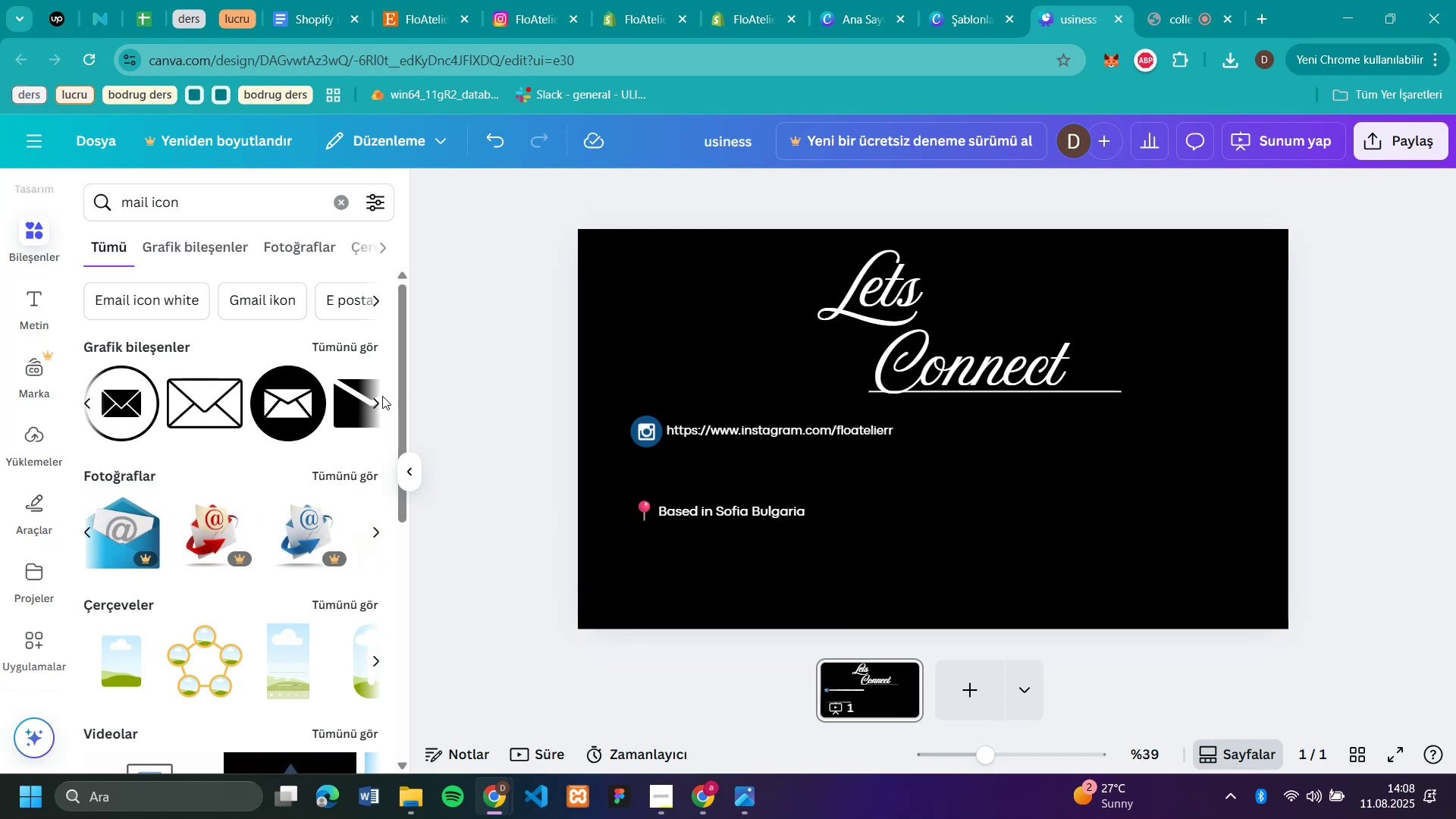 
left_click([378, 400])
 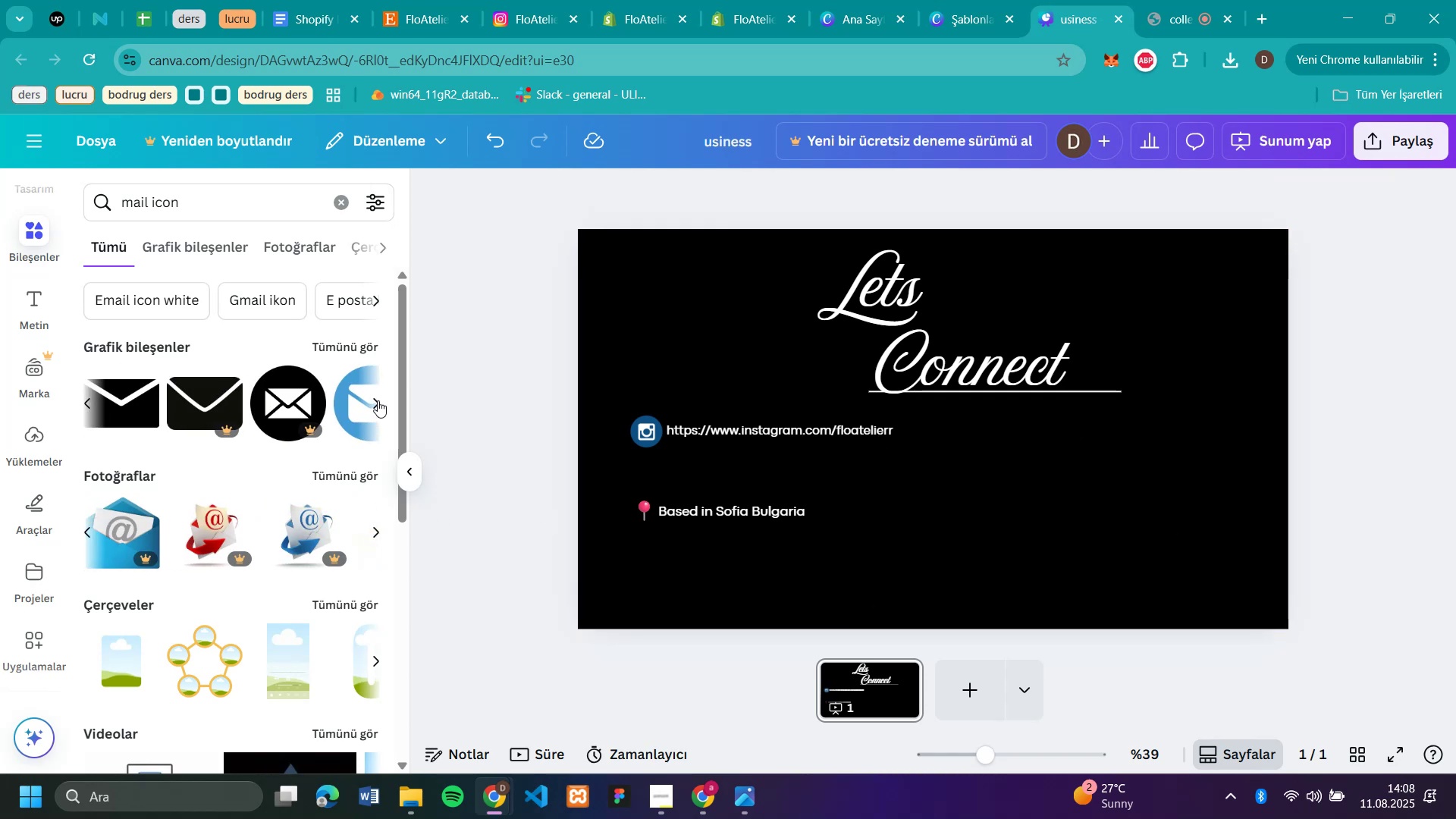 
left_click([378, 400])
 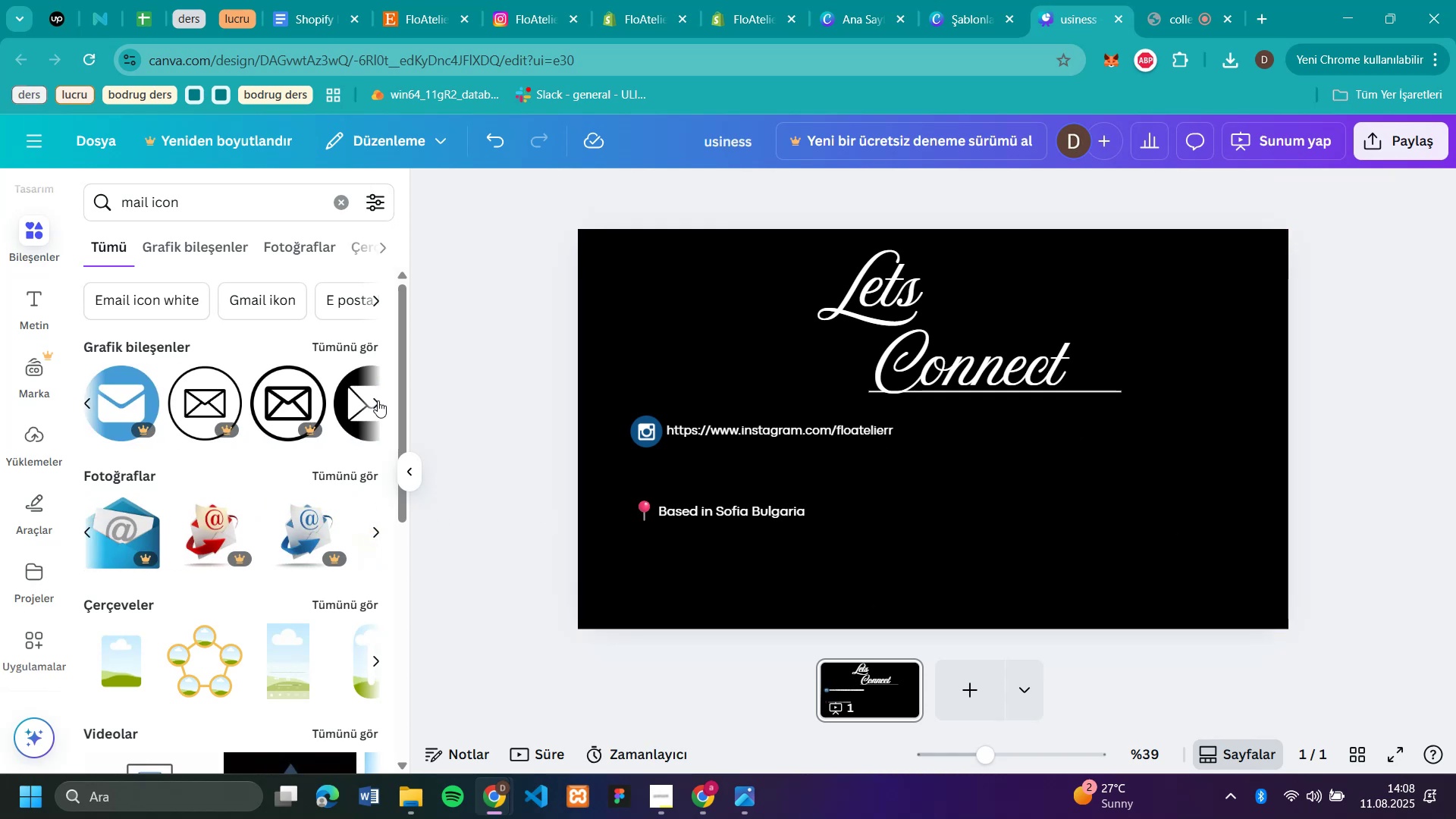 
left_click([378, 400])
 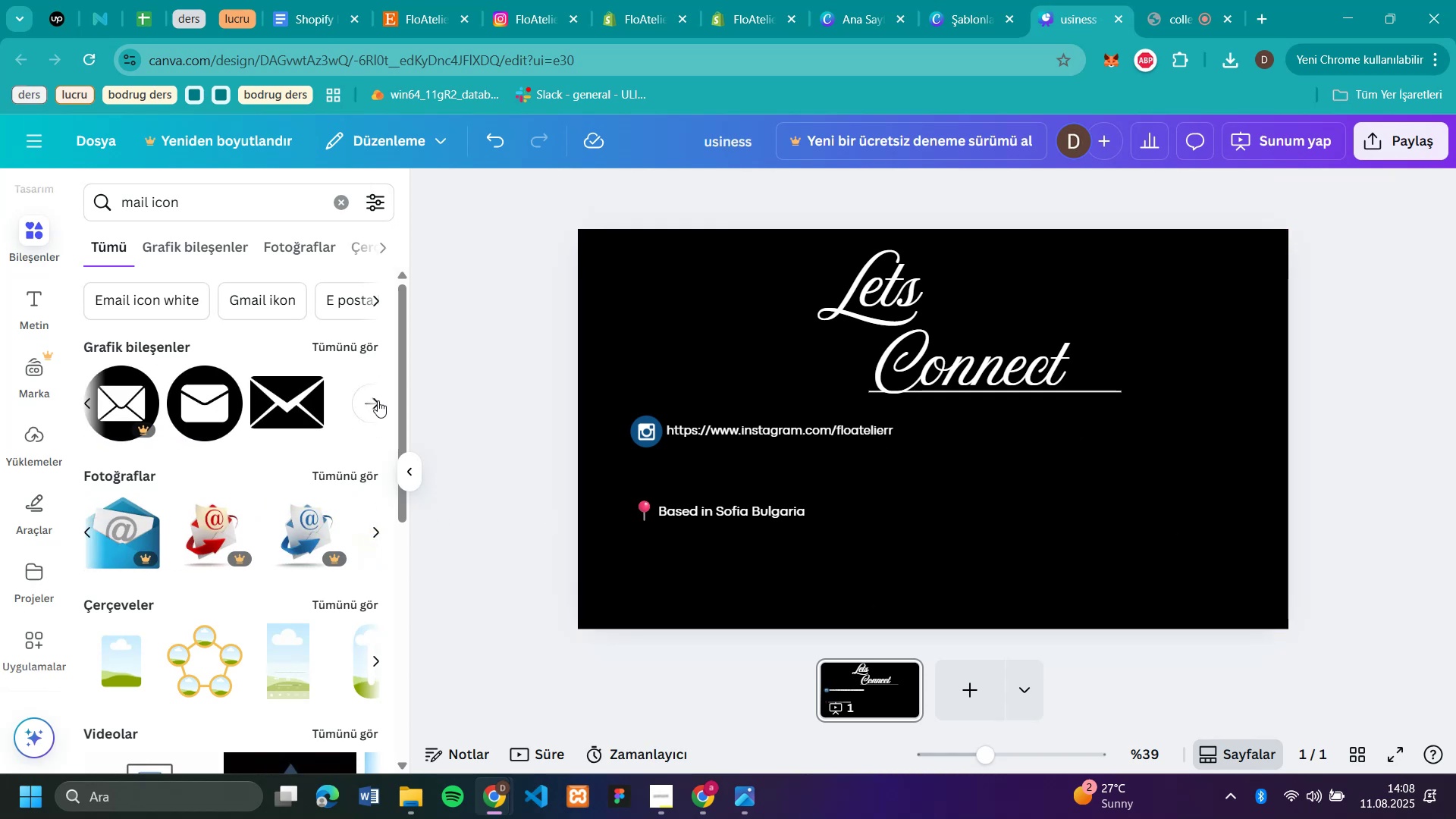 
left_click([378, 400])
 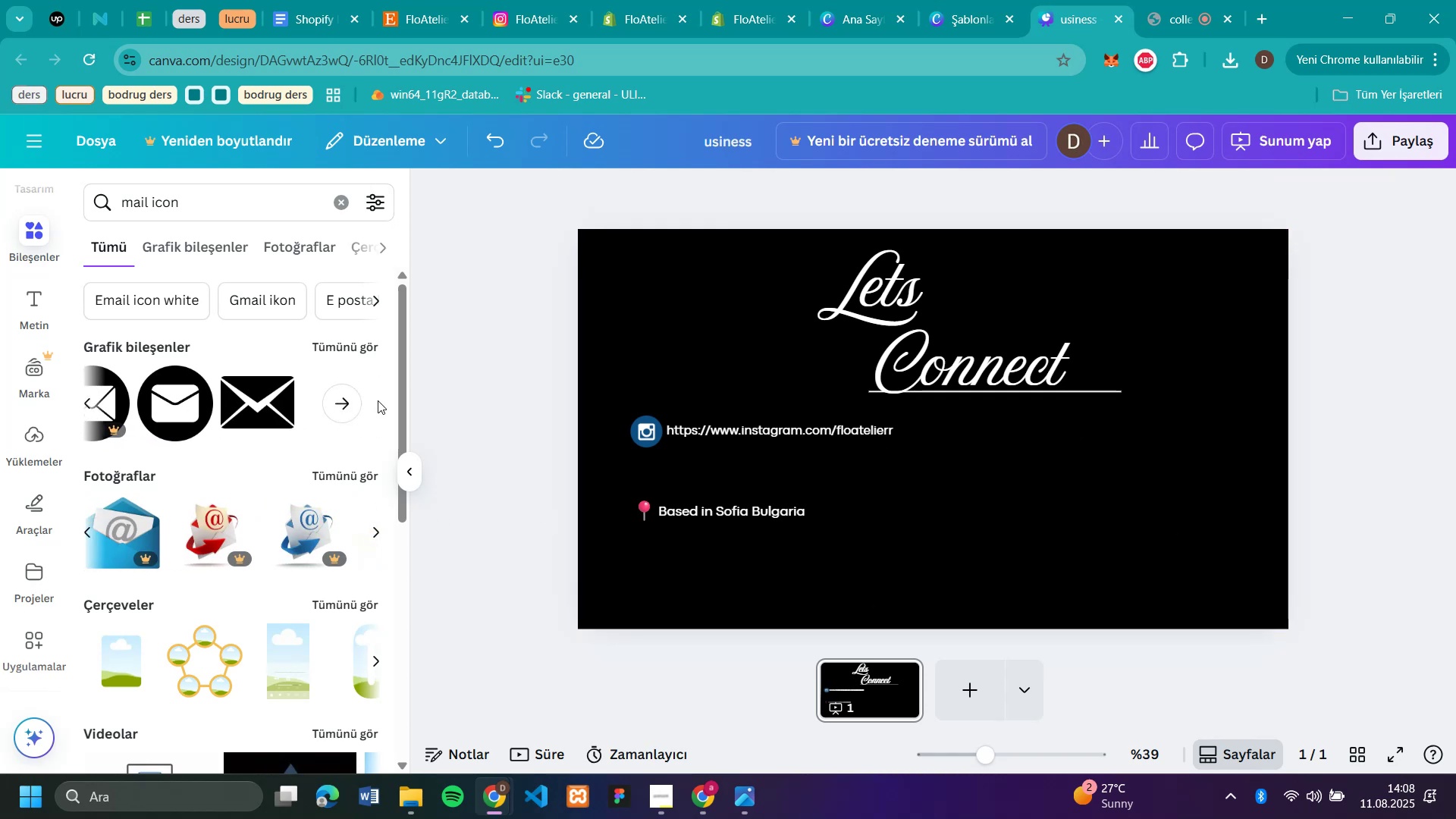 
left_click([378, 400])
 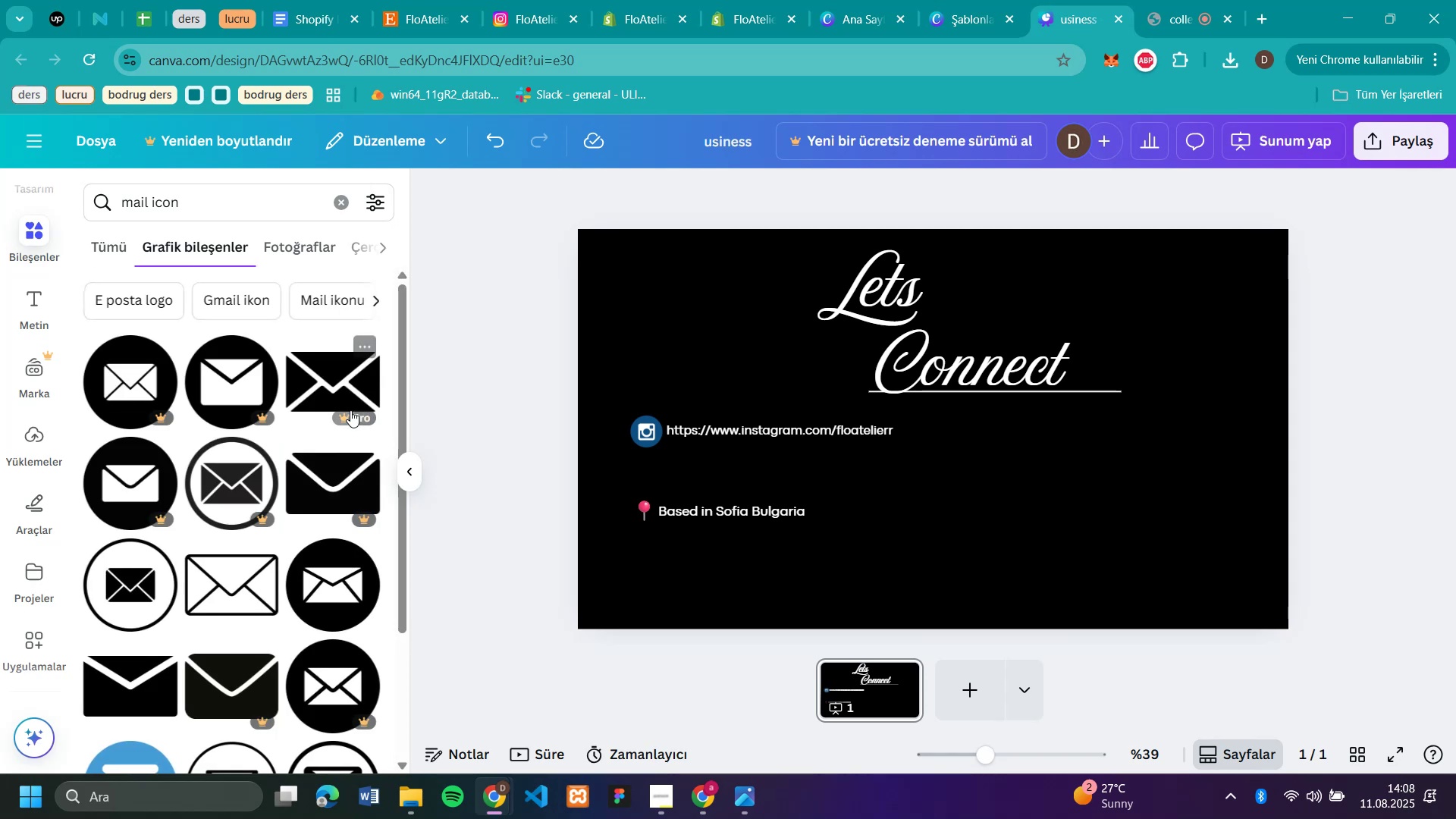 
scroll: coordinate [387, 406], scroll_direction: down, amount: 11.0
 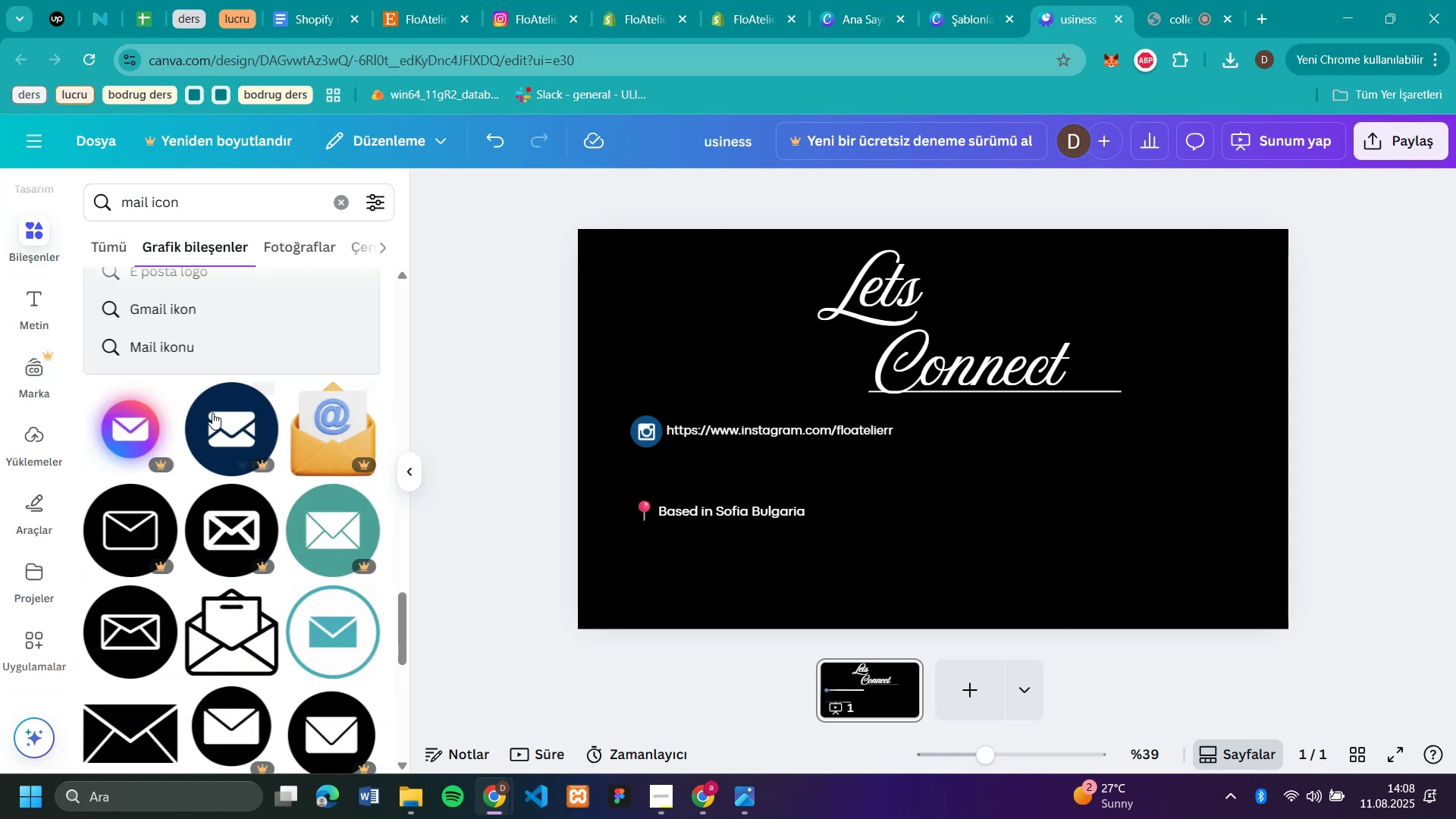 
scroll: coordinate [300, 413], scroll_direction: down, amount: 2.0
 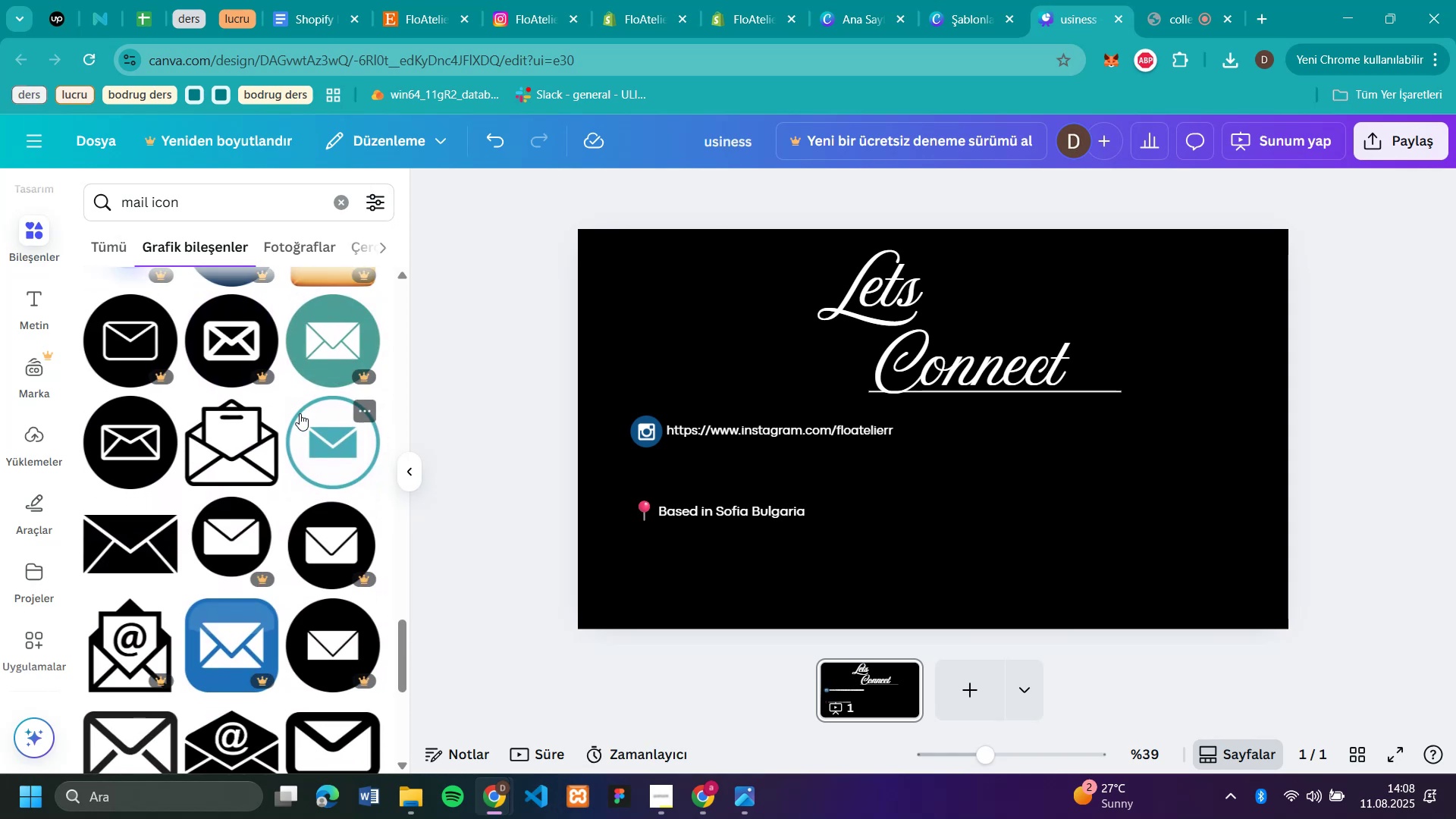 
left_click_drag(start_coordinate=[252, 441], to_coordinate=[477, 453])
 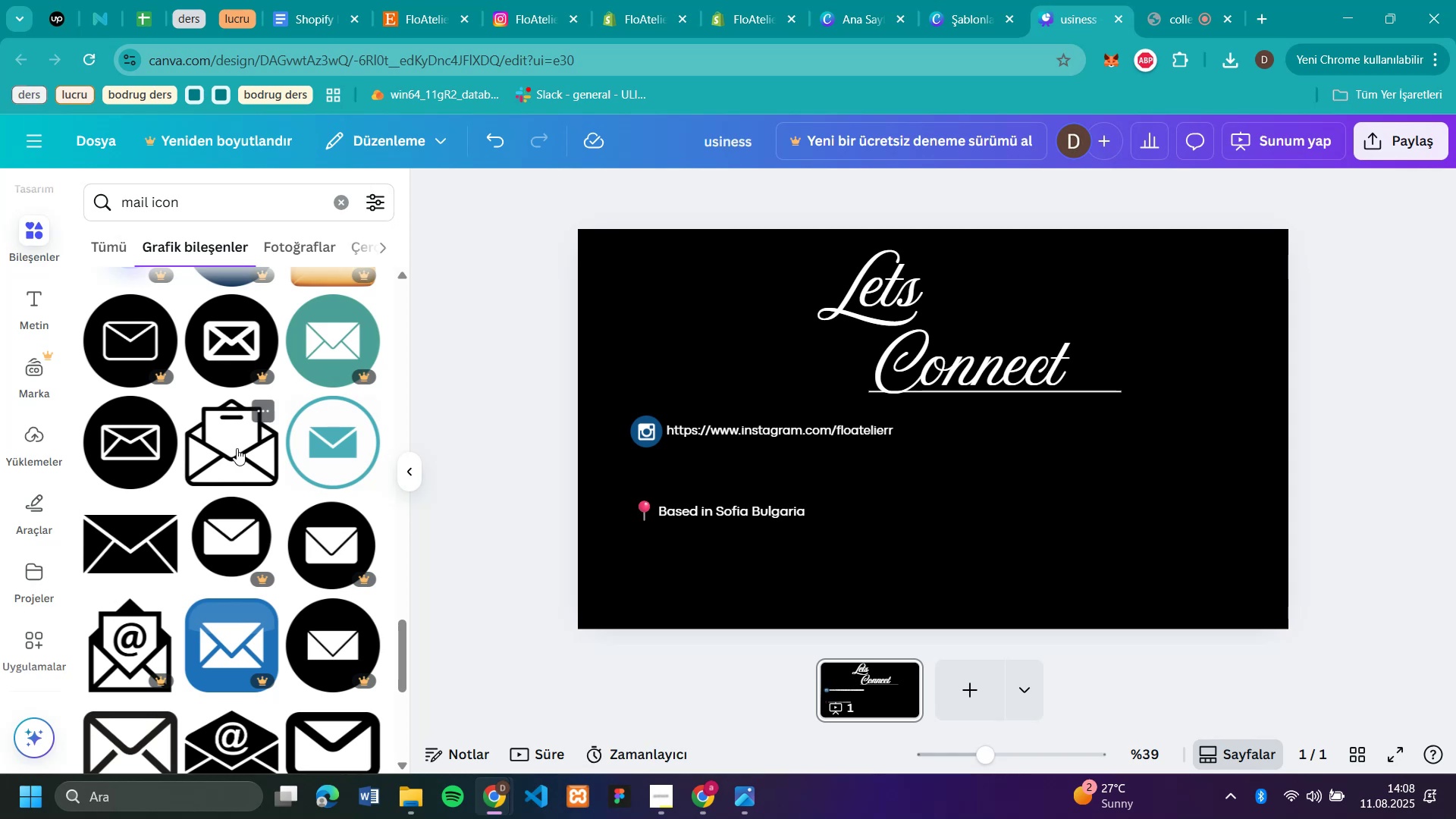 
scroll: coordinate [279, 442], scroll_direction: down, amount: 9.0
 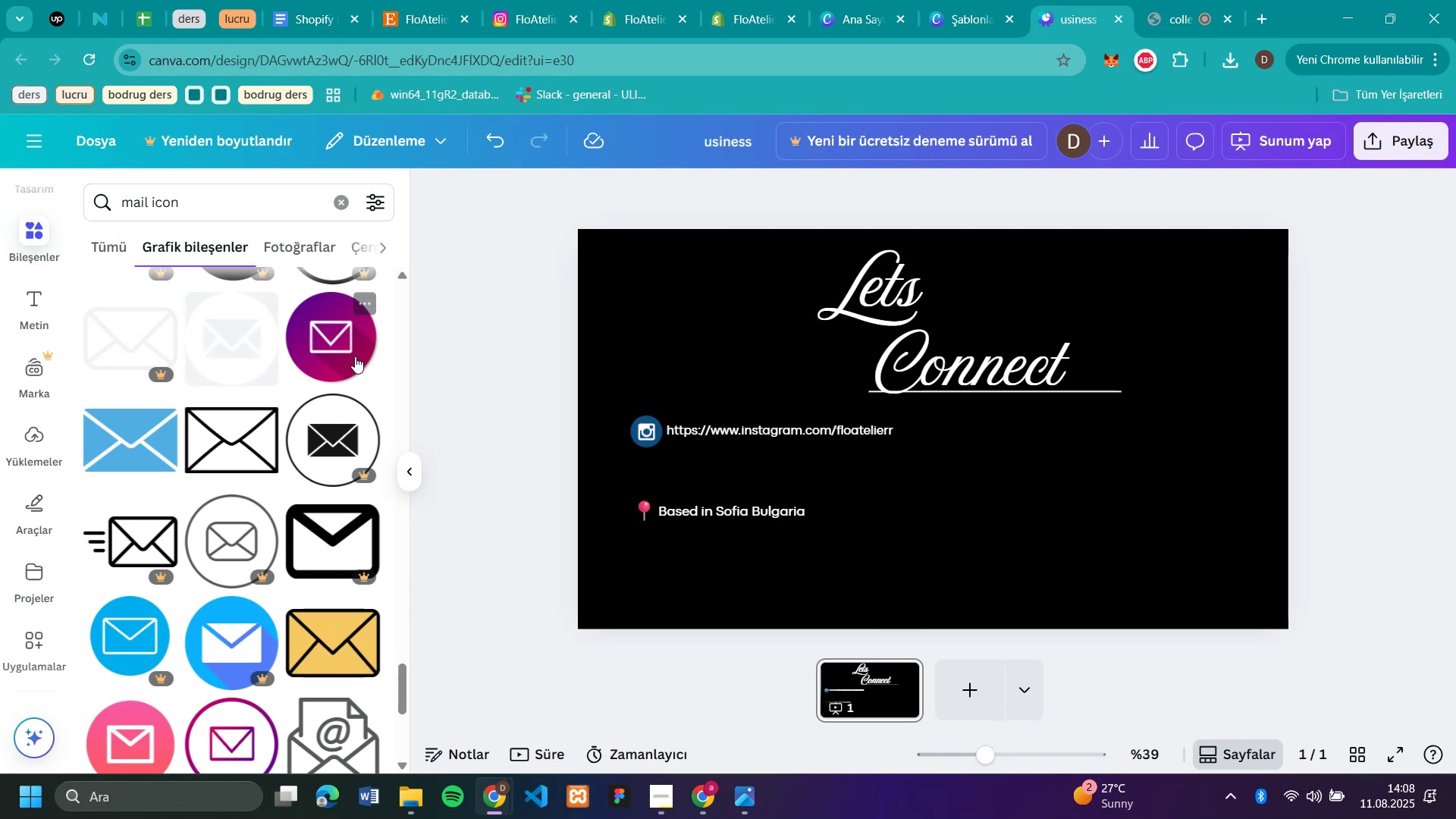 
left_click_drag(start_coordinate=[356, 352], to_coordinate=[653, 472])
 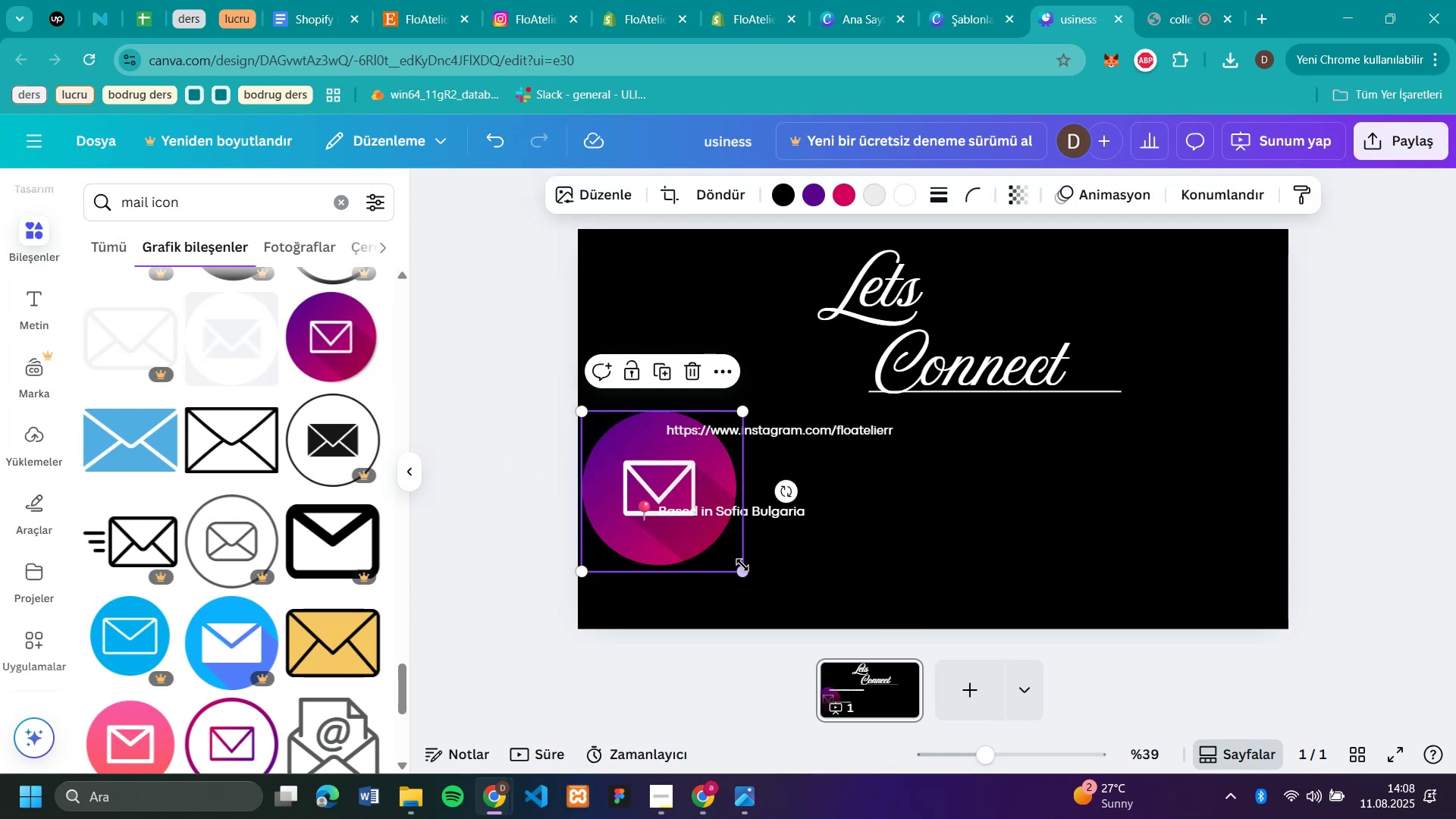 
left_click_drag(start_coordinate=[741, 570], to_coordinate=[643, 466])
 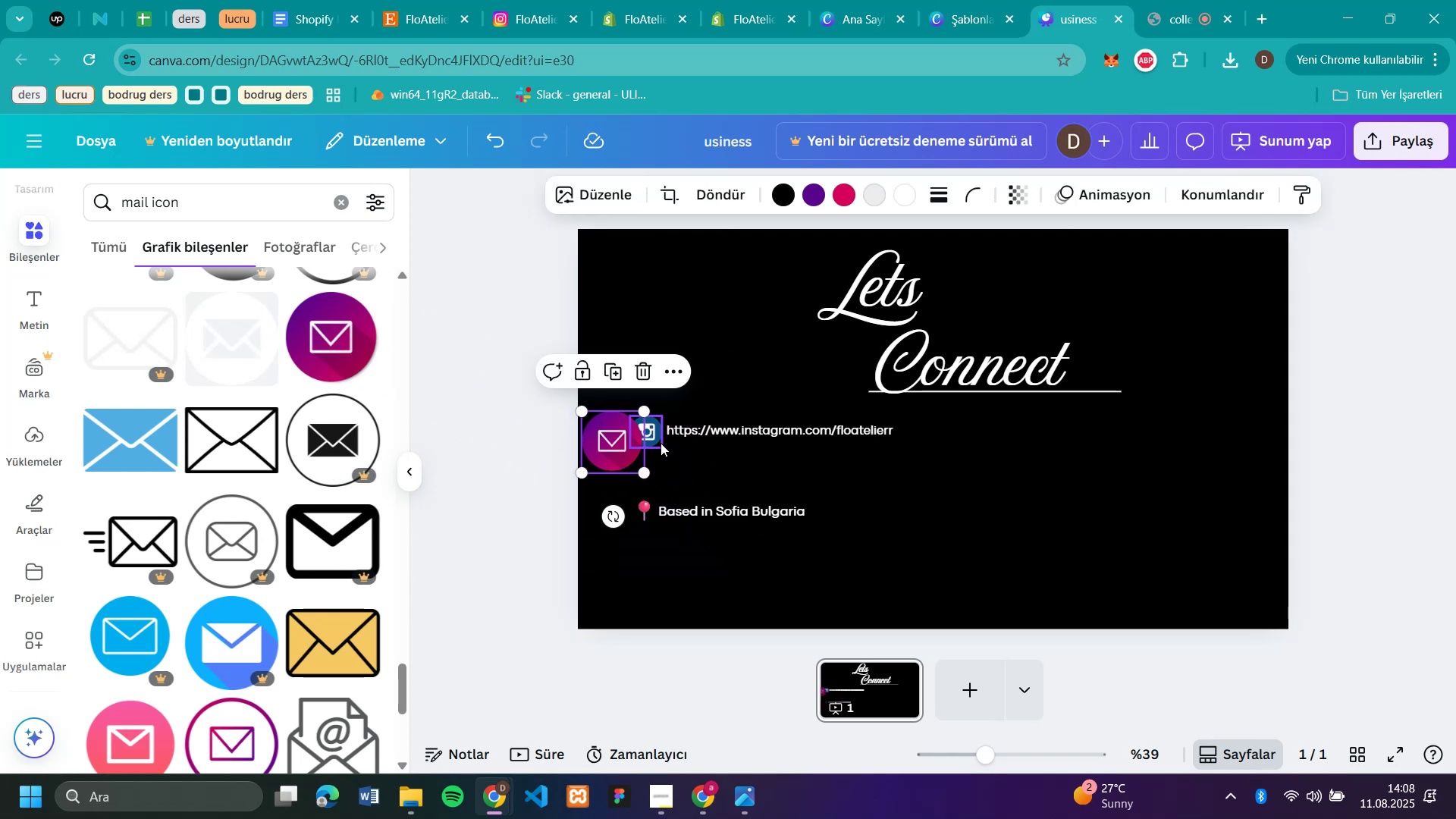 
left_click([661, 443])
 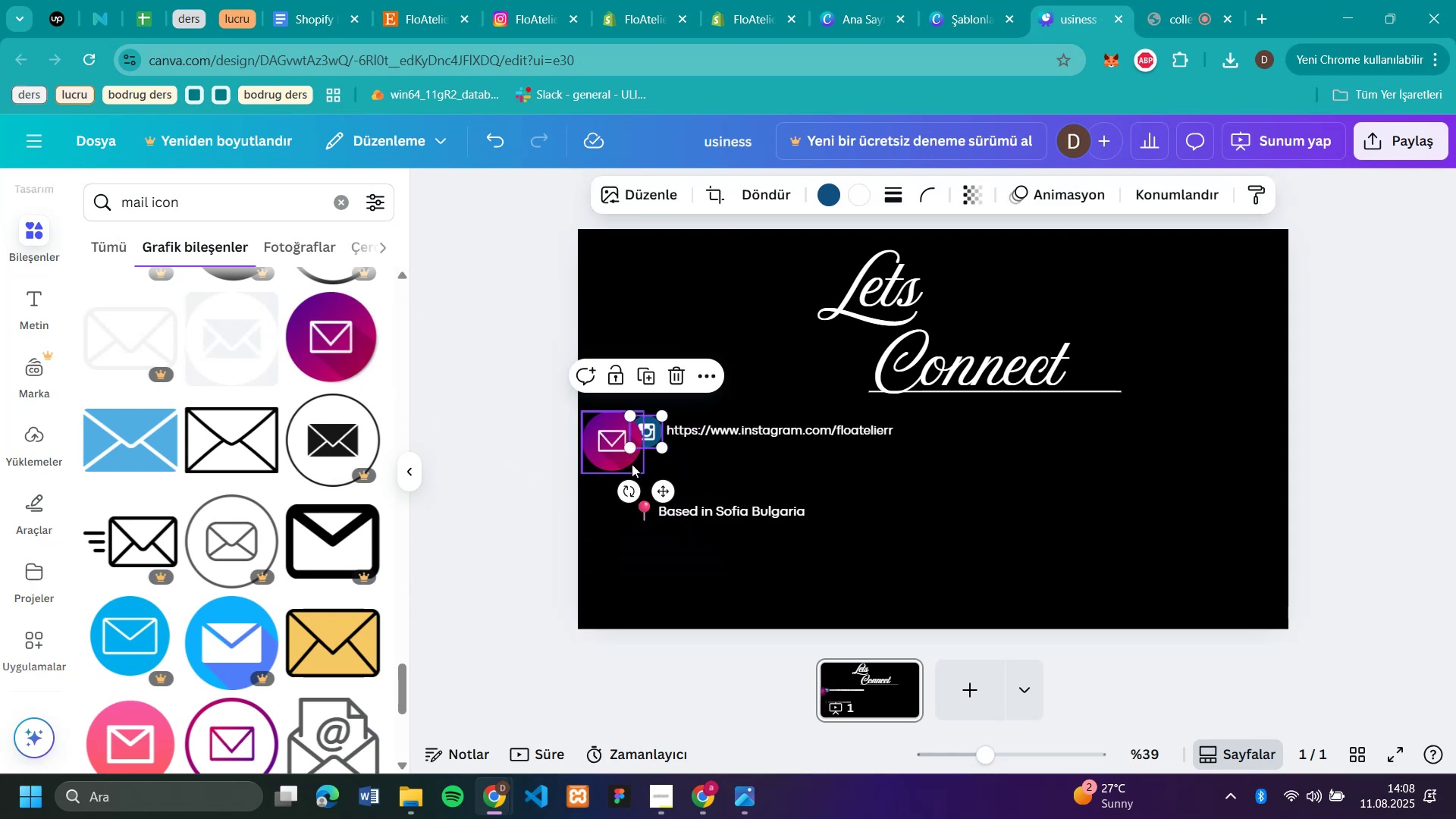 
left_click([620, 455])
 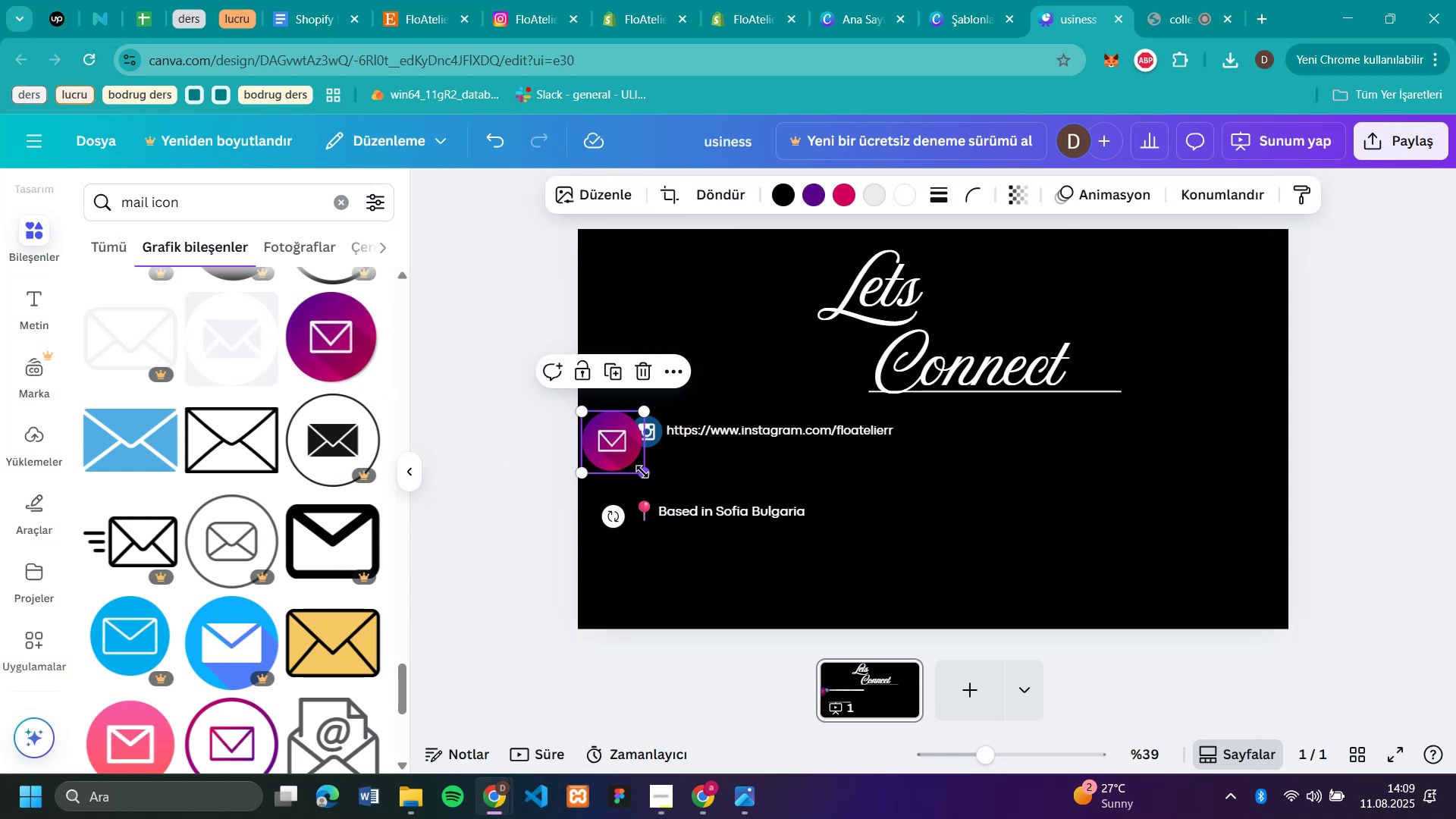 
left_click_drag(start_coordinate=[643, 474], to_coordinate=[610, 460])
 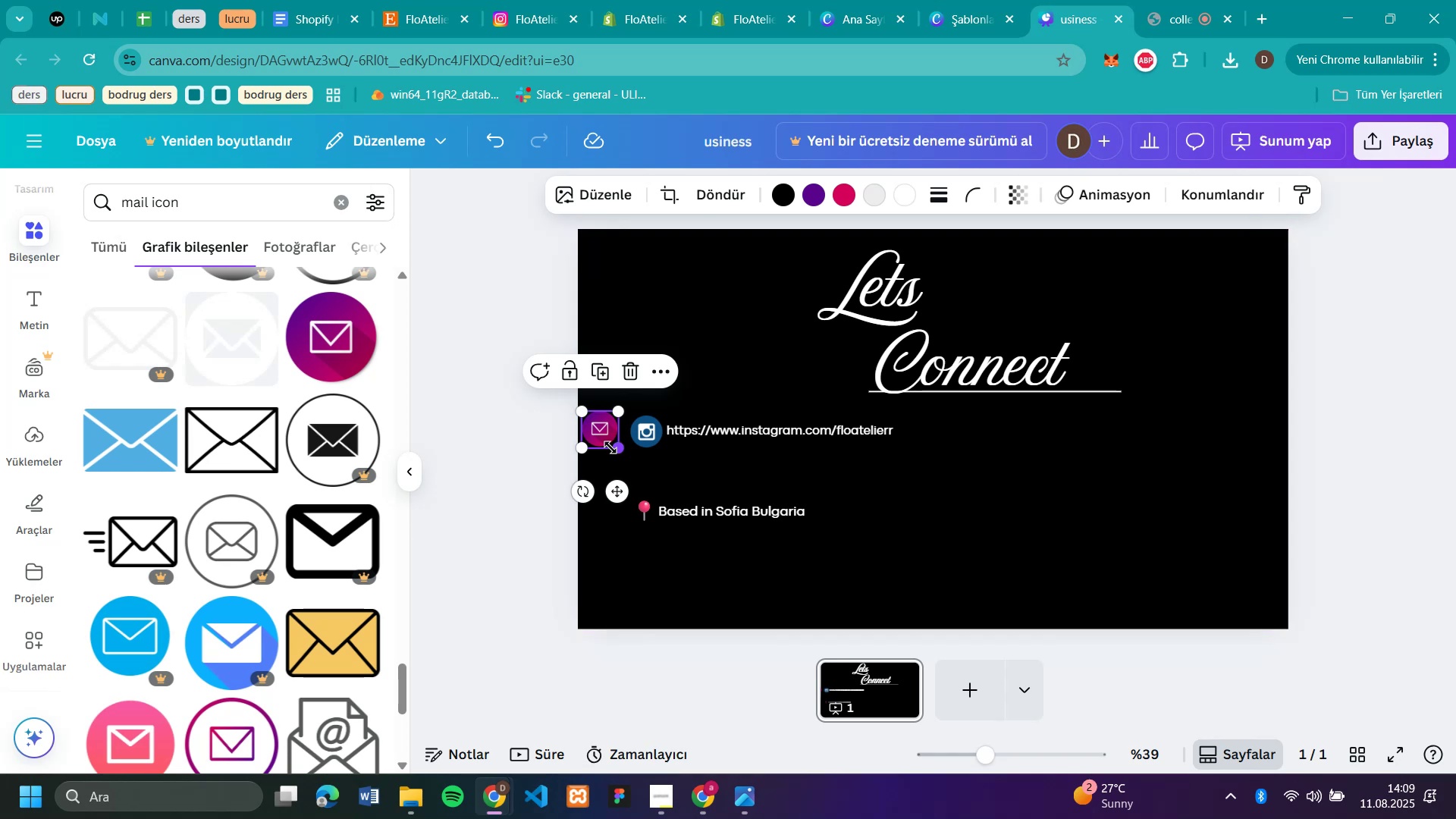 
left_click_drag(start_coordinate=[619, 448], to_coordinate=[607, 442])
 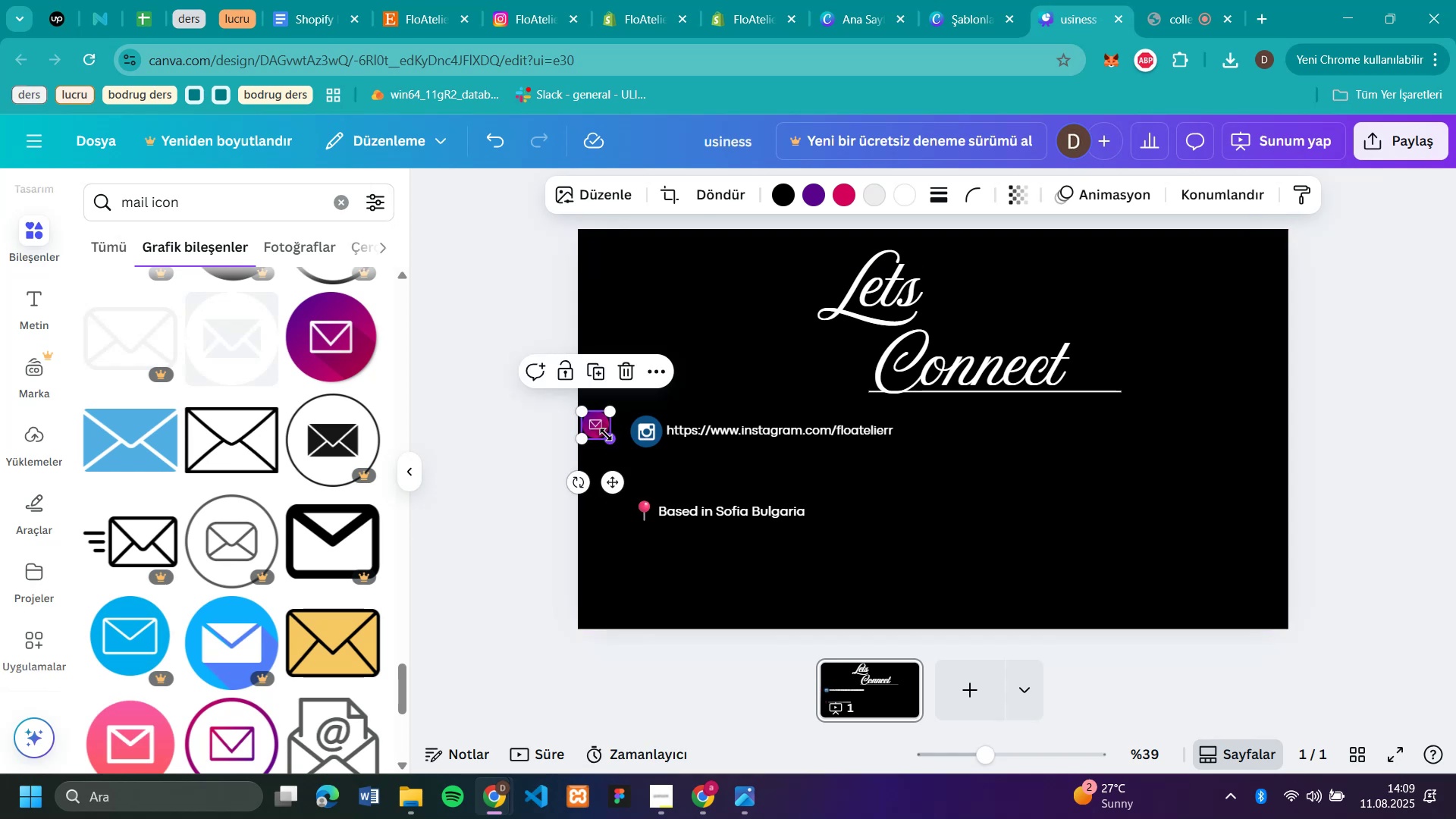 
left_click_drag(start_coordinate=[604, 432], to_coordinate=[602, 441])
 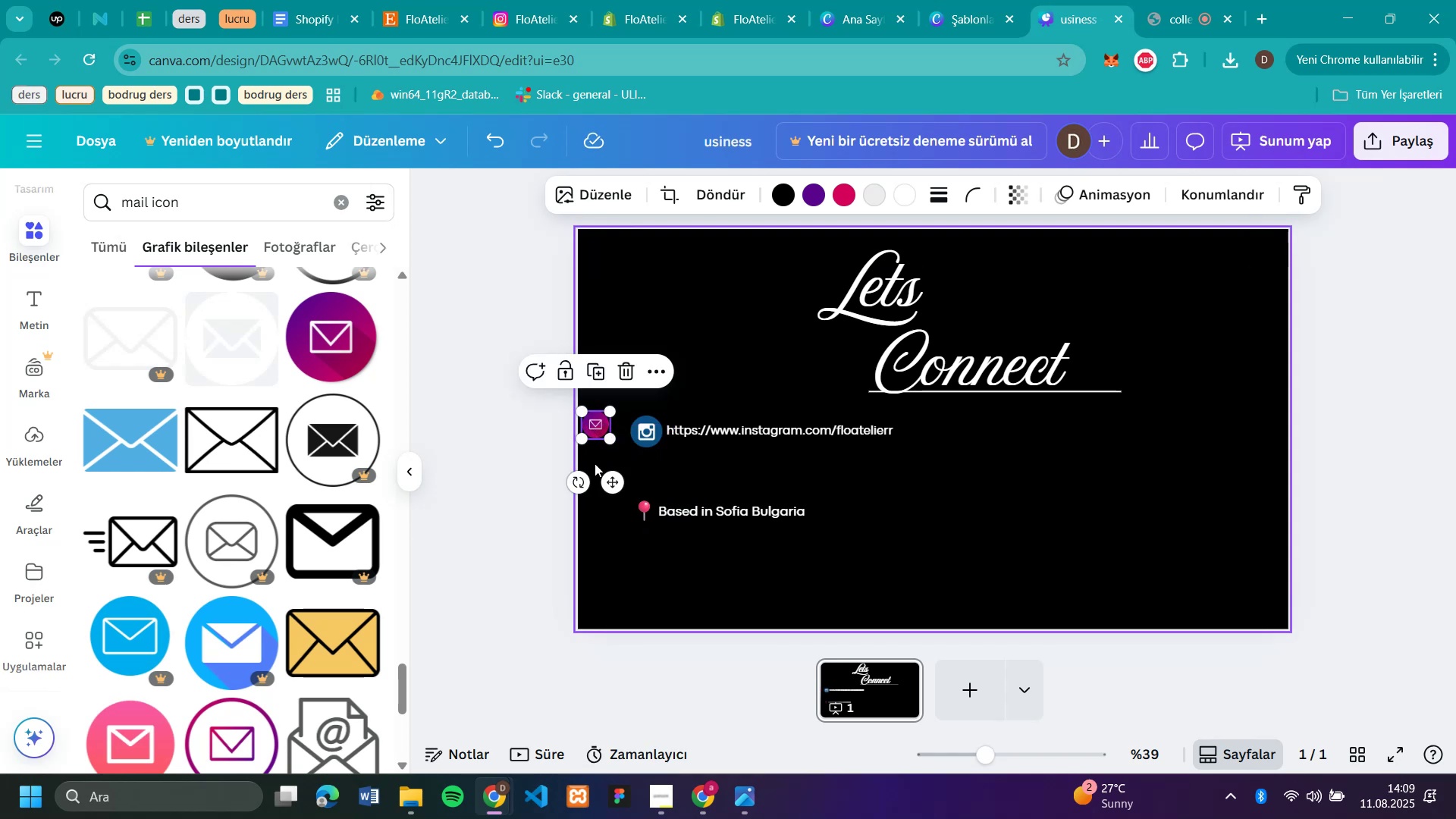 
left_click([524, 491])
 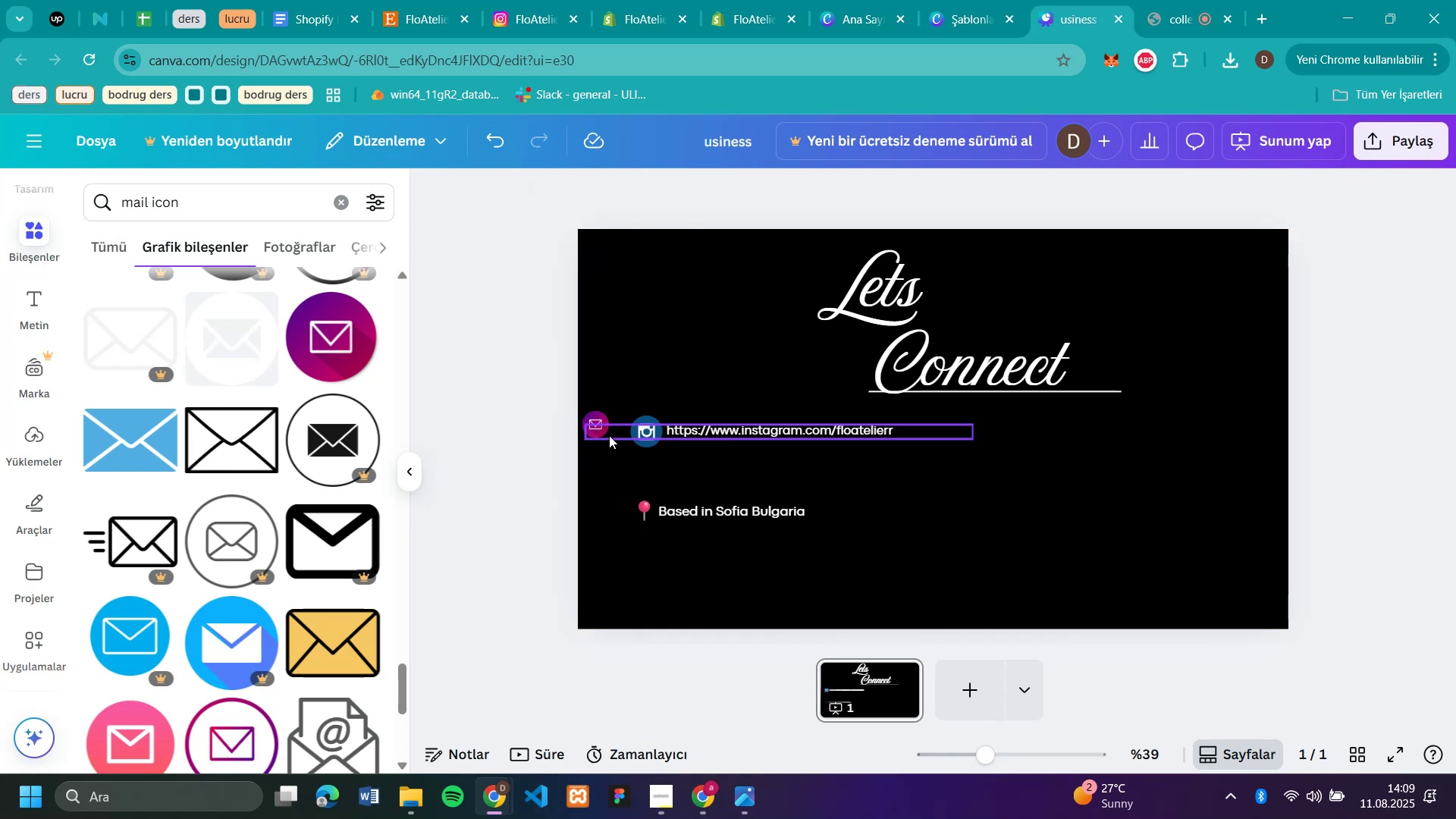 
left_click_drag(start_coordinate=[587, 417], to_coordinate=[642, 461])
 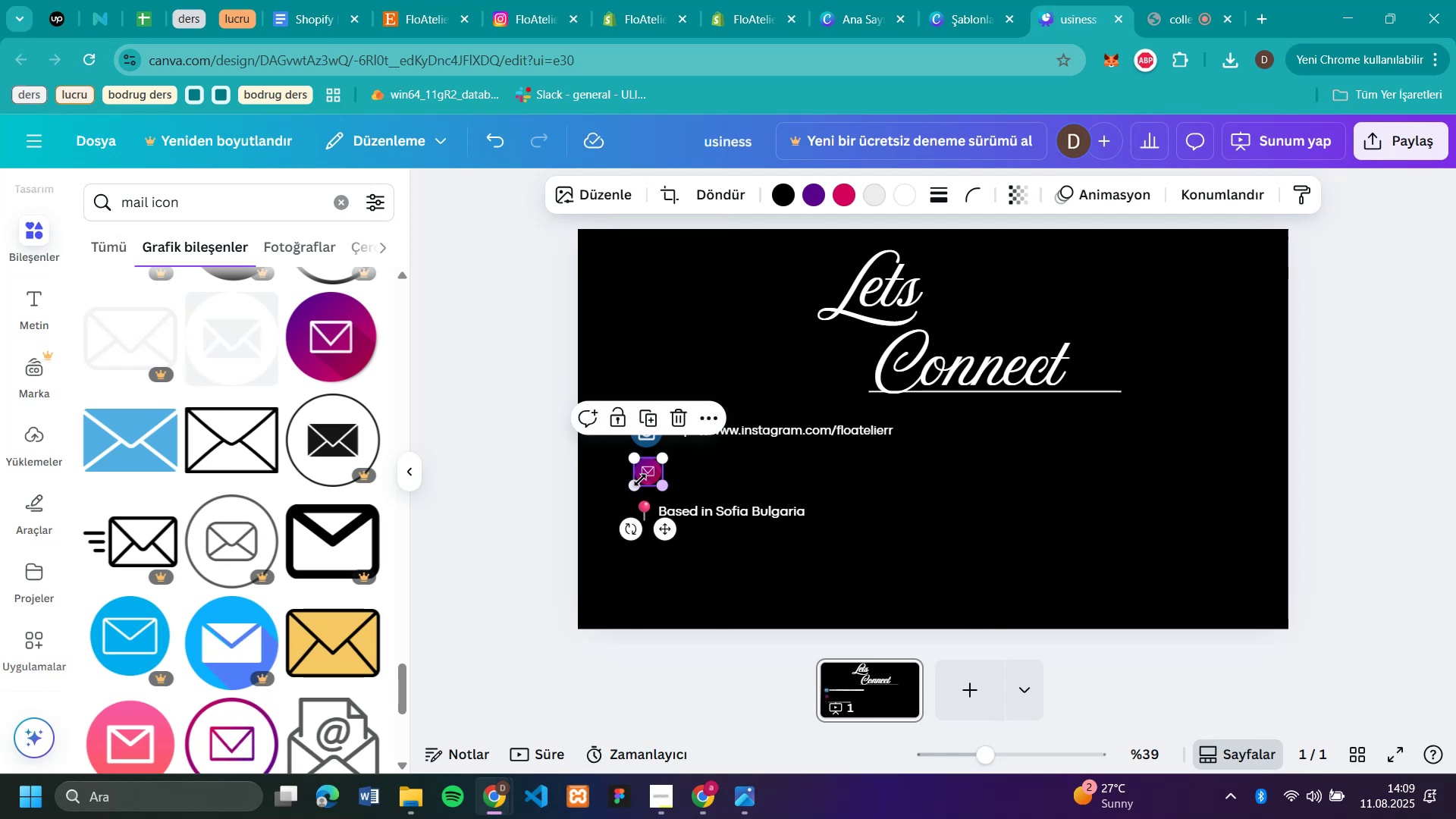 
left_click_drag(start_coordinate=[630, 488], to_coordinate=[631, 493])
 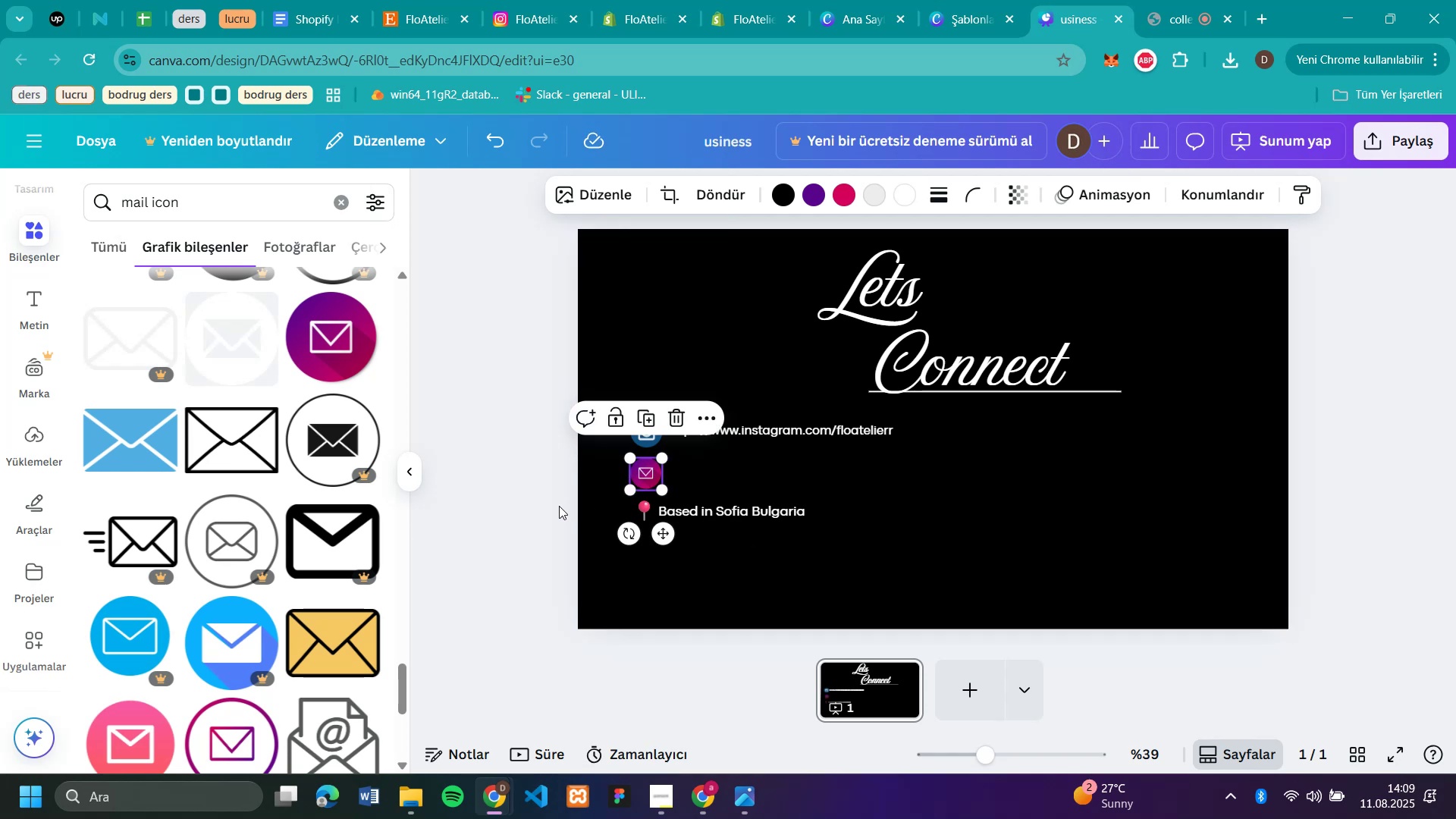 
left_click([549, 507])
 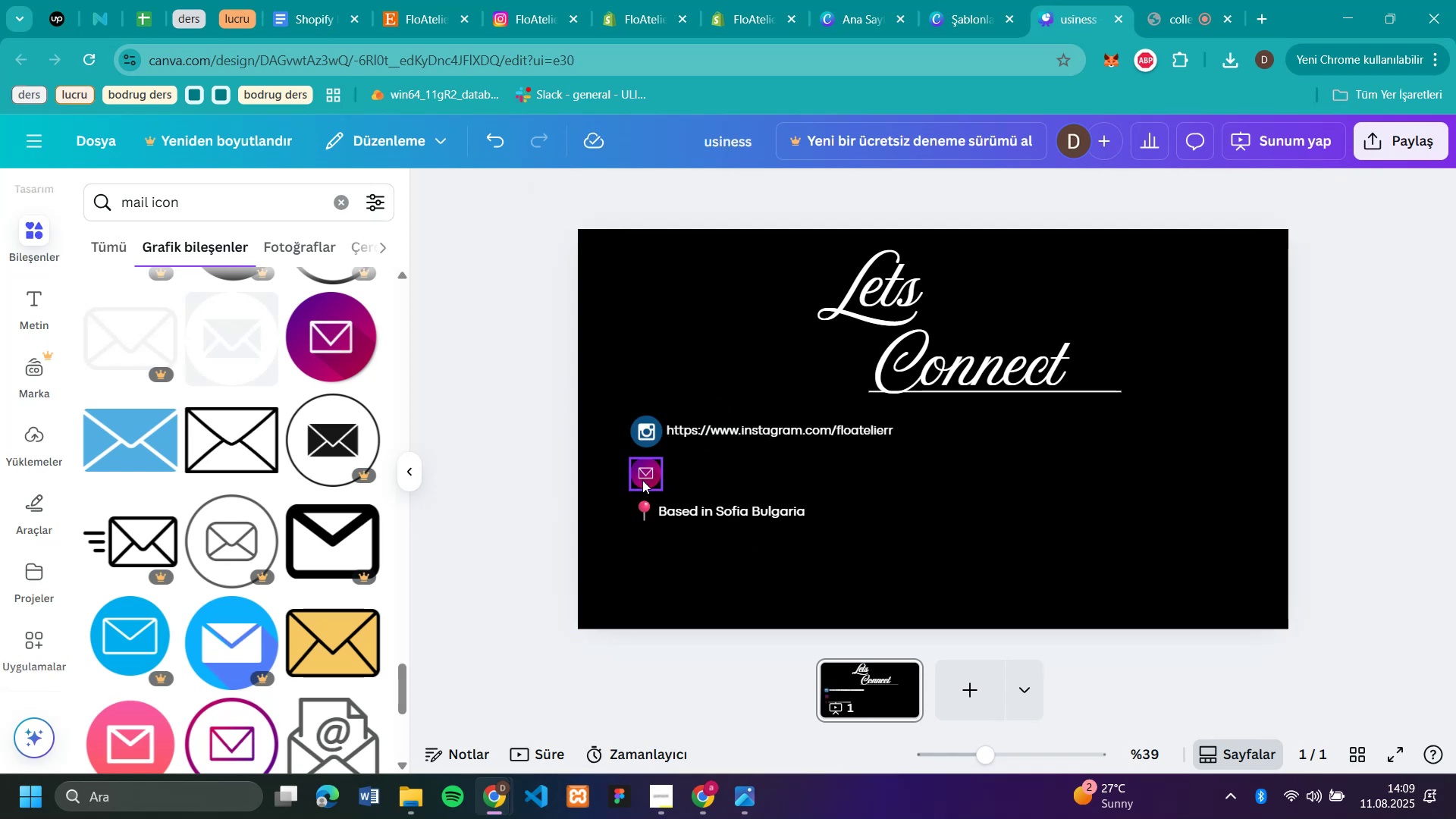 
left_click_drag(start_coordinate=[639, 469], to_coordinate=[642, 469])
 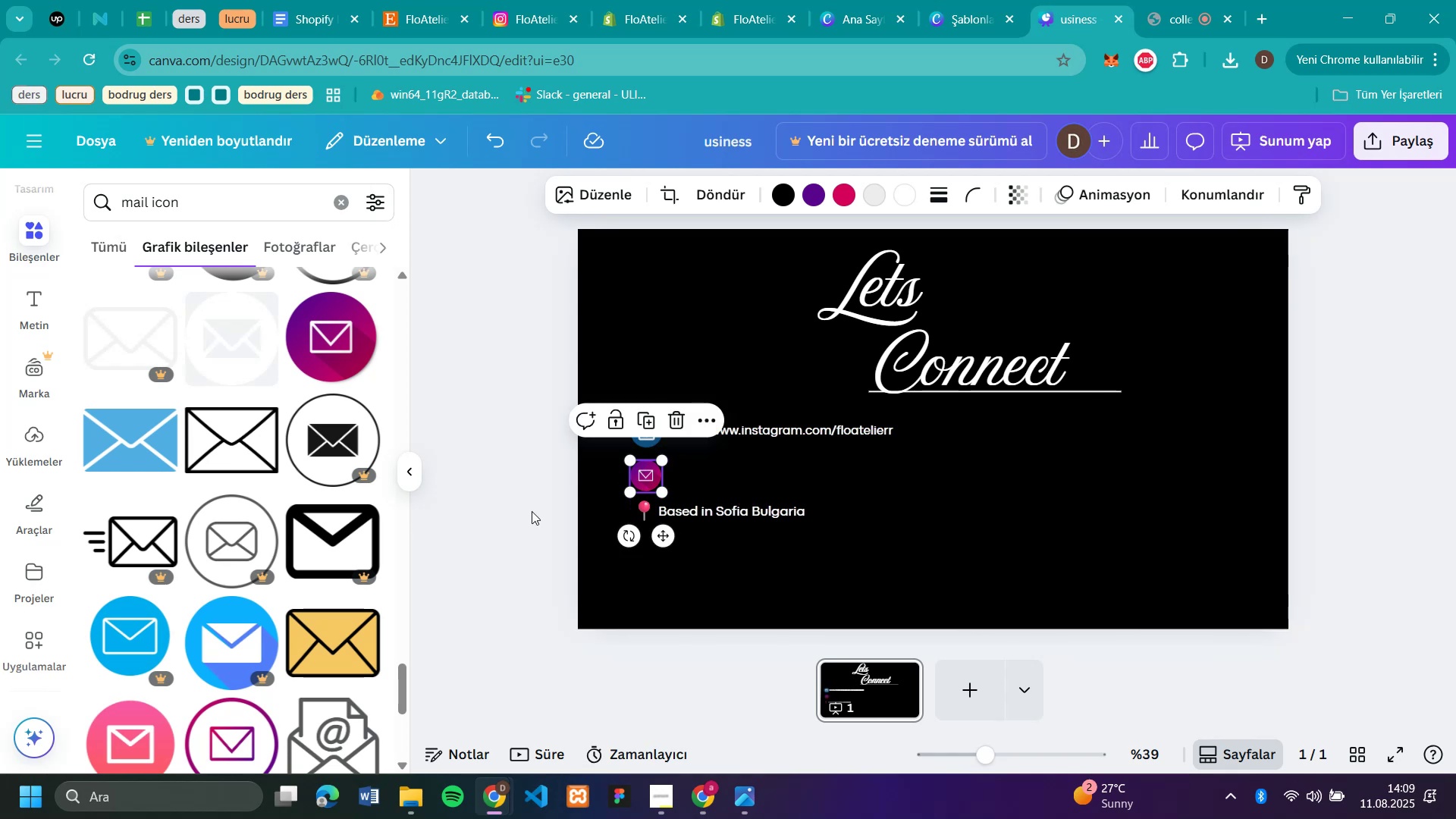 
left_click([523, 514])
 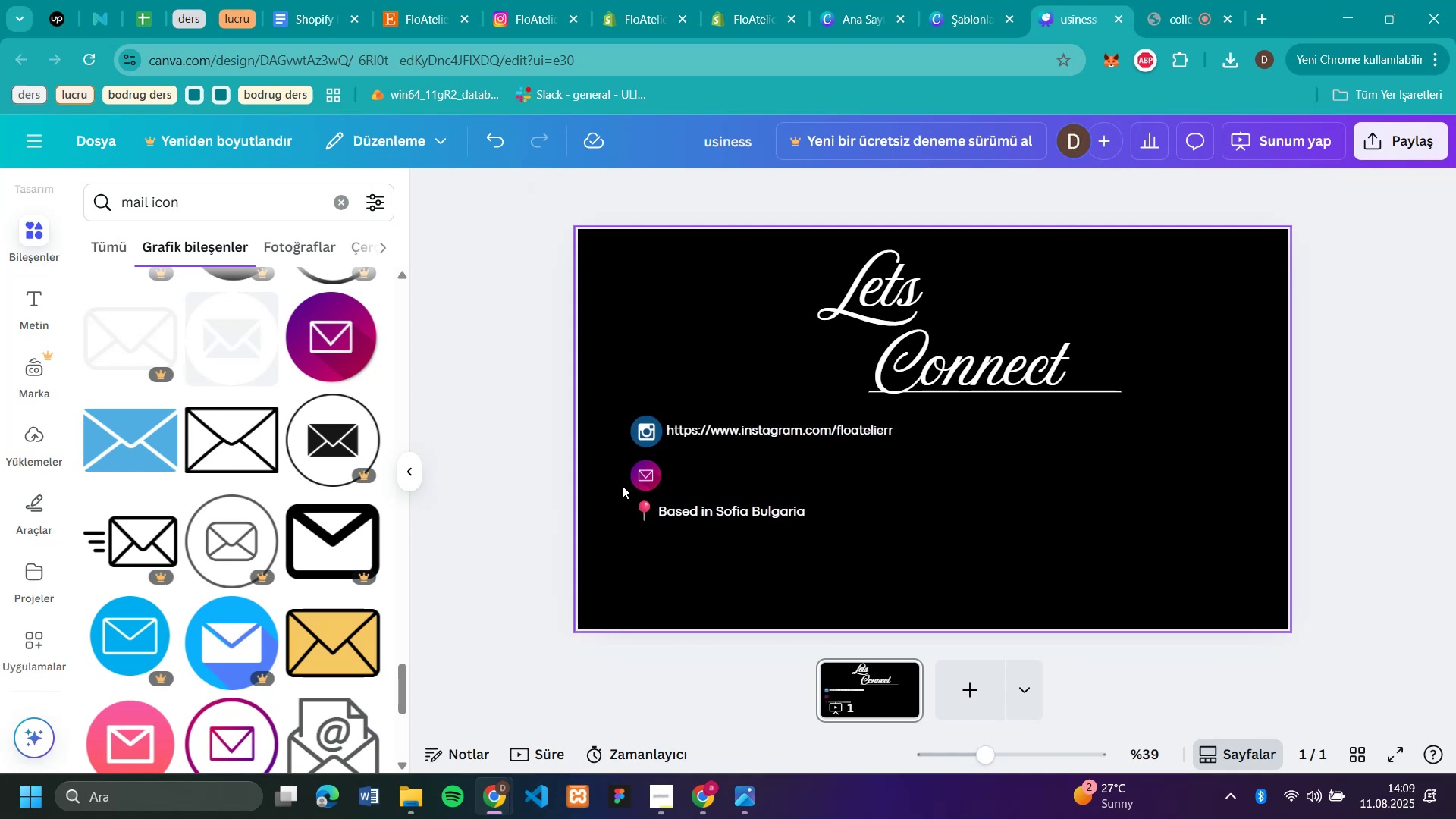 
left_click_drag(start_coordinate=[639, 478], to_coordinate=[643, 475])
 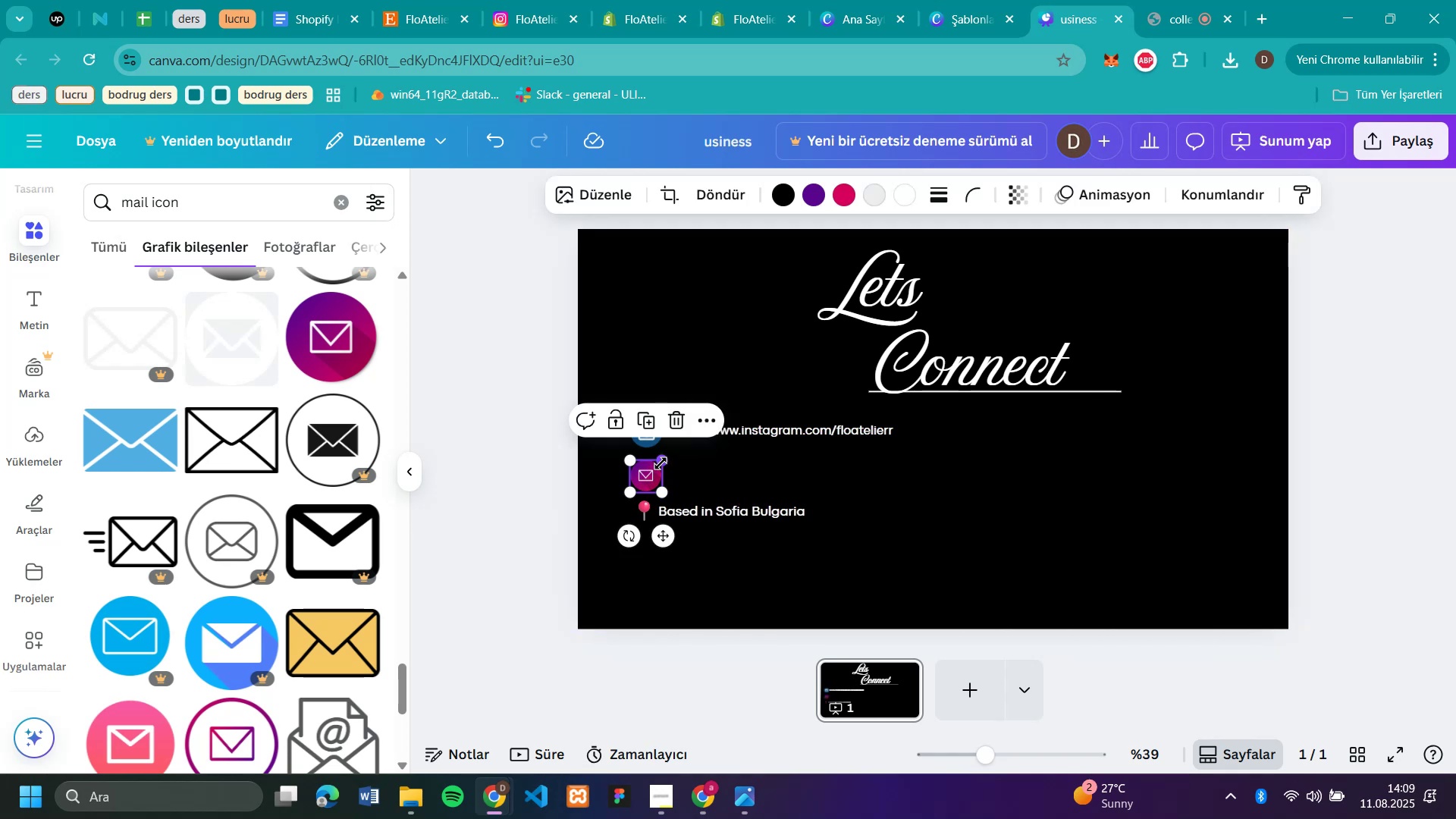 
left_click_drag(start_coordinate=[663, 460], to_coordinate=[666, 456])
 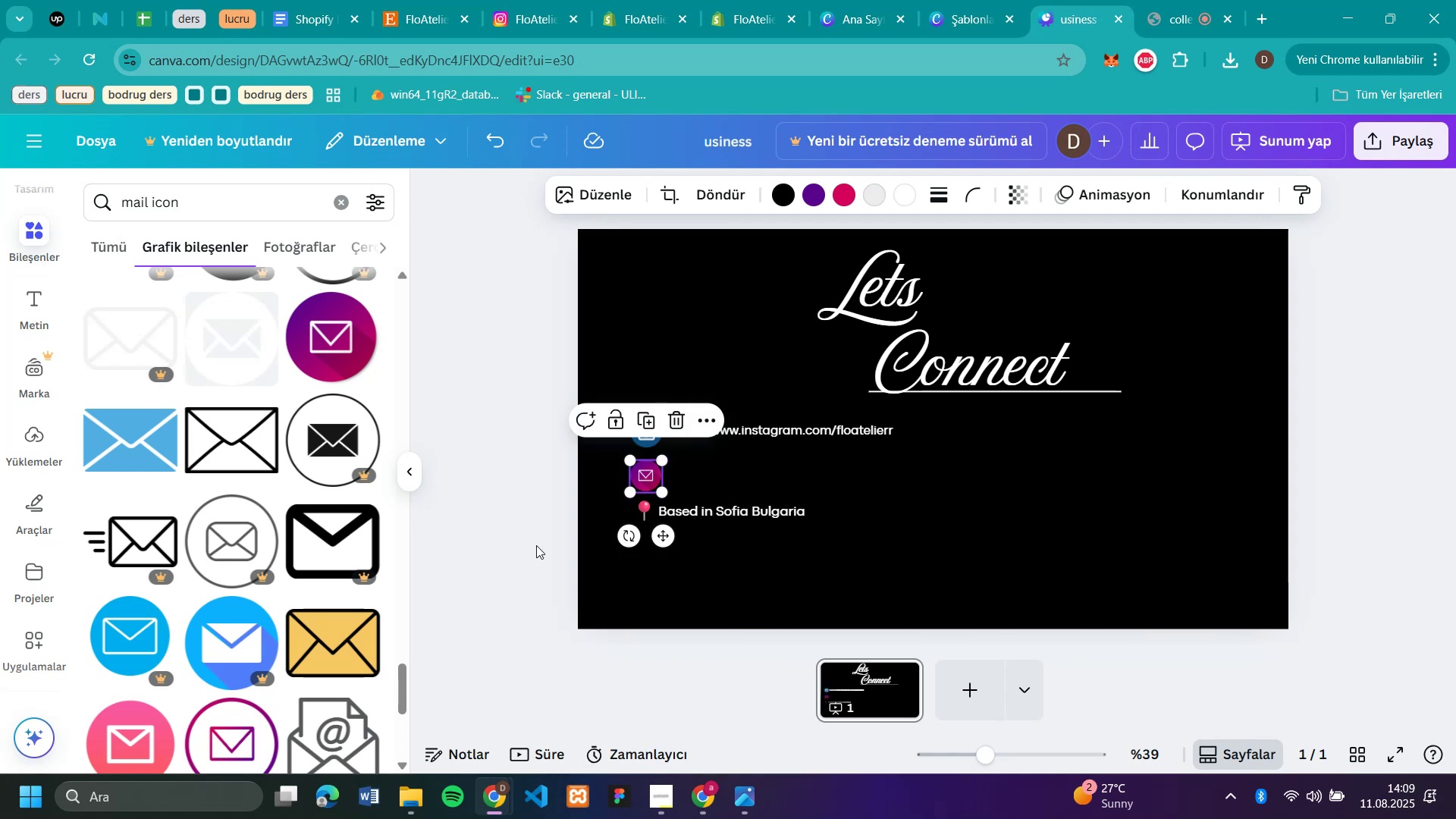 
left_click([491, 550])
 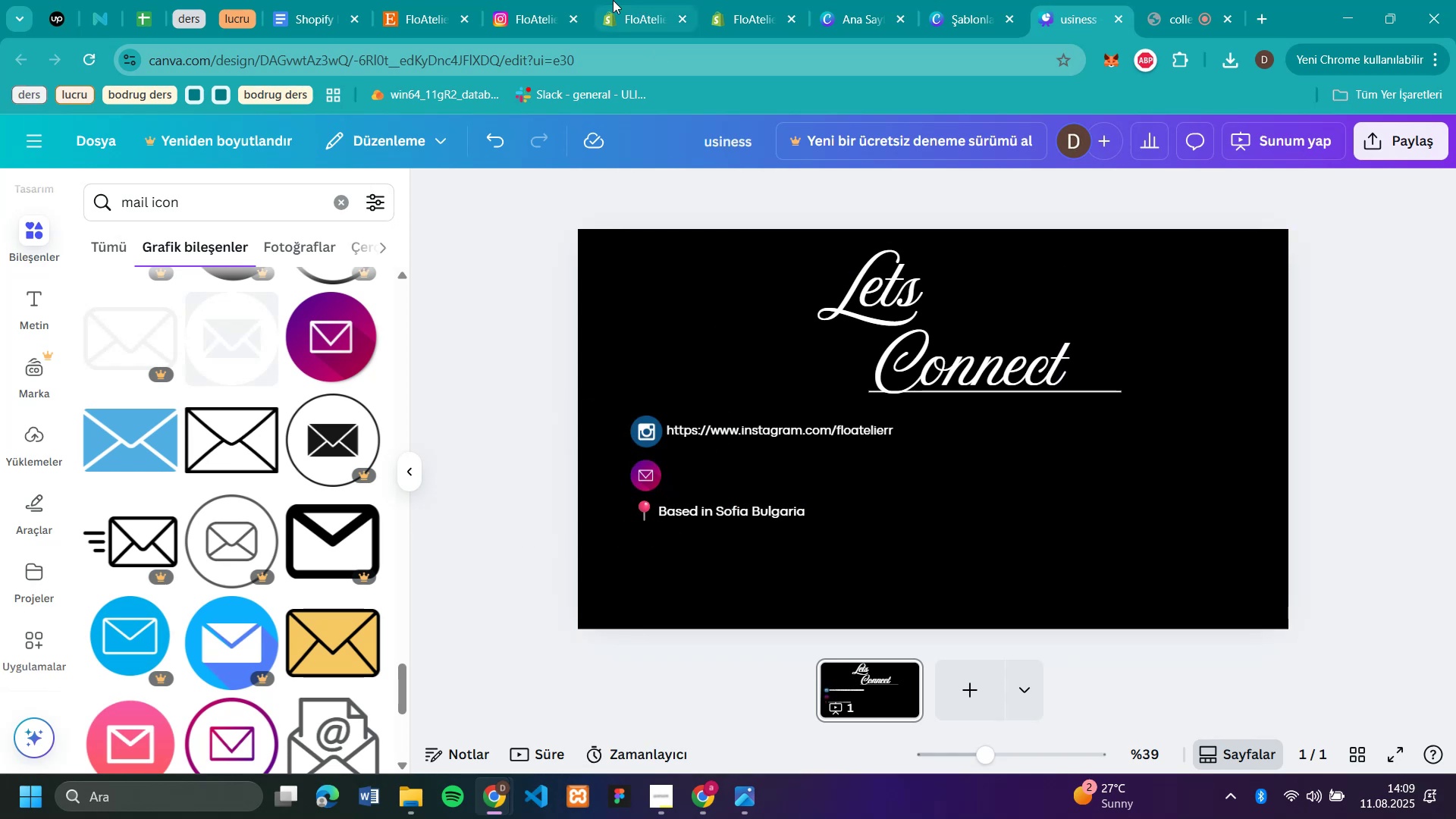 
left_click([433, 14])
 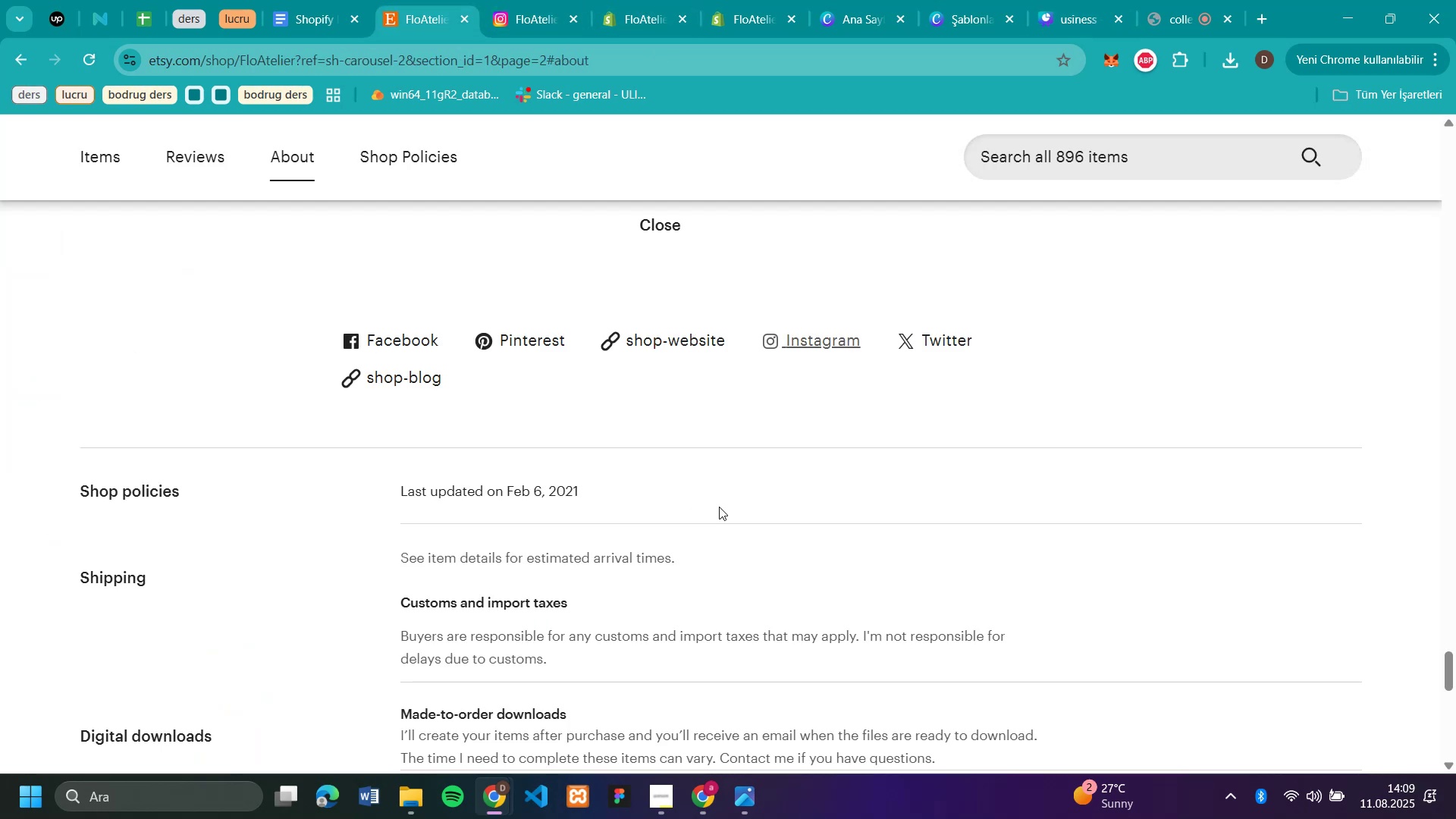 
scroll: coordinate [724, 504], scroll_direction: down, amount: 3.0
 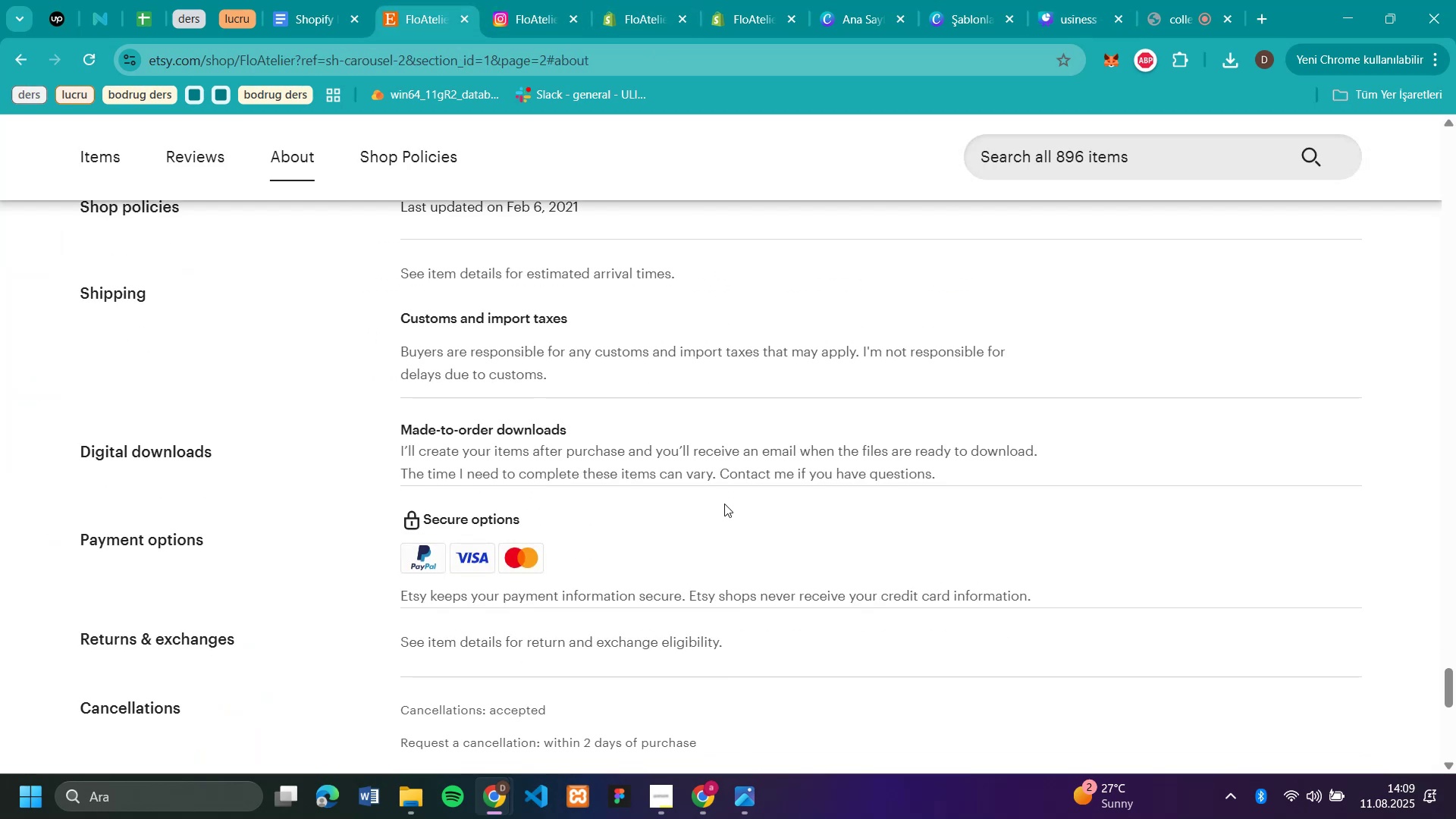 
scroll: coordinate [727, 501], scroll_direction: up, amount: 6.0
 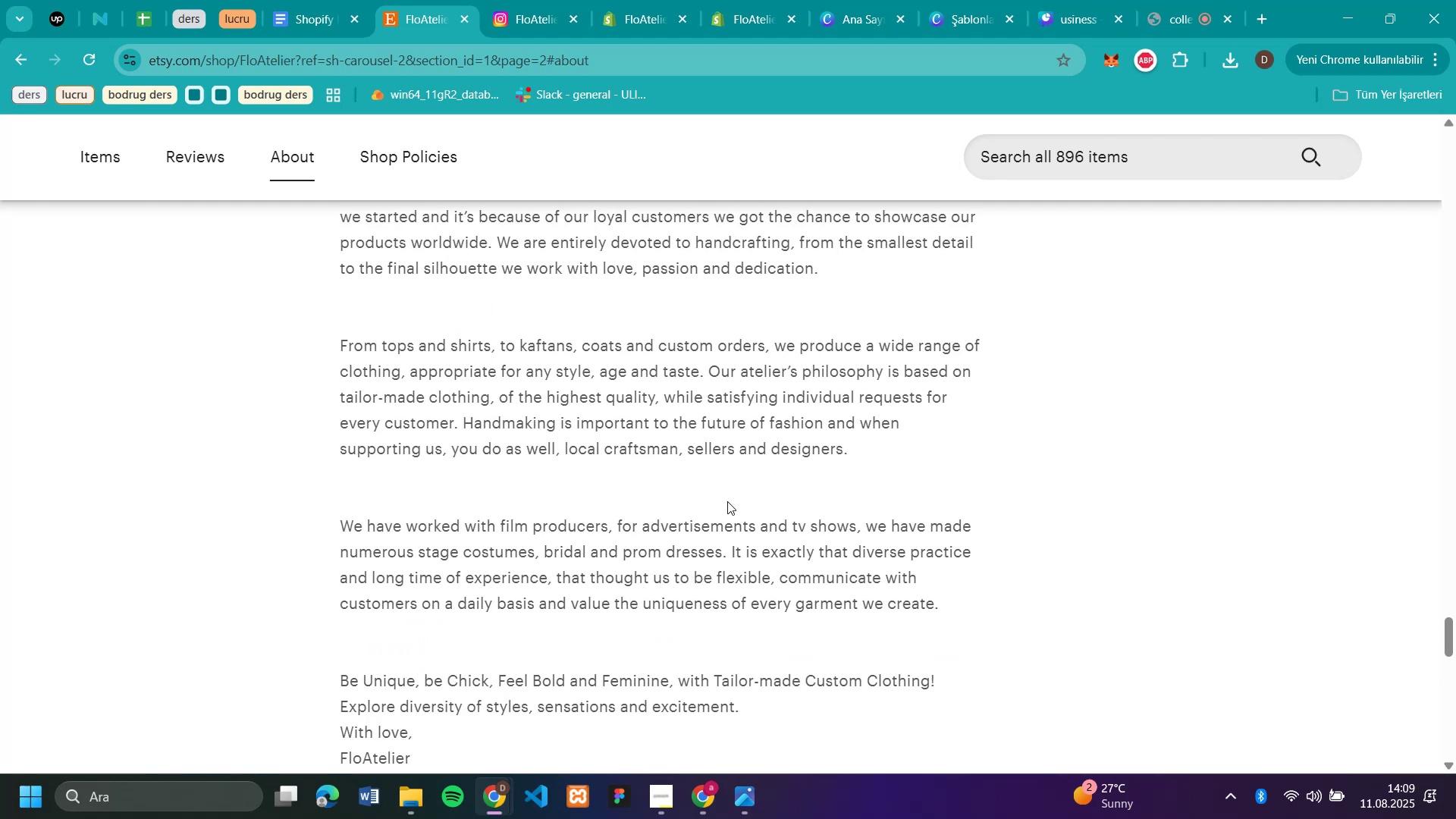 
scroll: coordinate [789, 500], scroll_direction: down, amount: 19.0
 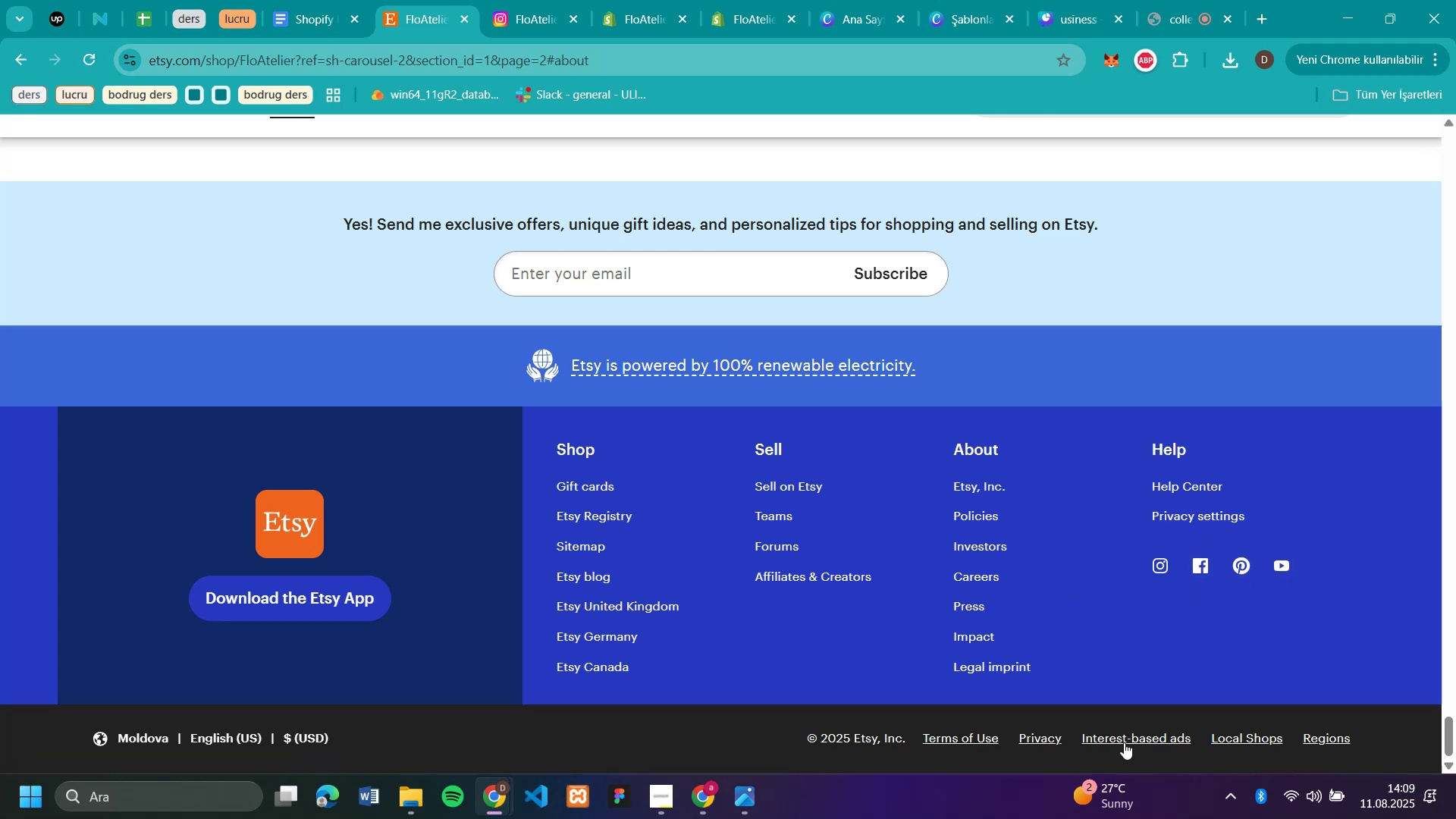 
wait(15.94)
 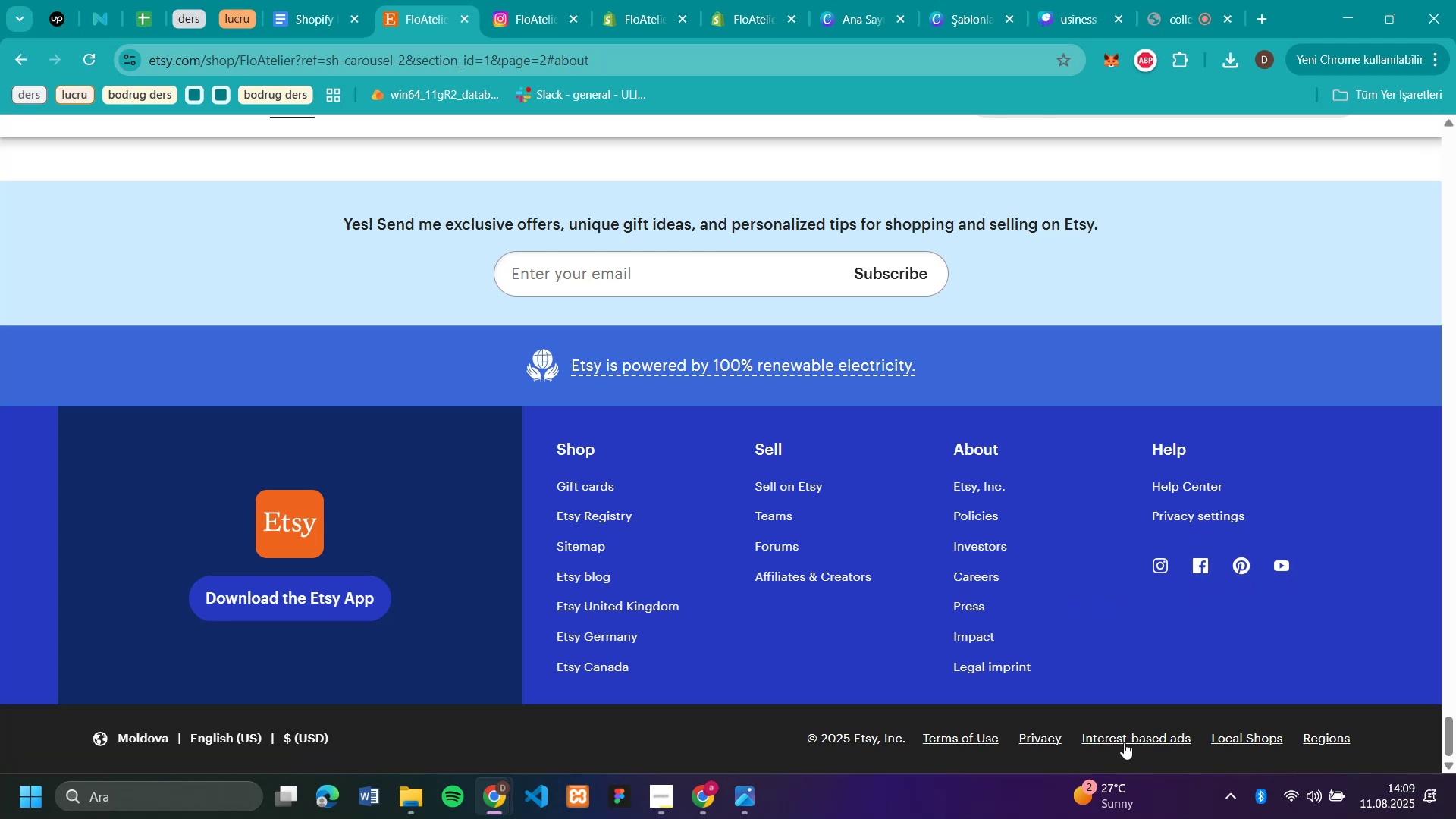 
scroll: coordinate [759, 425], scroll_direction: up, amount: 15.0
 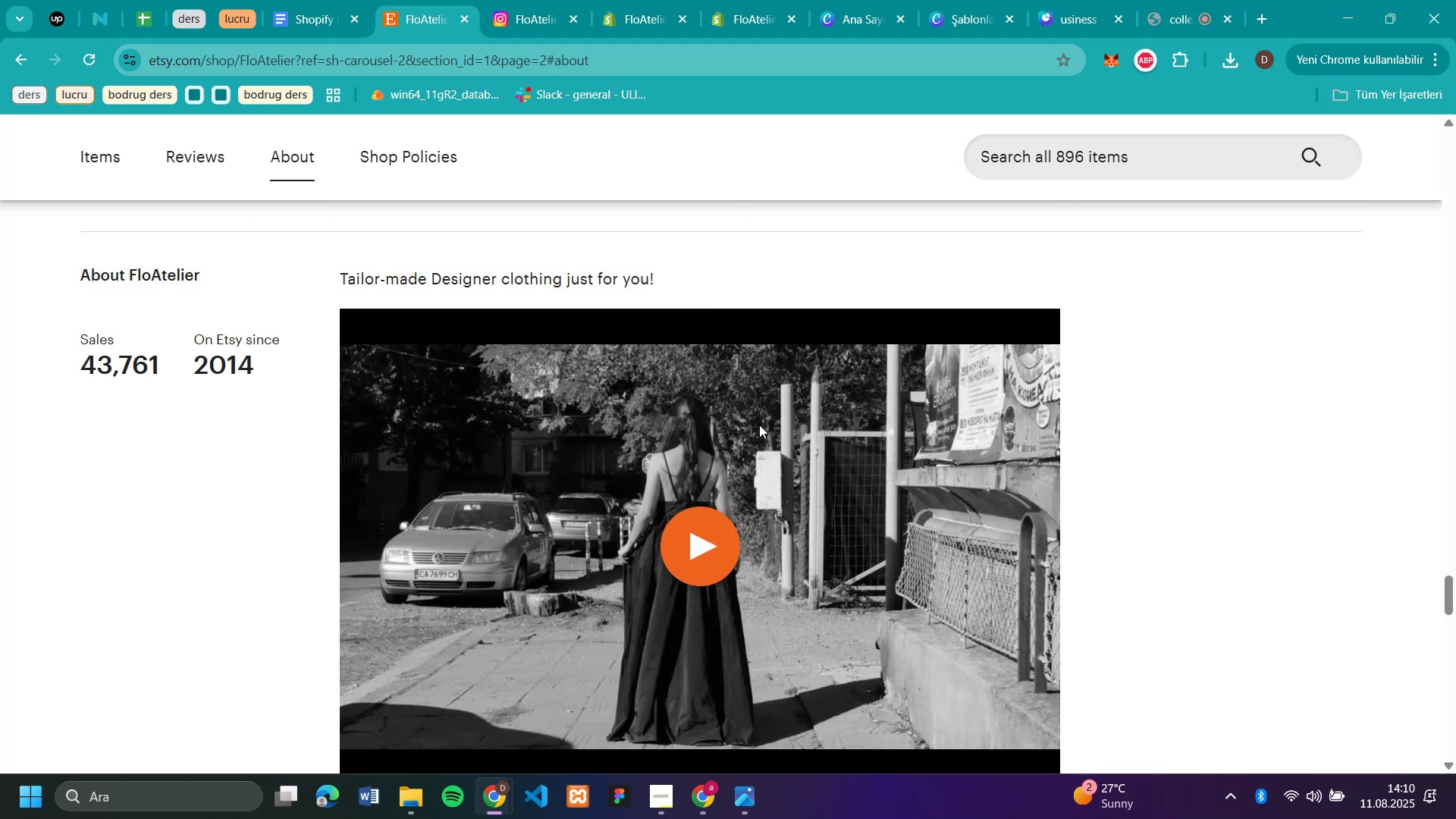 
scroll: coordinate [759, 425], scroll_direction: down, amount: 2.0
 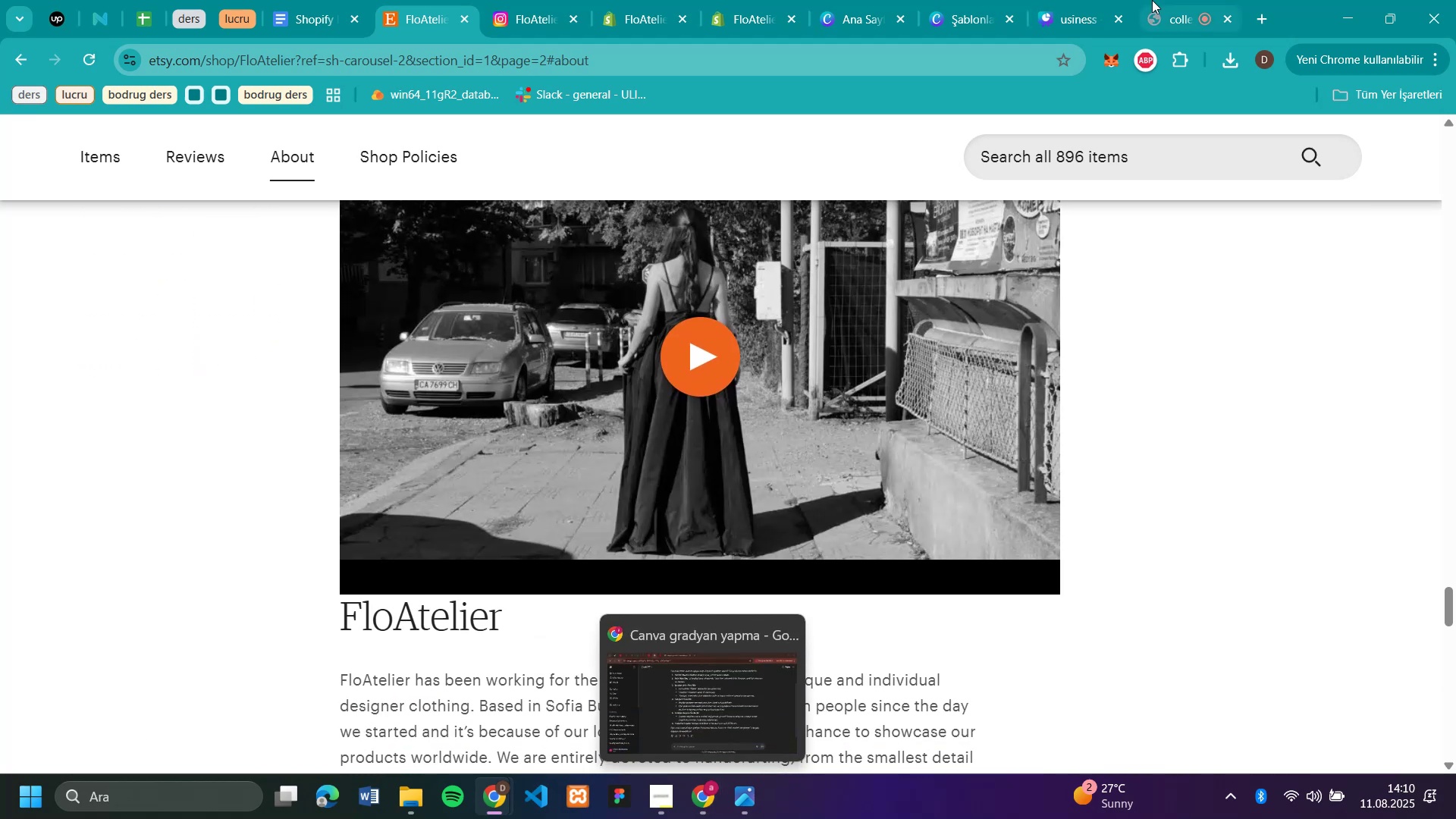 
left_click([1080, 23])
 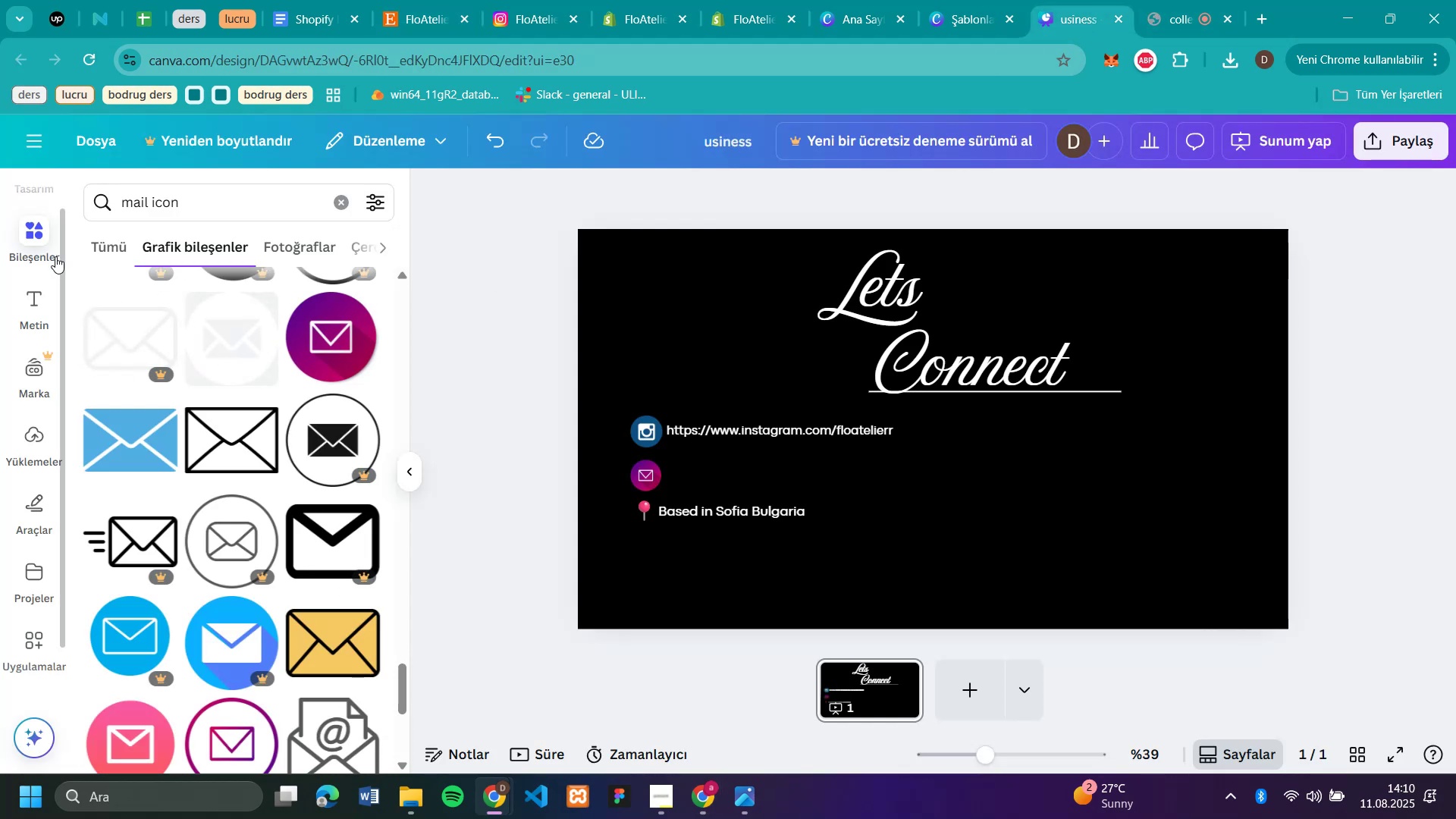 
left_click([42, 285])
 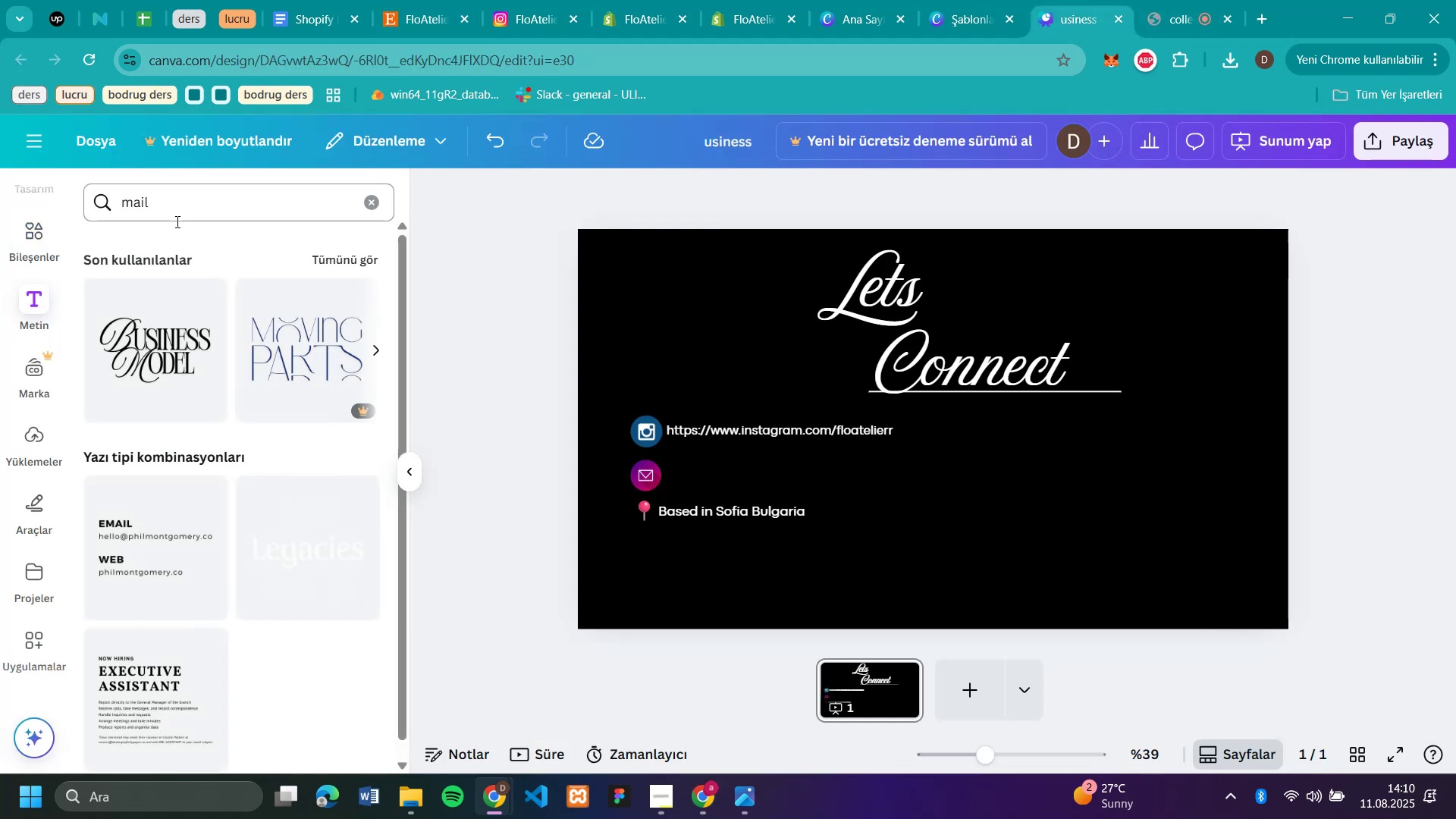 
left_click([35, 288])
 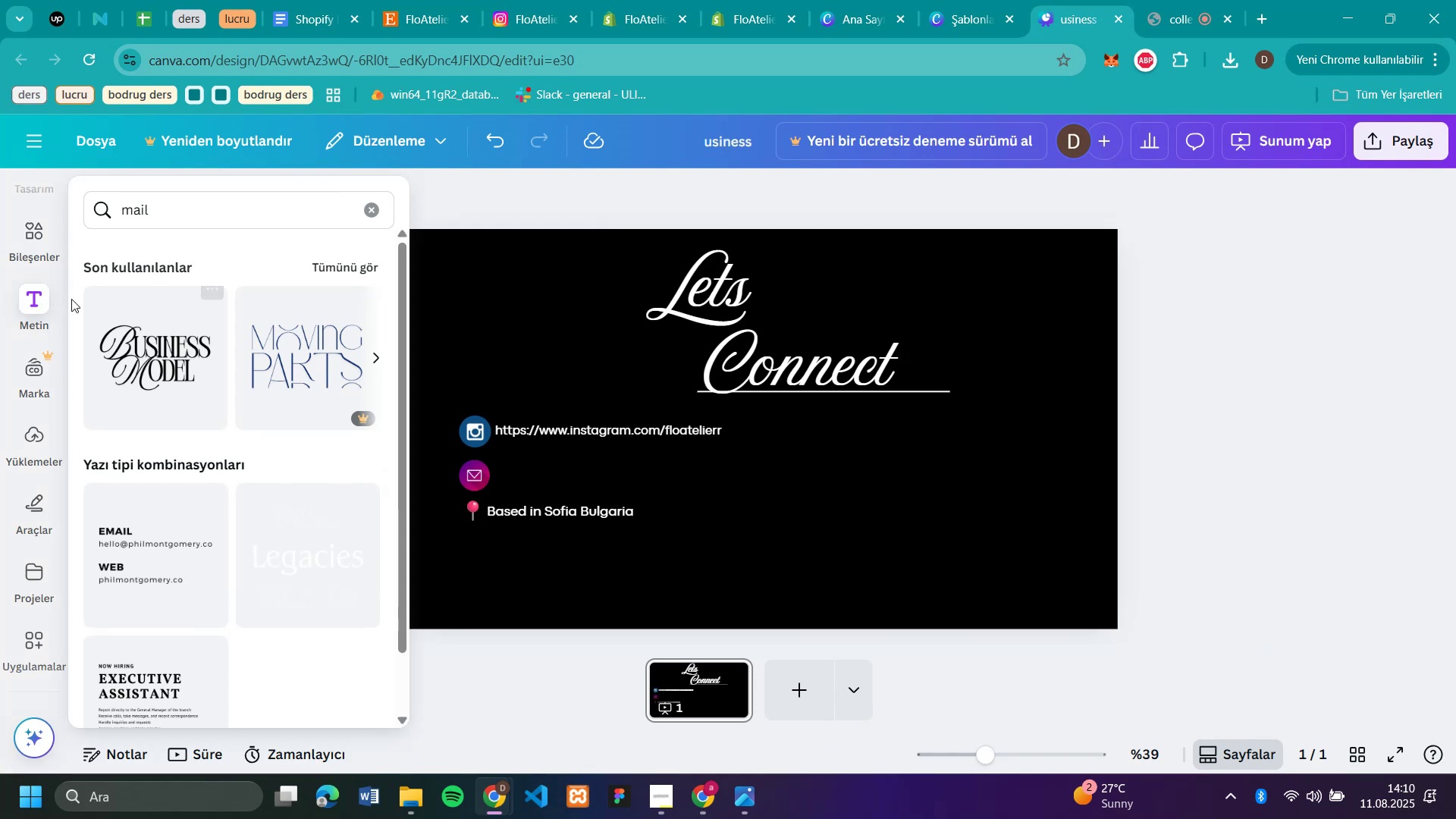 
left_click([41, 297])
 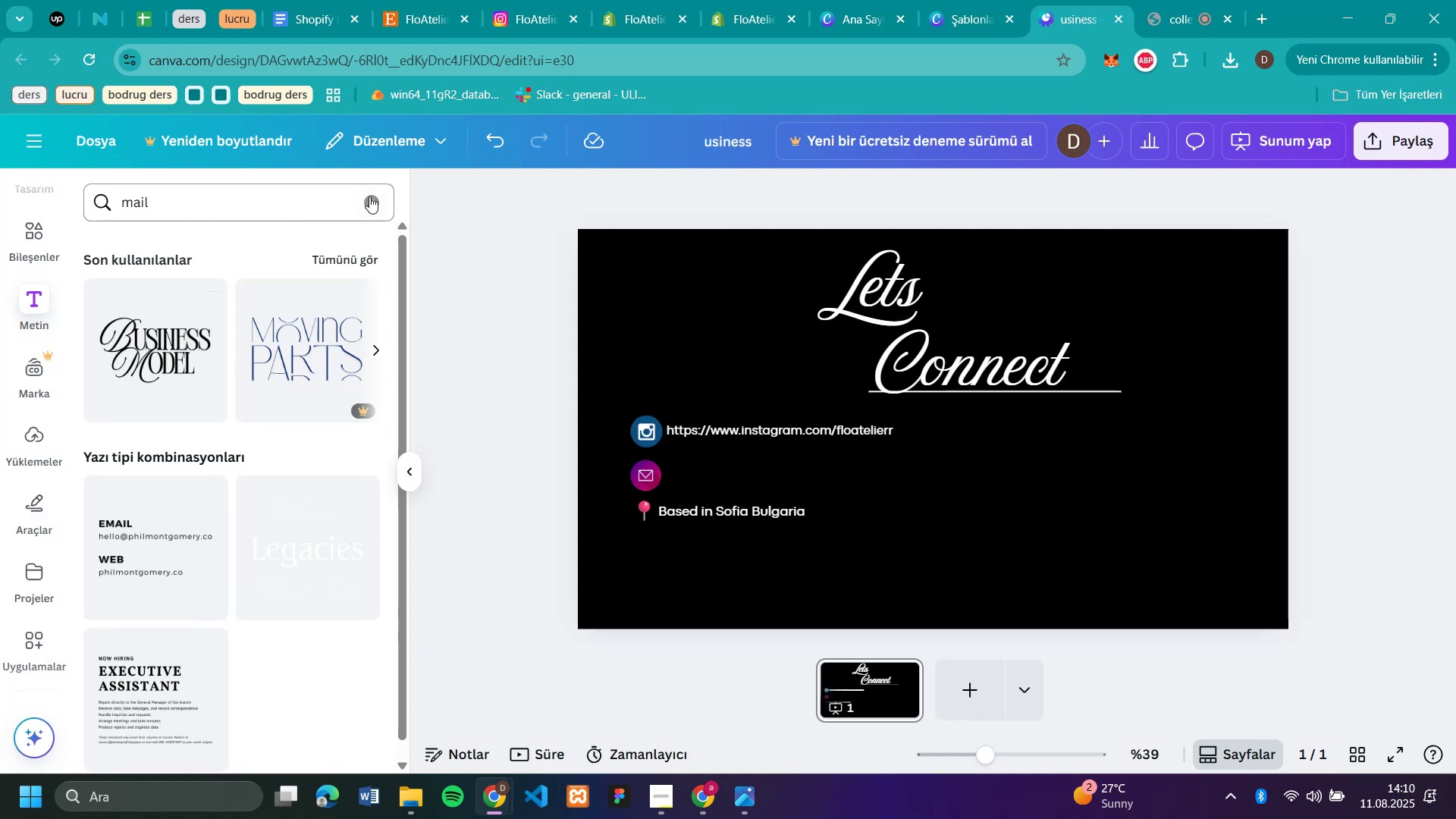 
left_click([371, 200])
 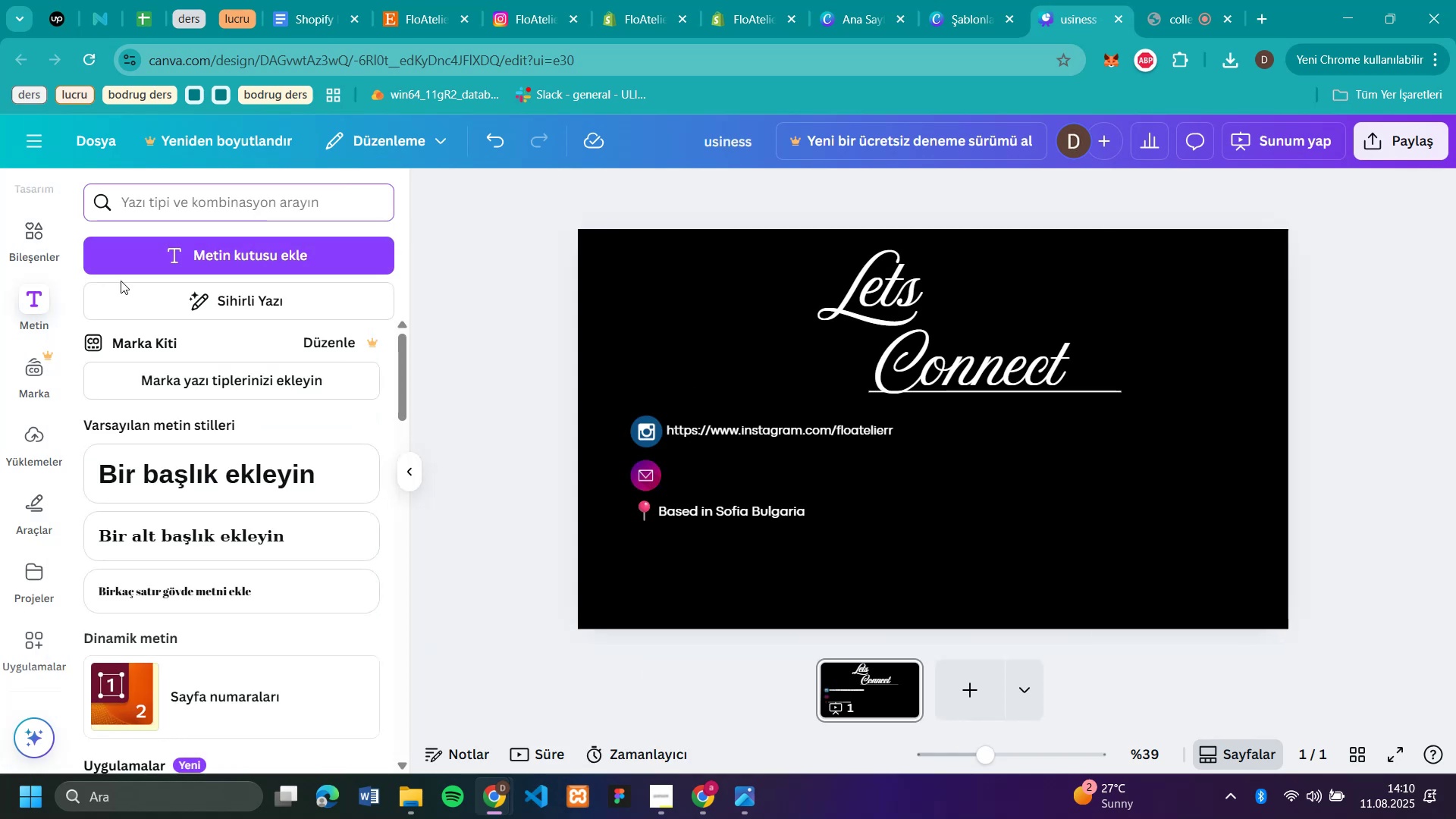 
left_click_drag(start_coordinate=[209, 249], to_coordinate=[287, 238])
 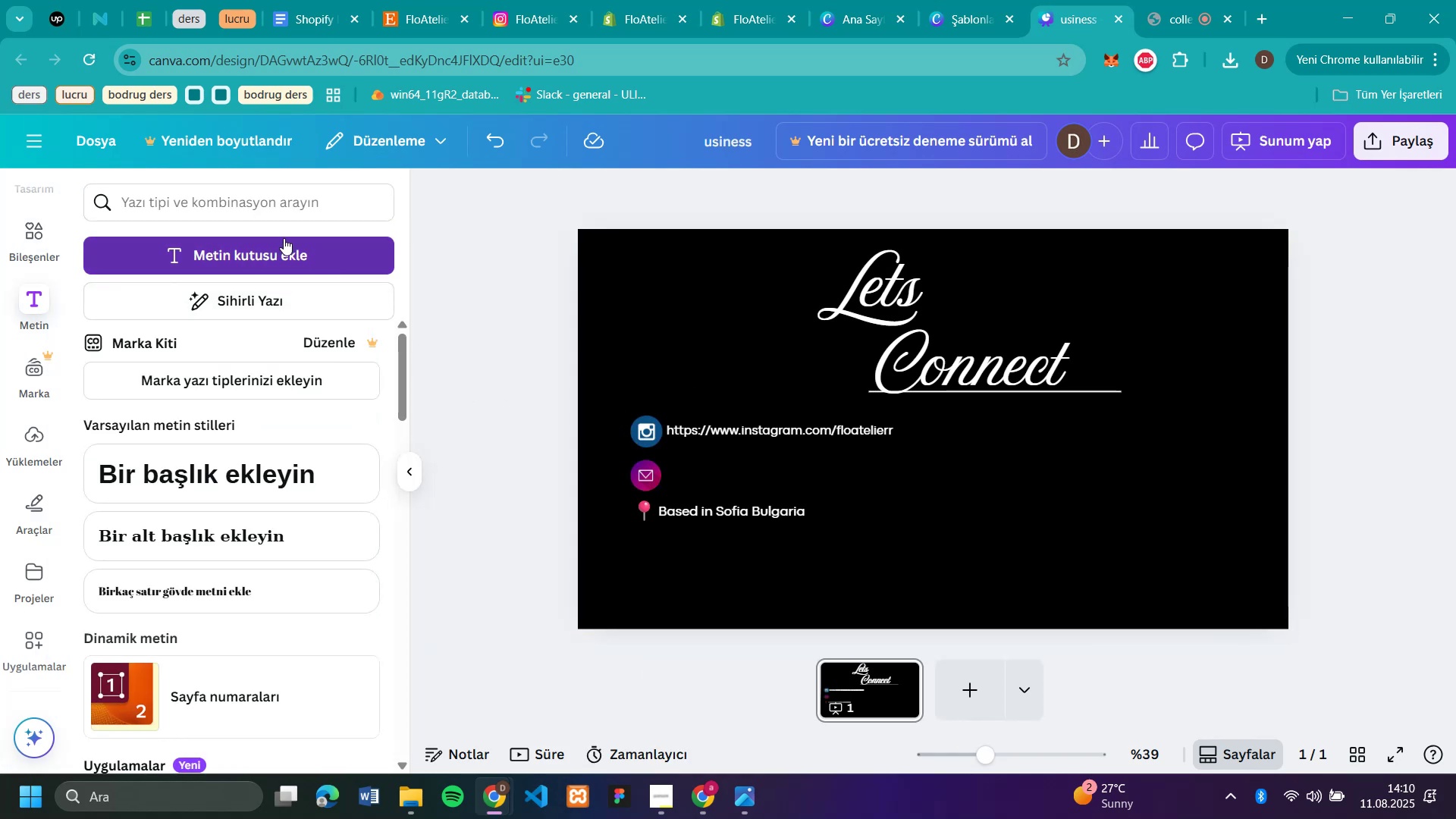 
left_click([284, 238])
 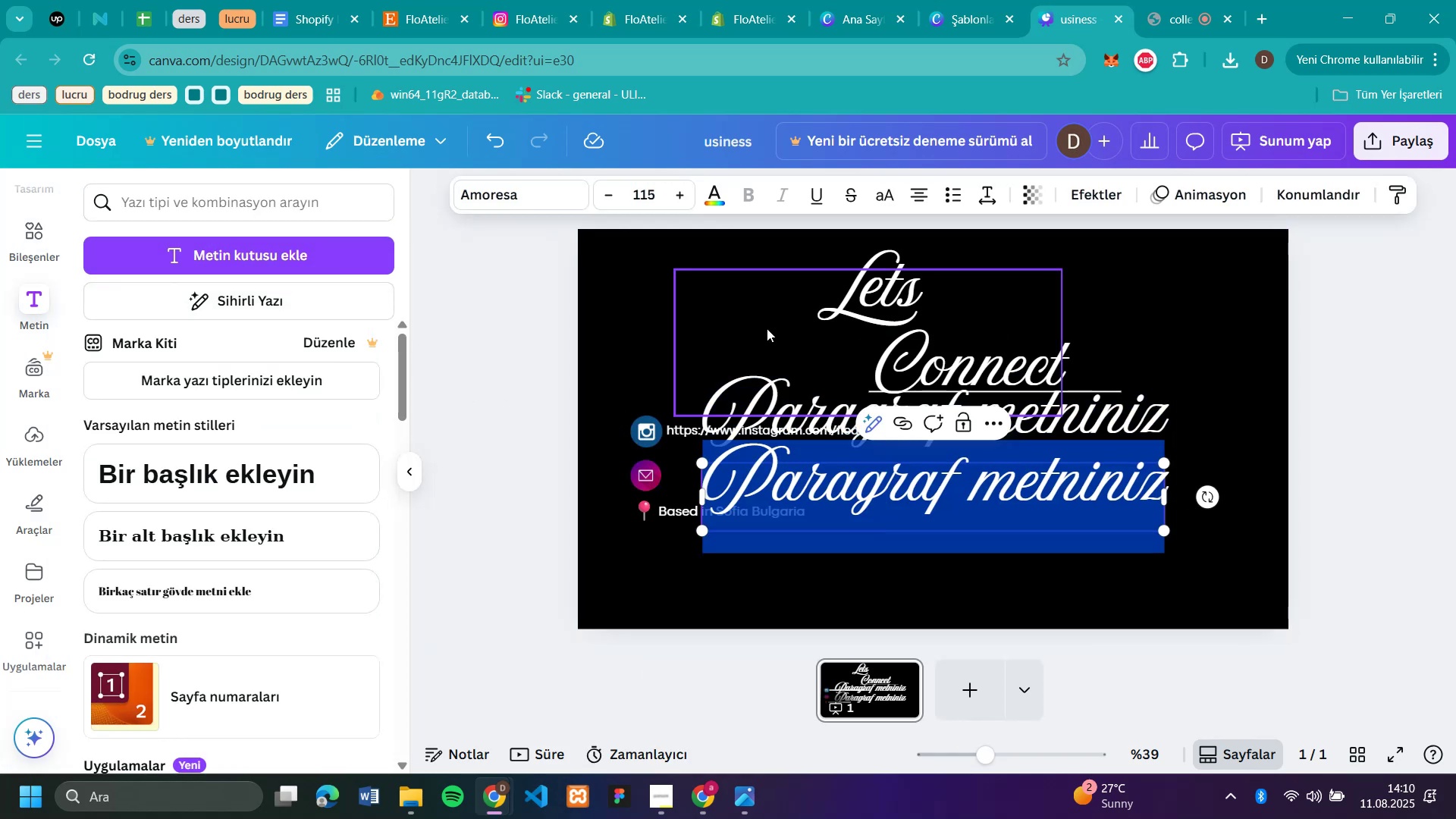 
left_click([515, 189])
 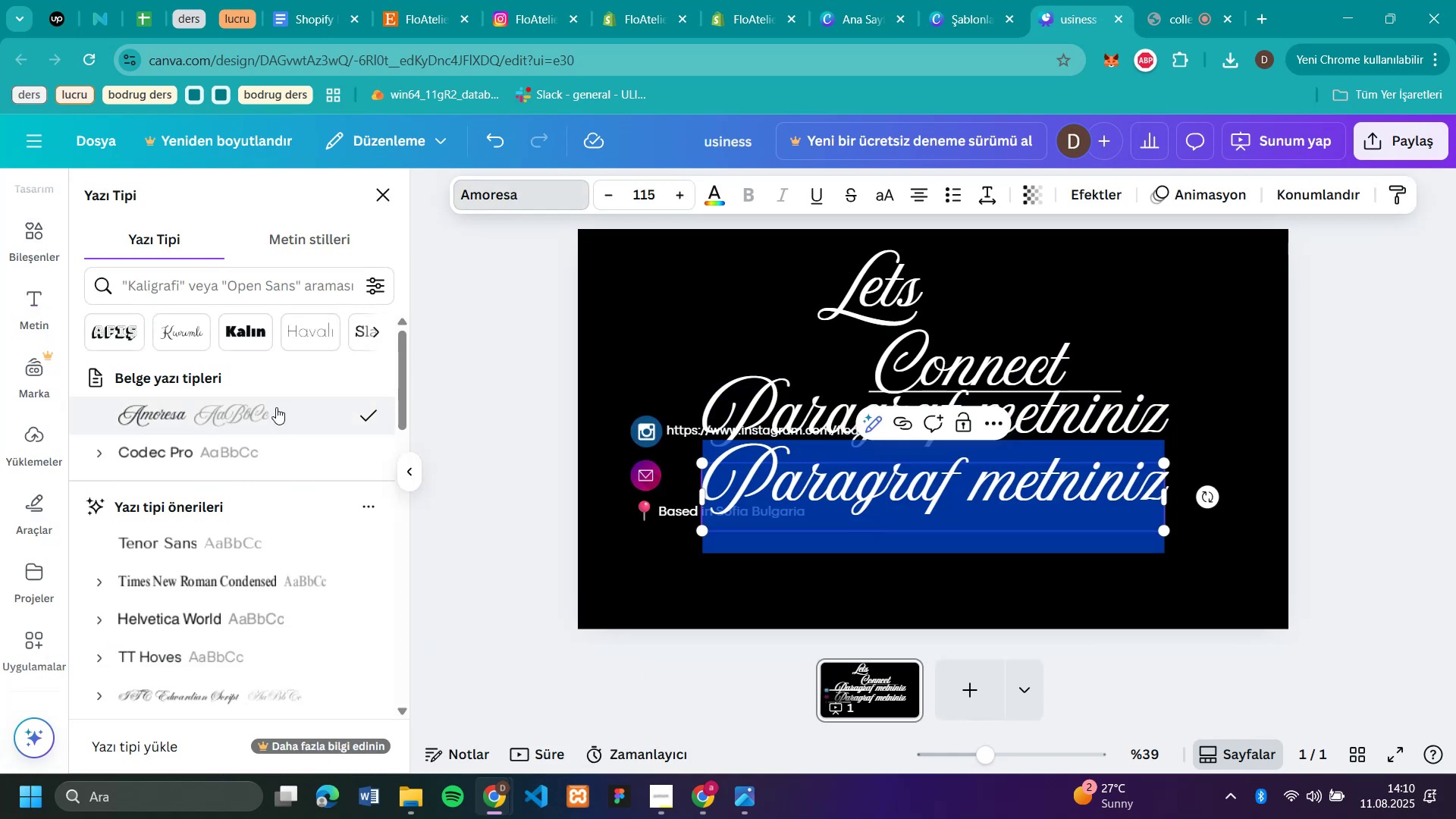 
left_click([193, 447])
 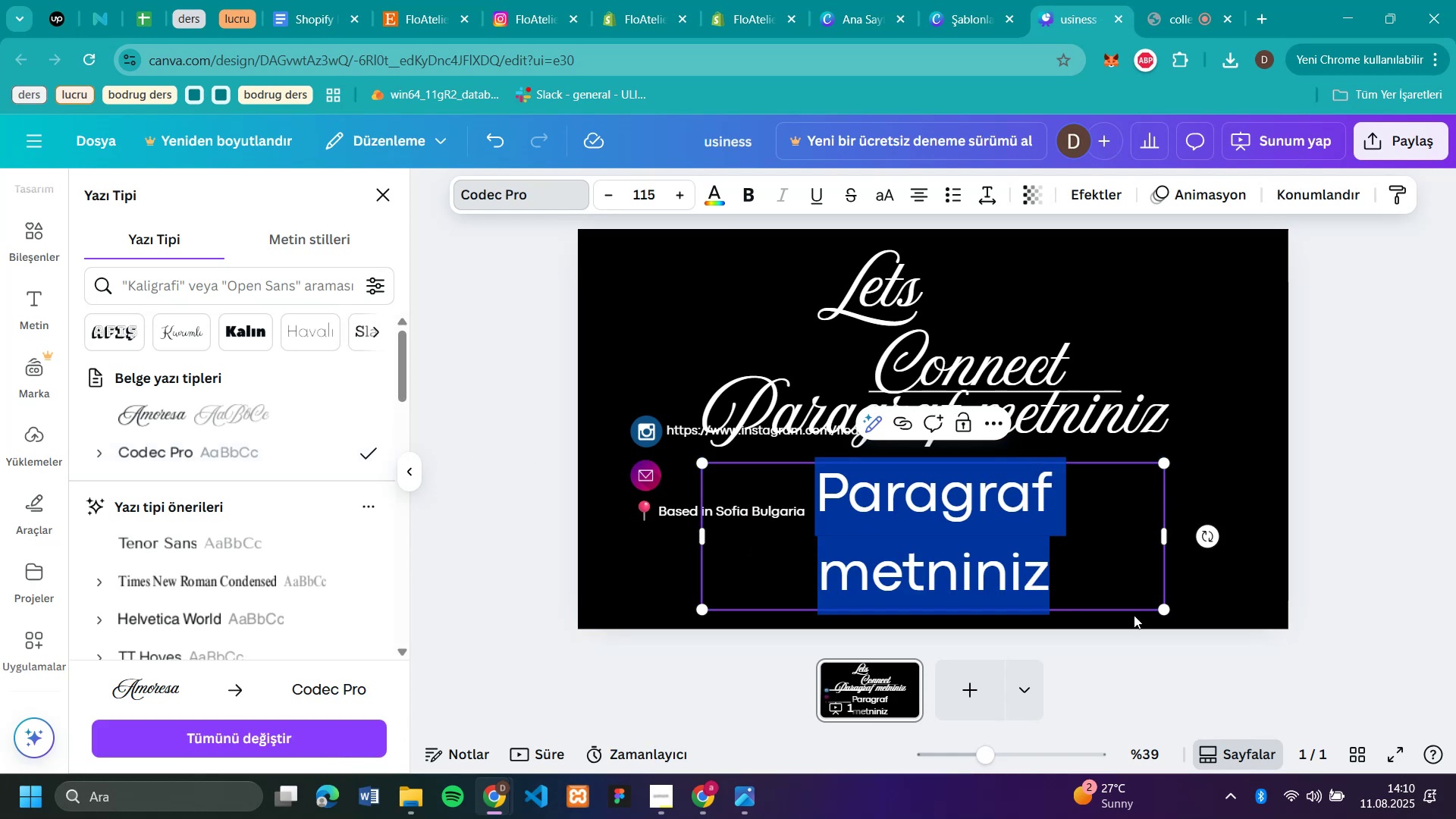 
left_click([1061, 582])
 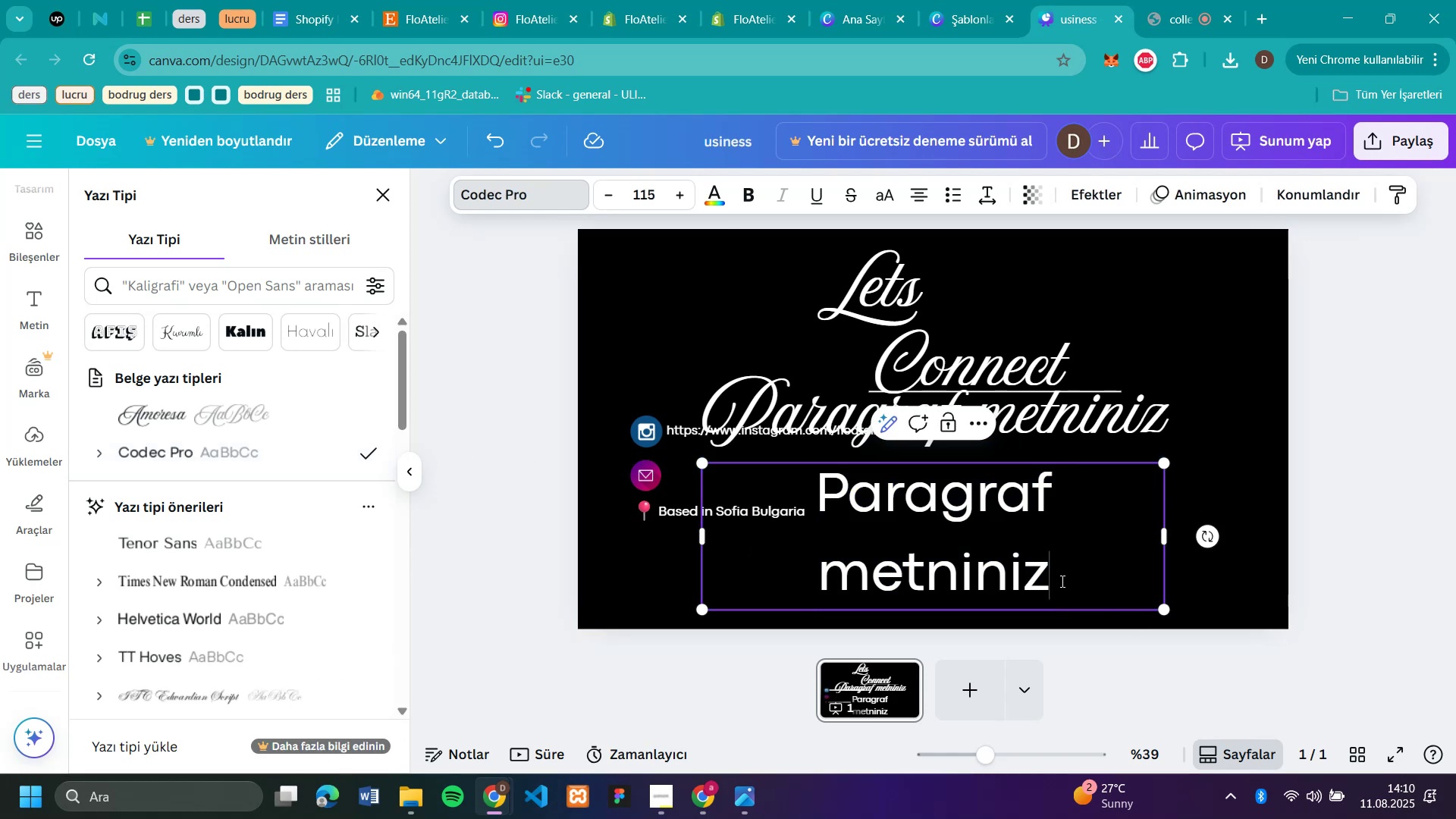 
key(Backspace)
 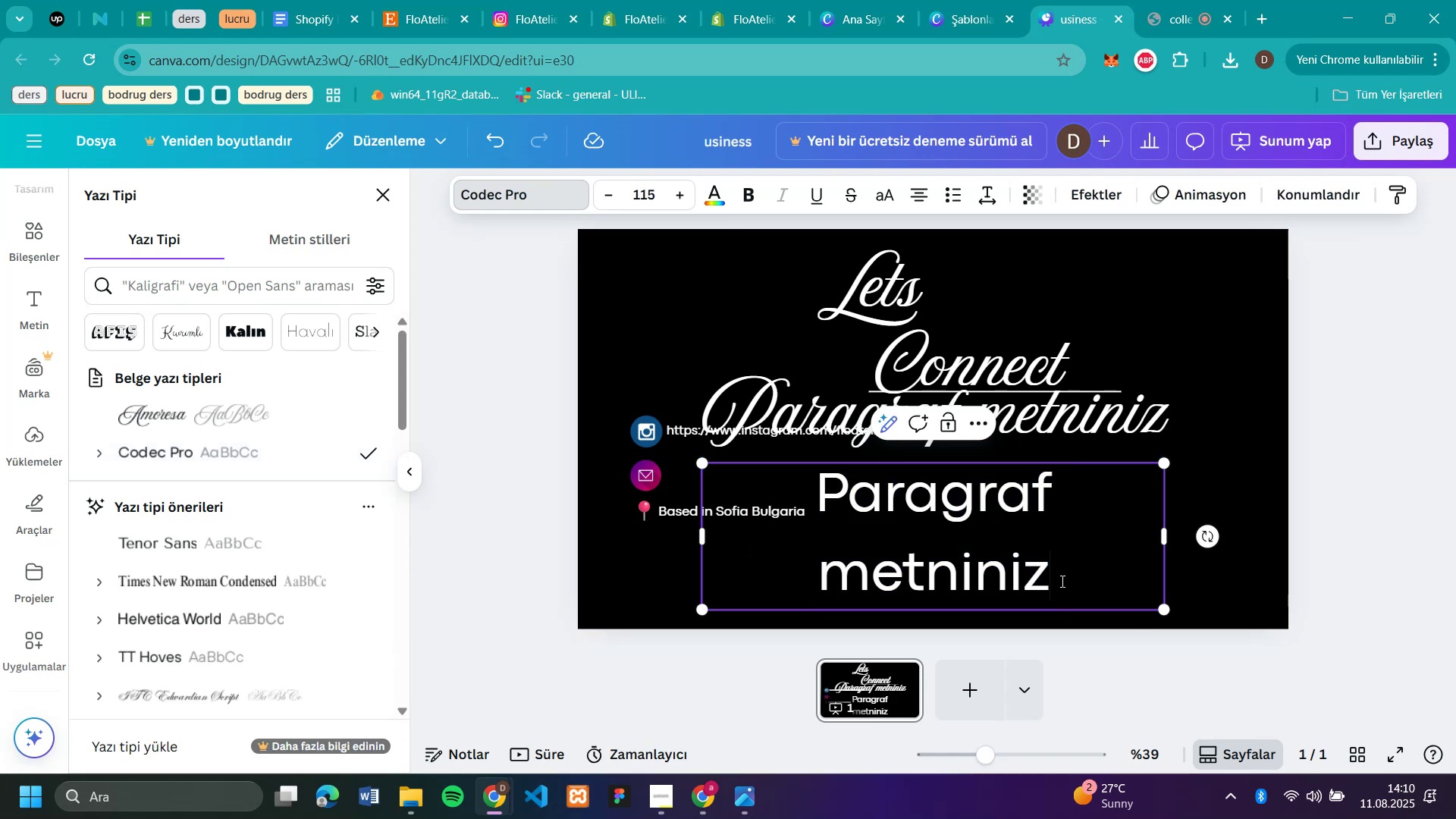 
key(Backspace)
 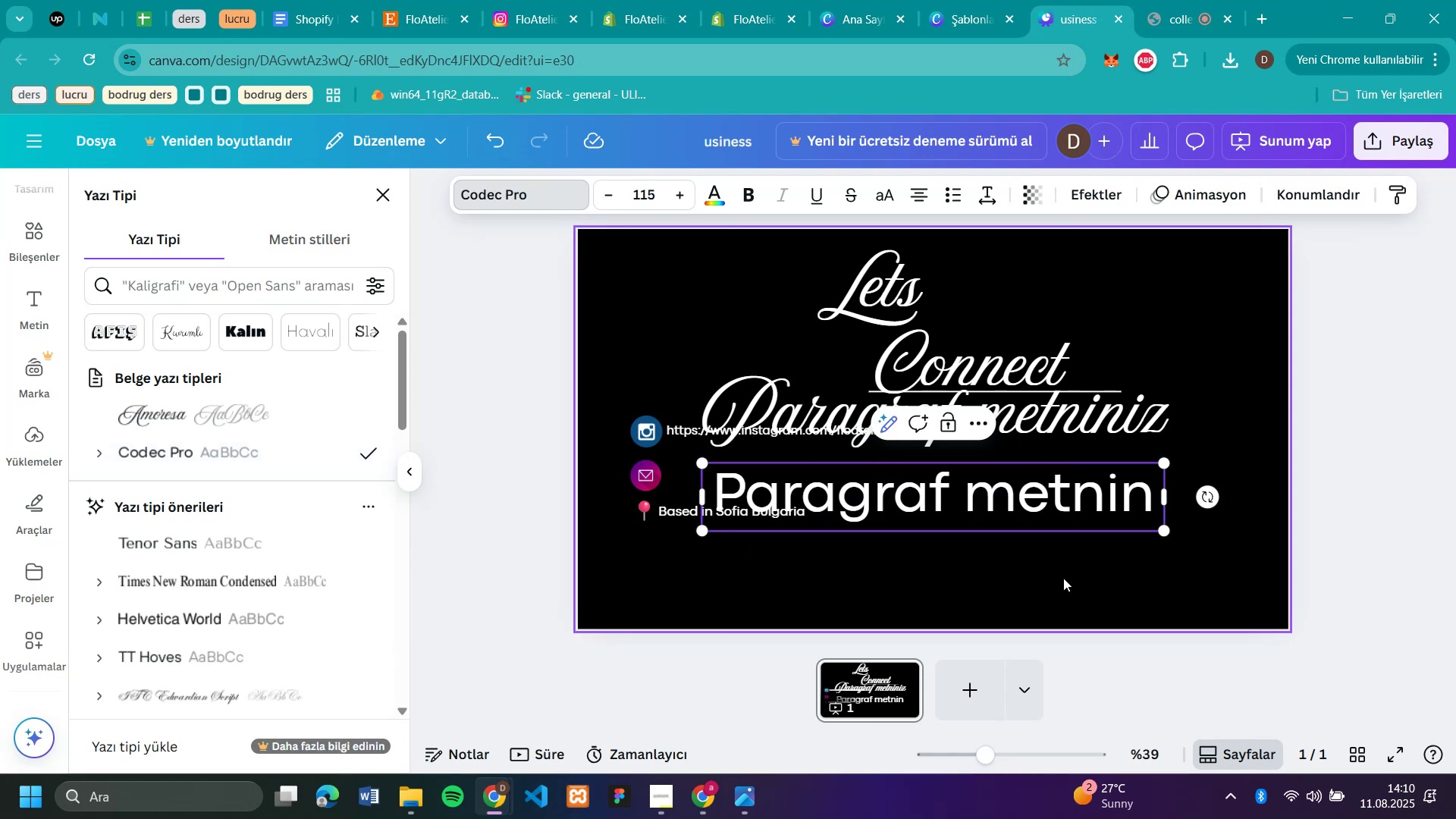 
key(Backspace)
 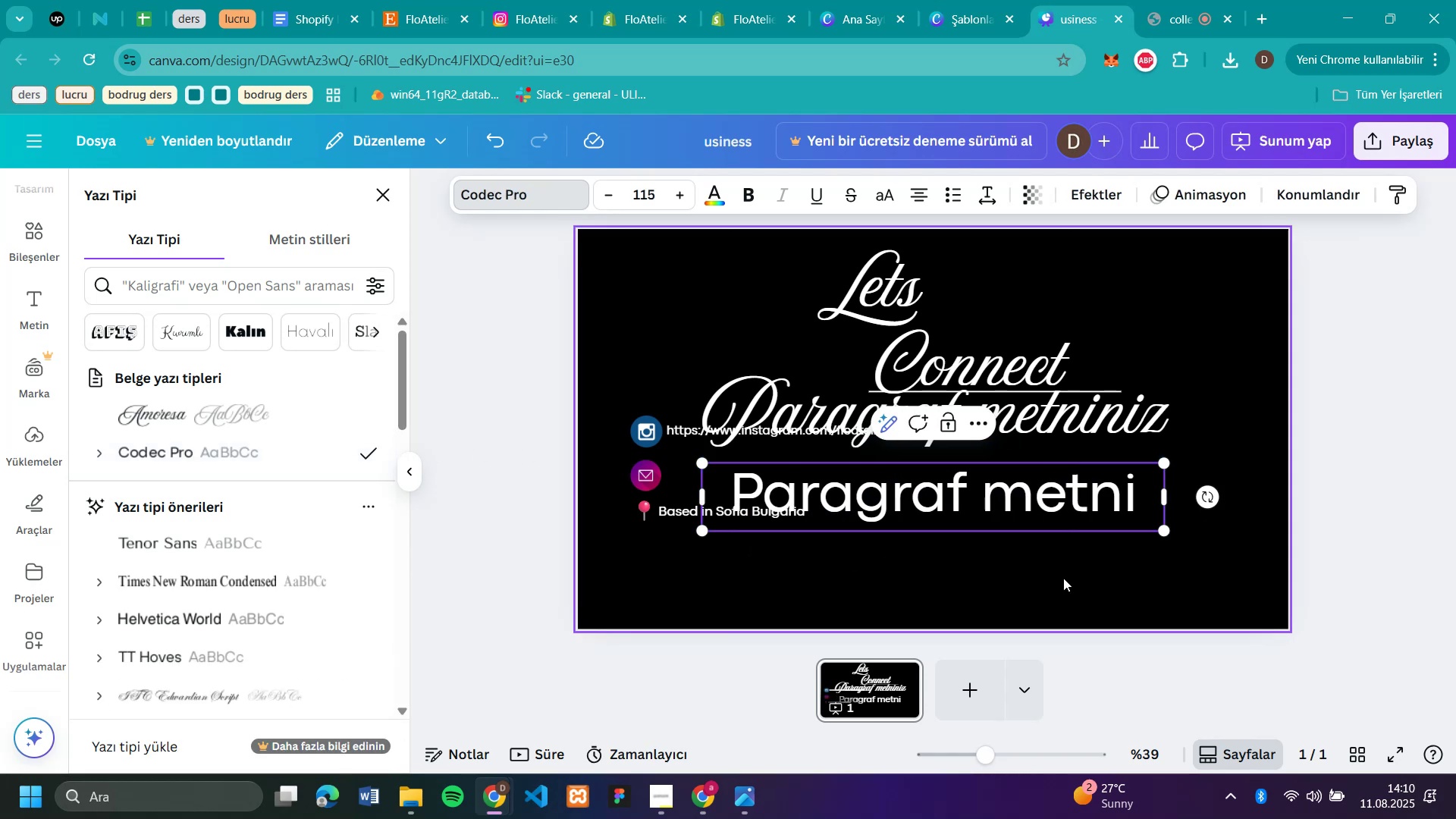 
key(Backspace)
 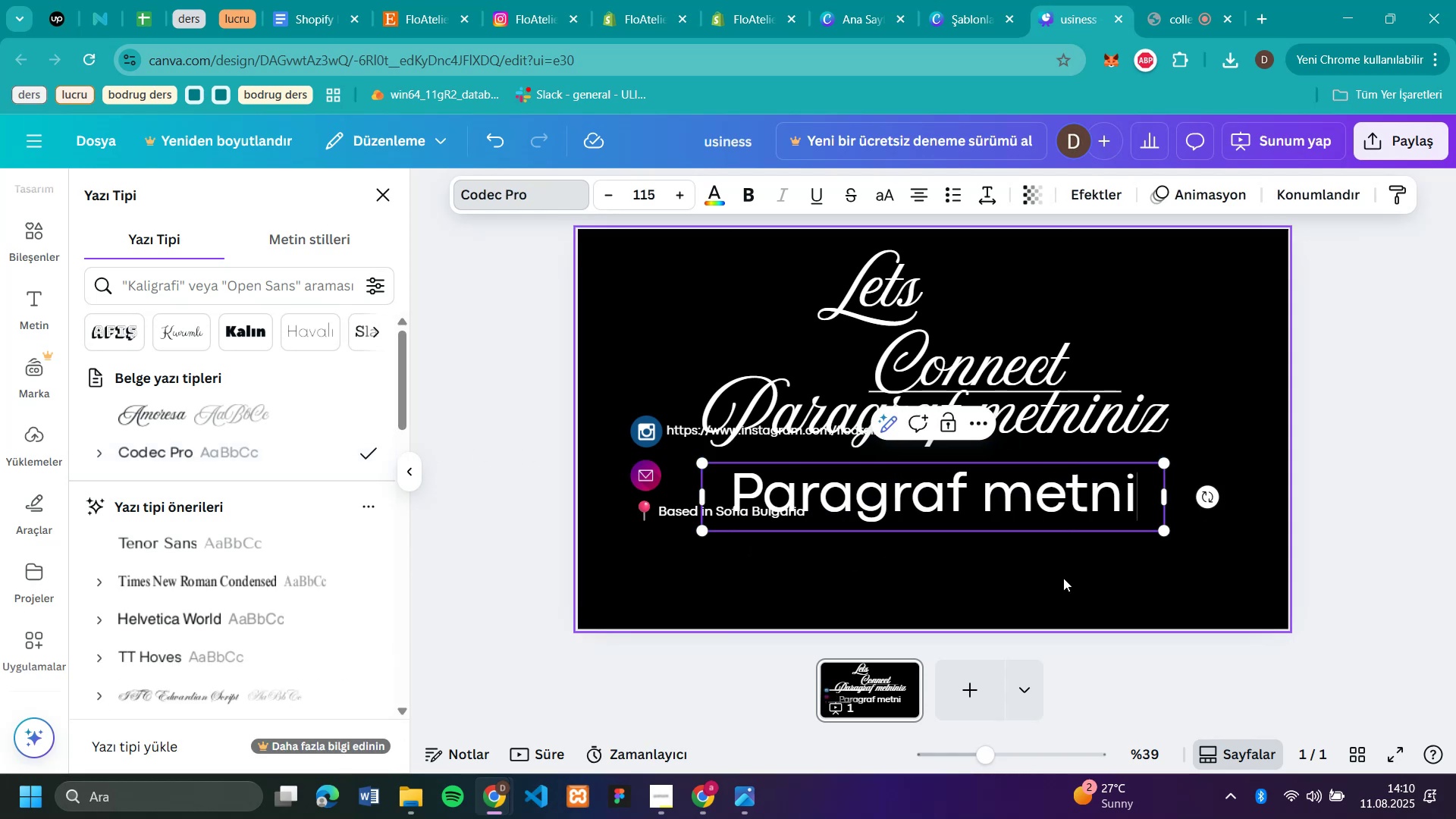 
key(Backspace)
 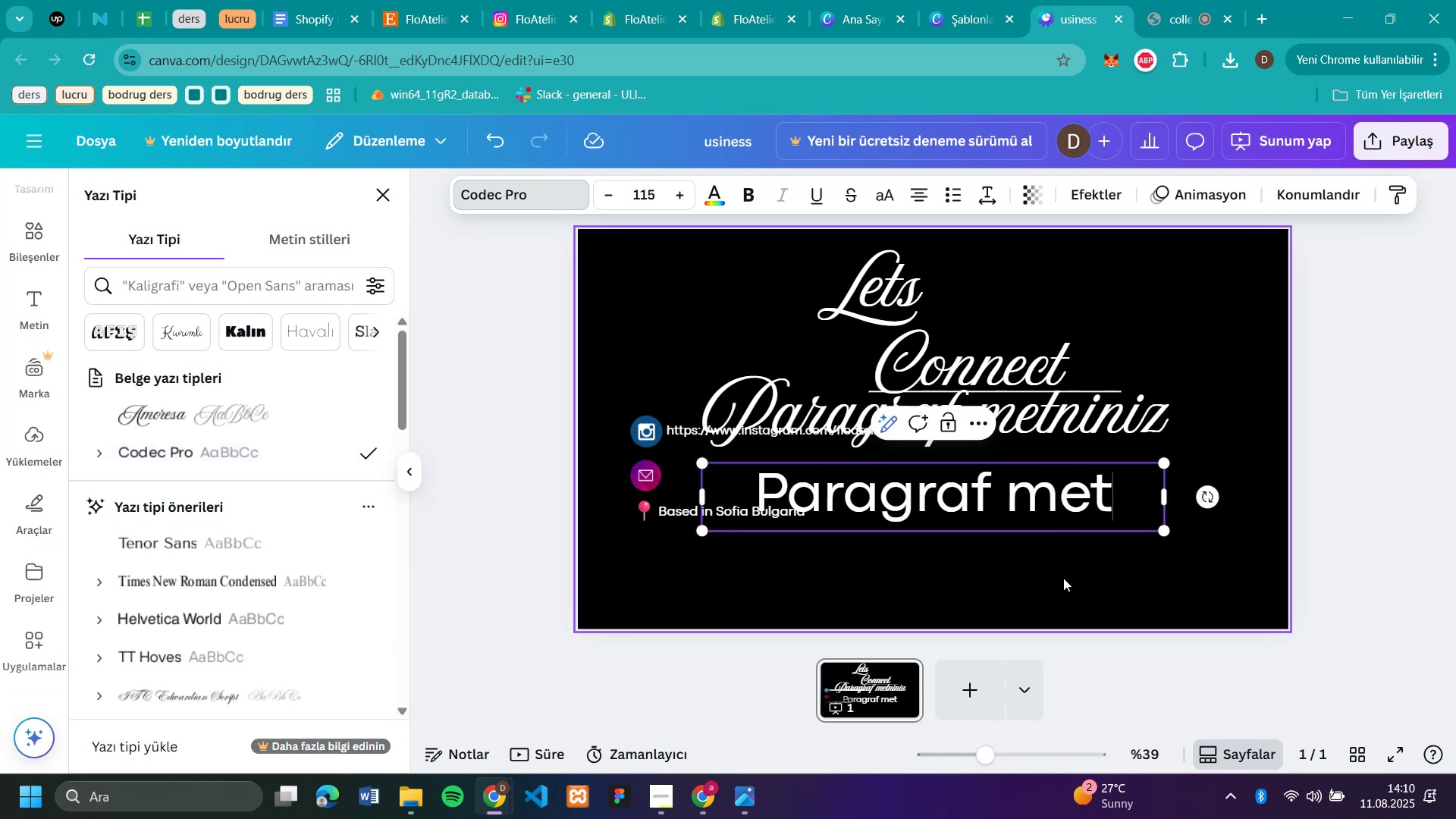 
key(Backspace)
 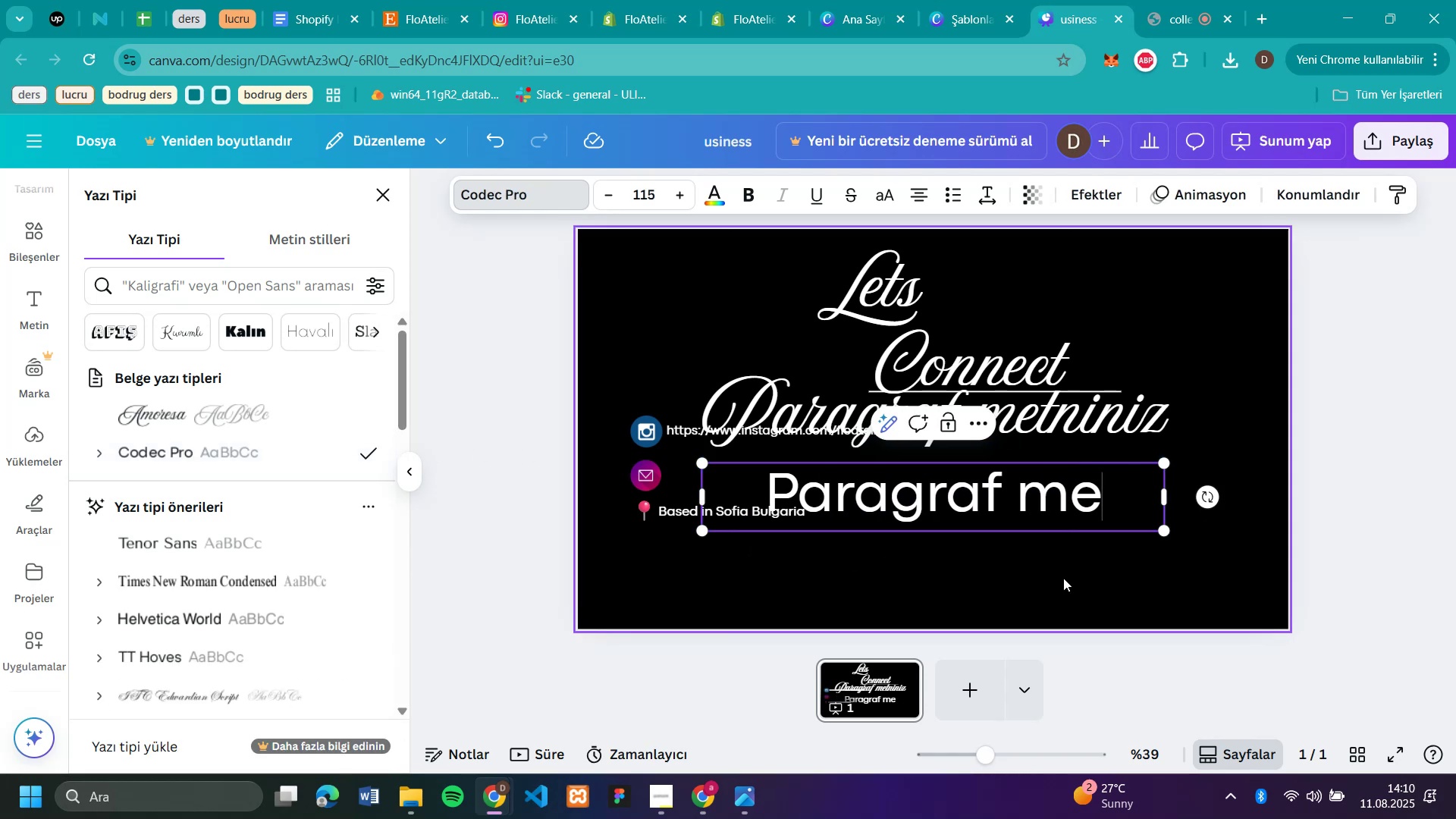 
key(Backspace)
 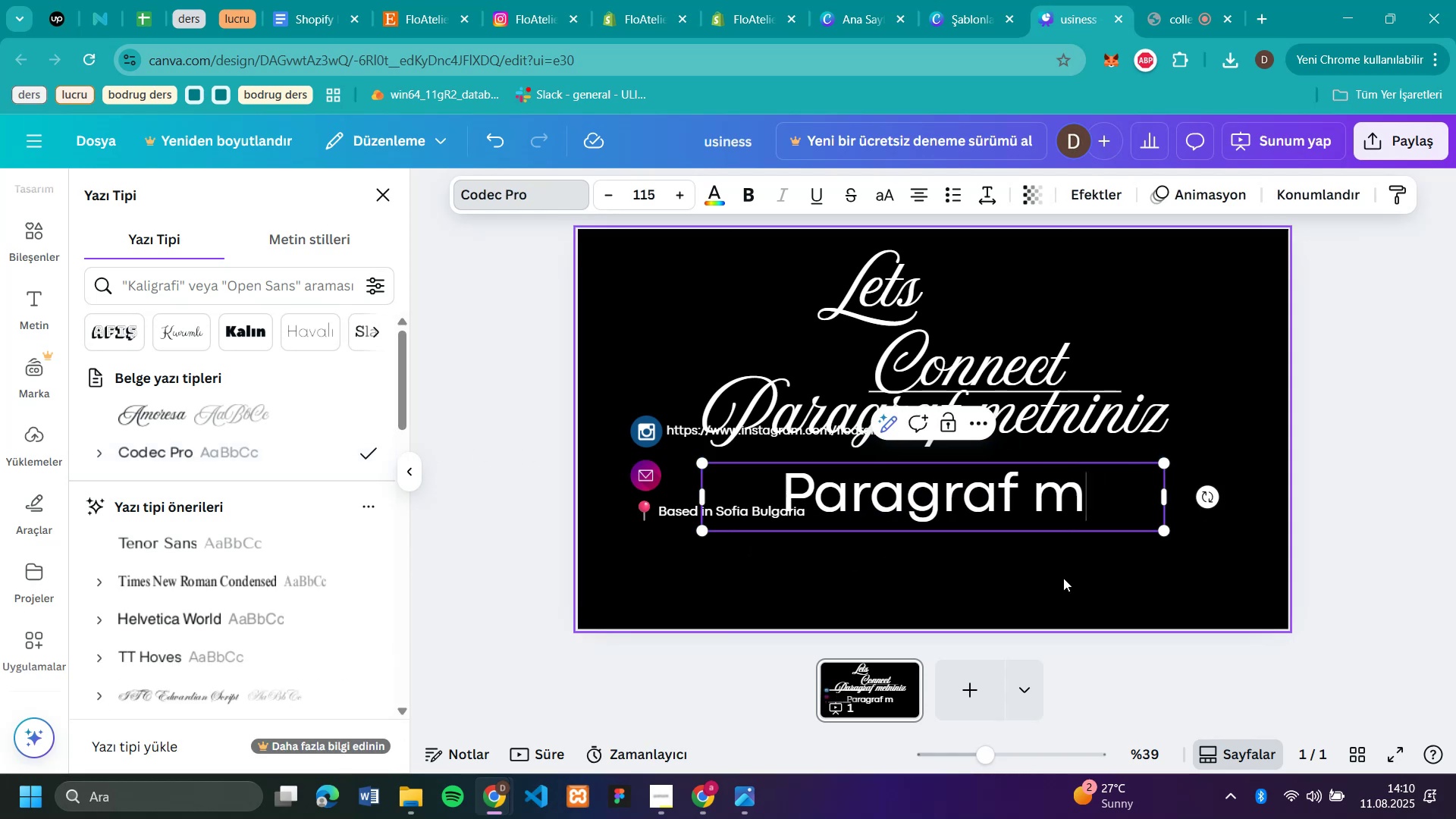 
key(Backspace)
 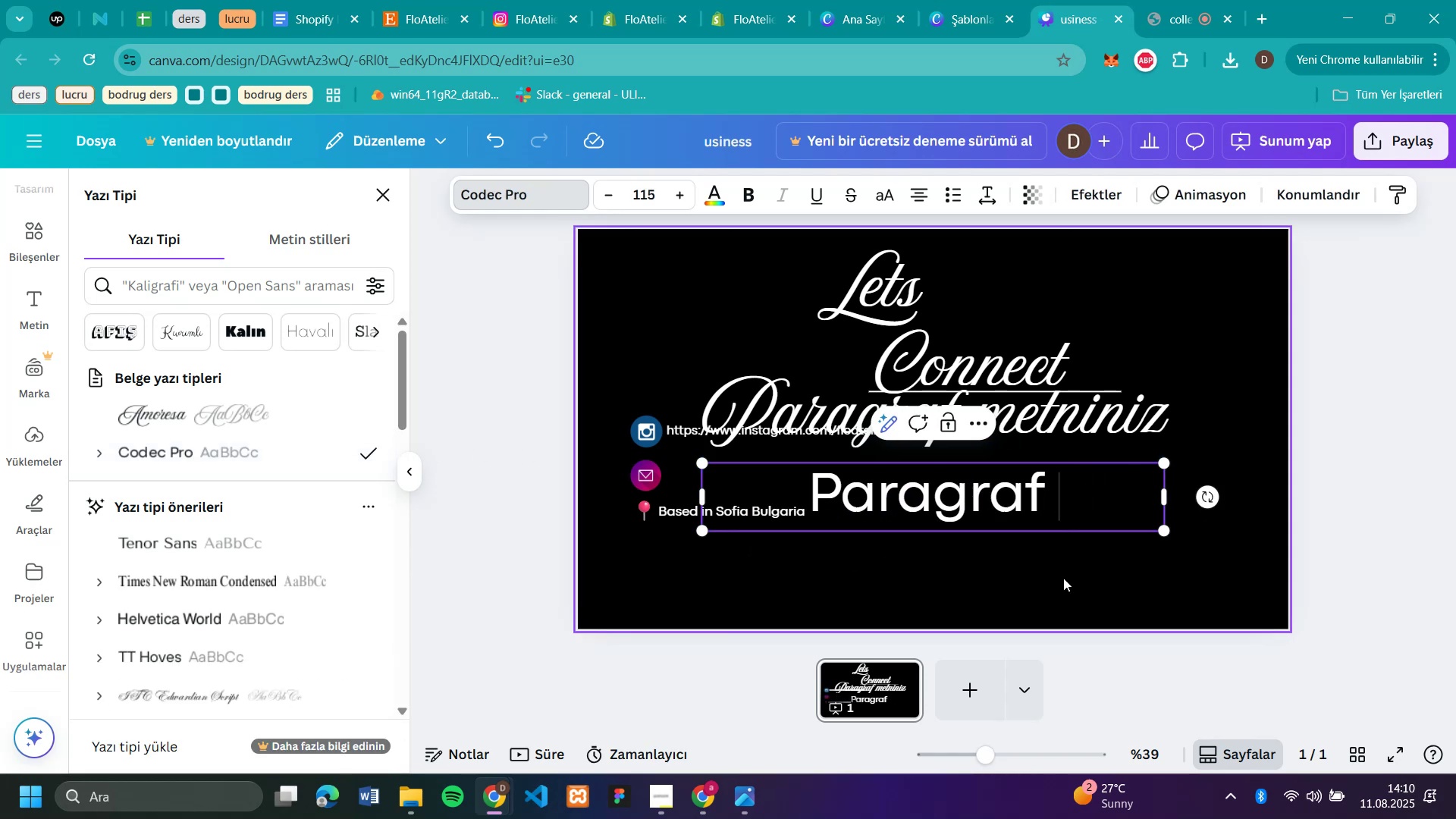 
key(Backspace)
 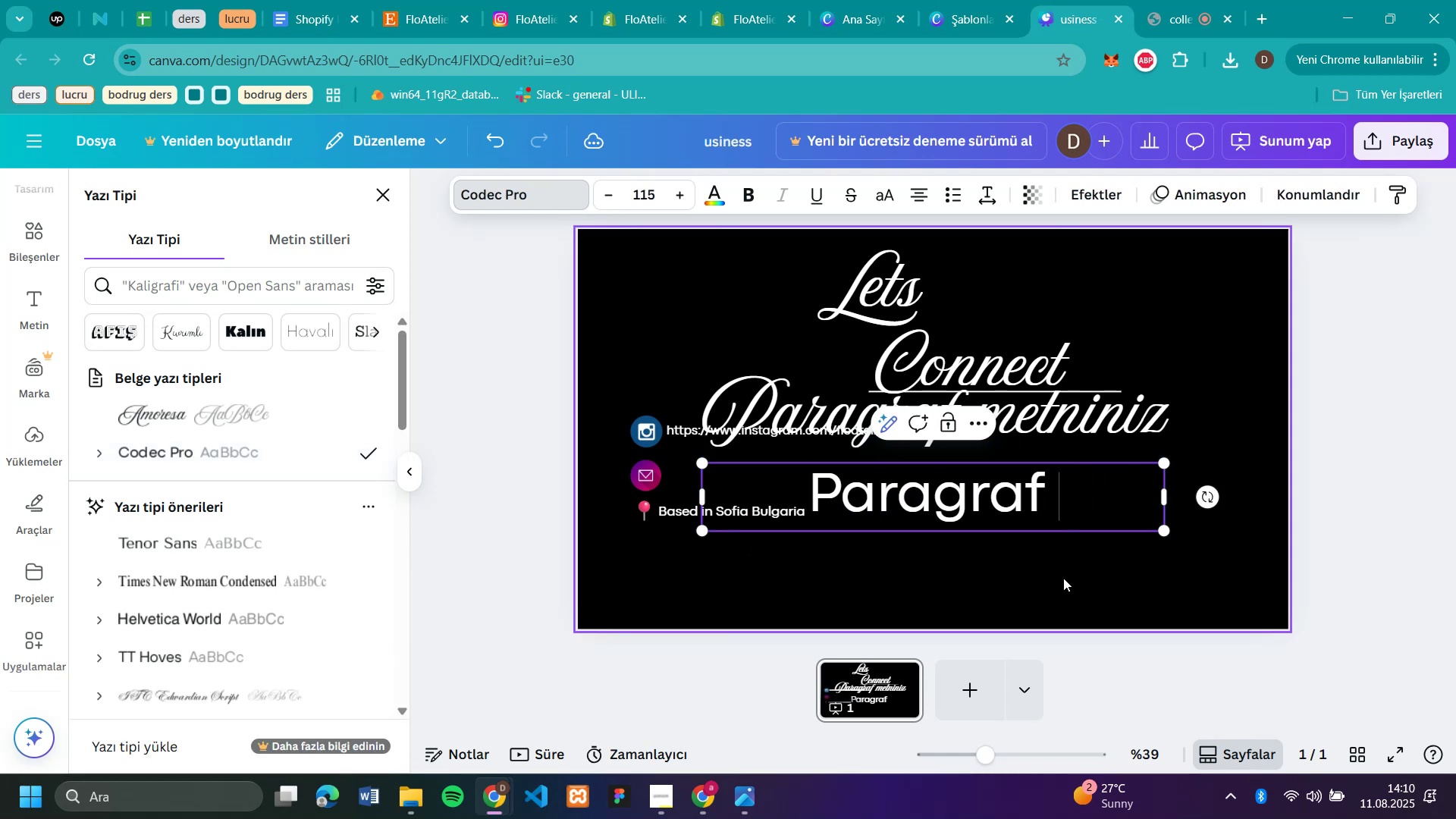 
key(Backspace)
 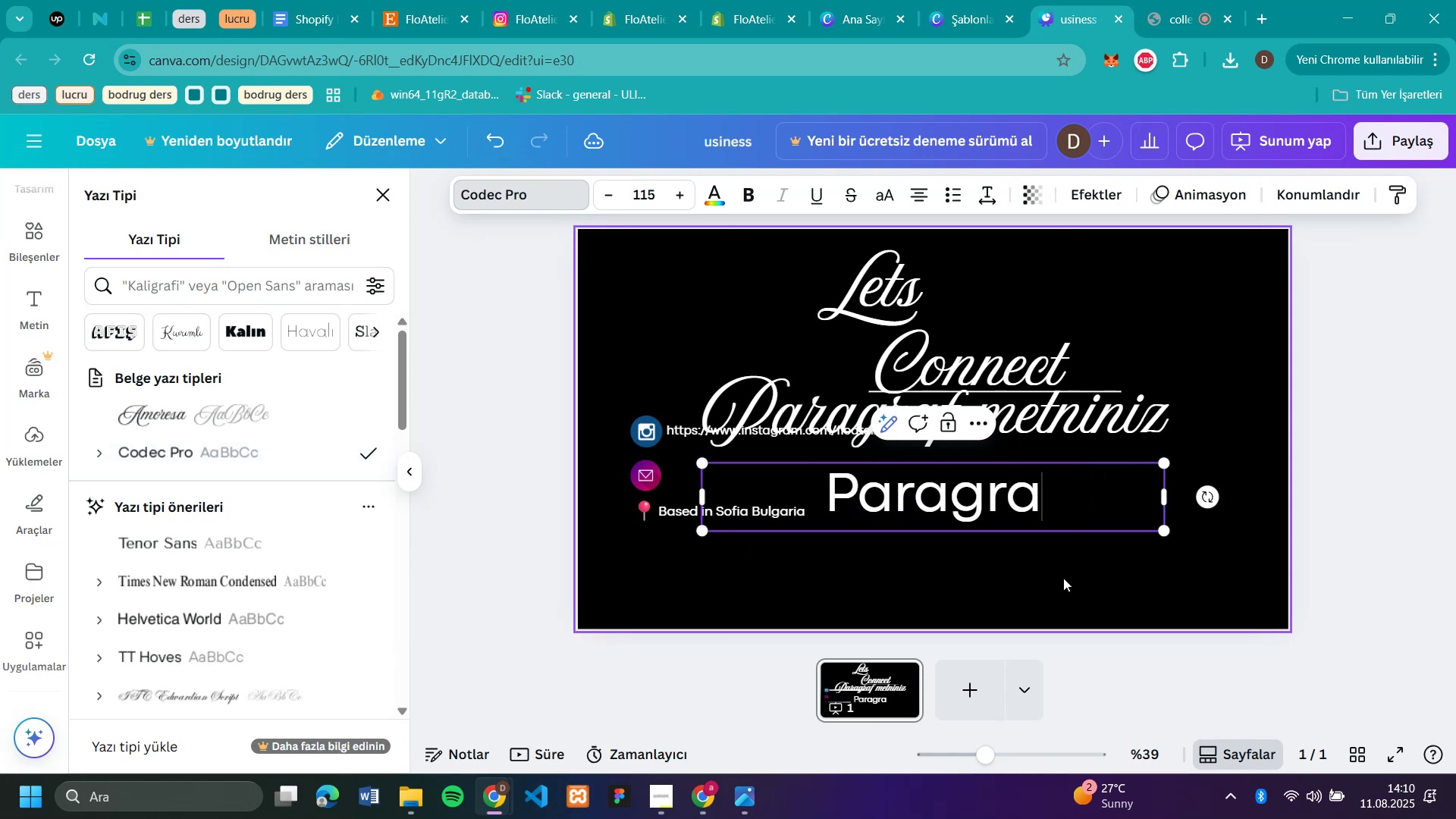 
key(Backspace)
 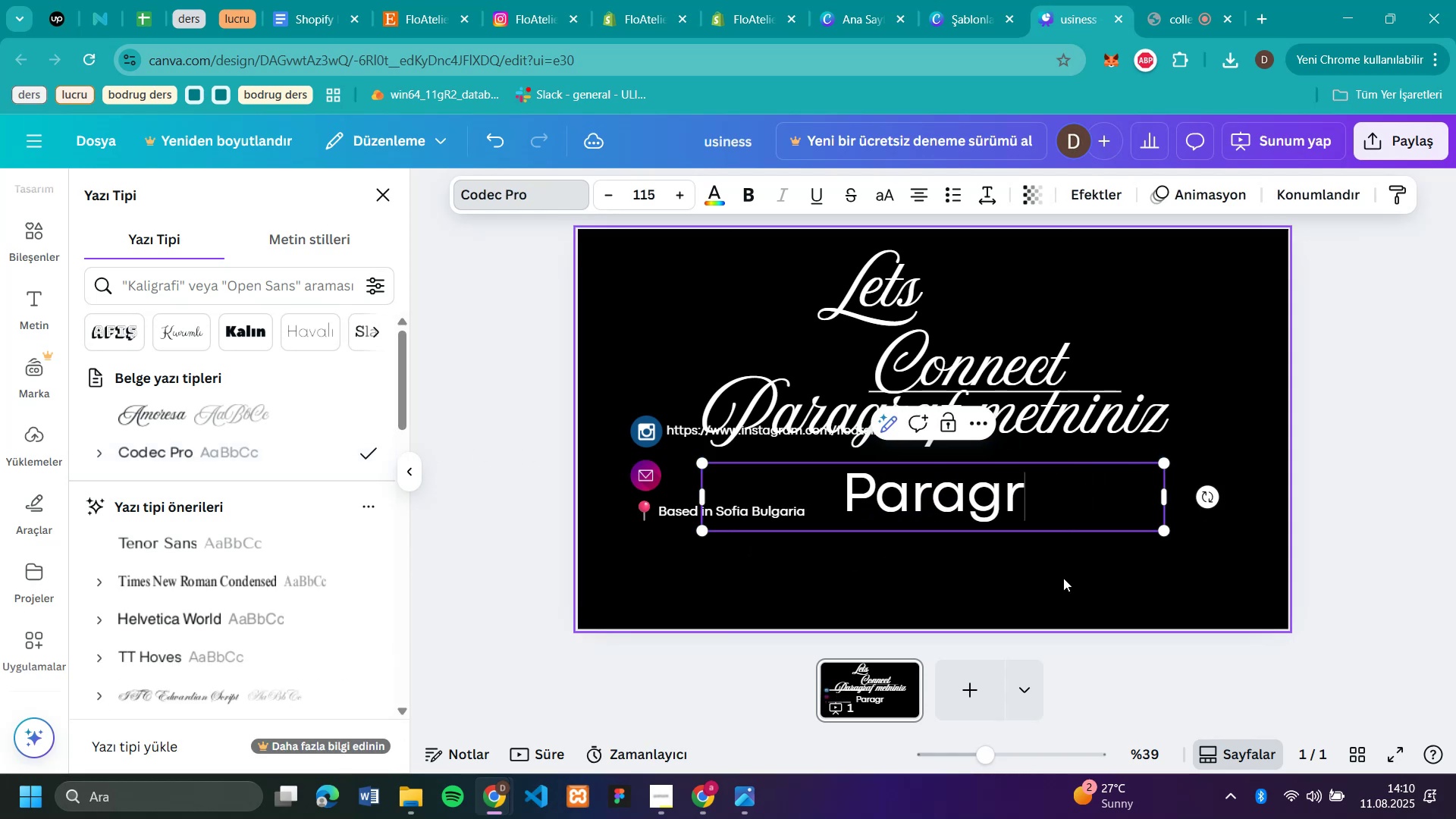 
key(Backspace)
 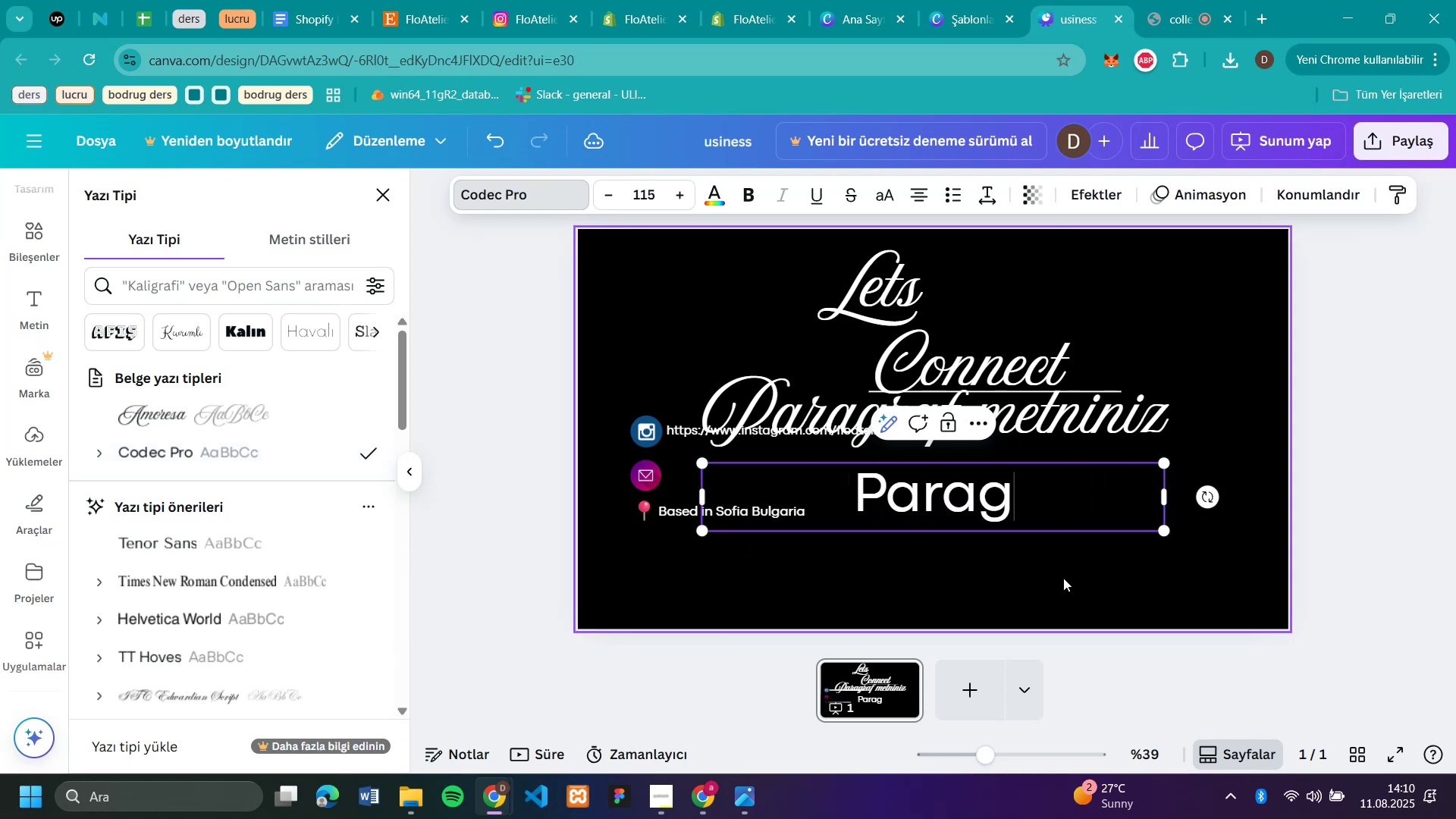 
key(Backspace)
 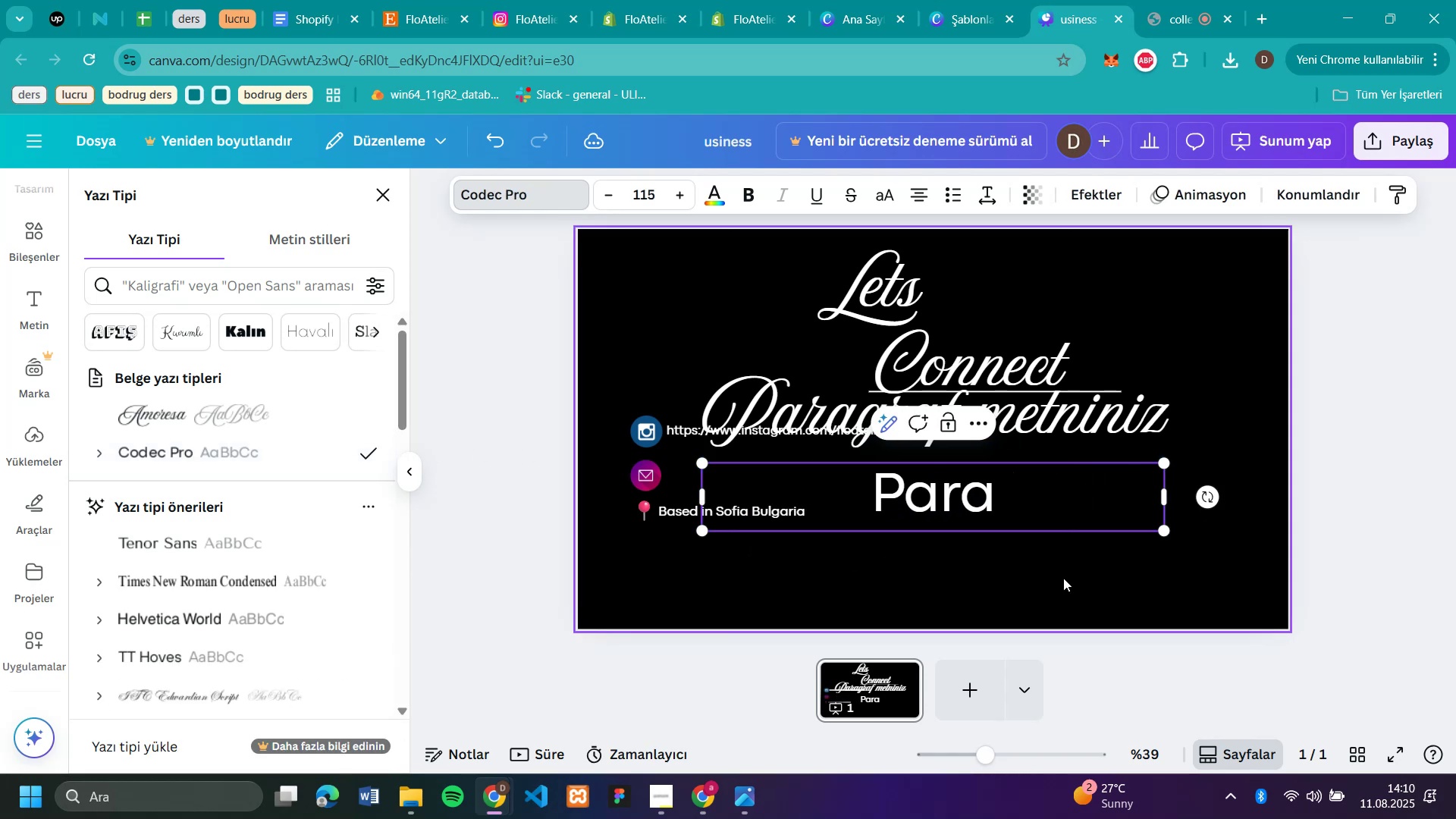 
key(Backspace)
 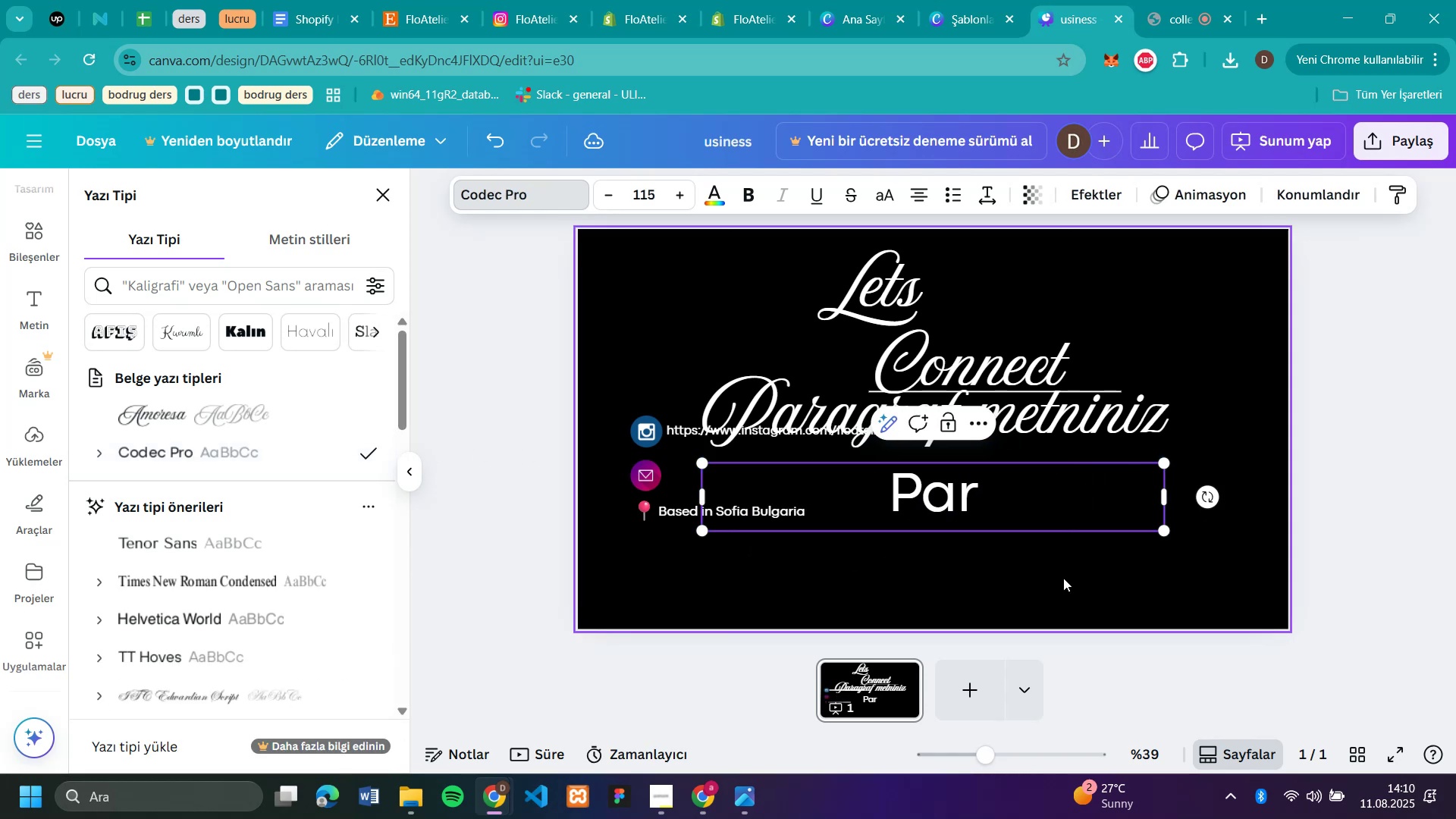 
key(Backspace)
 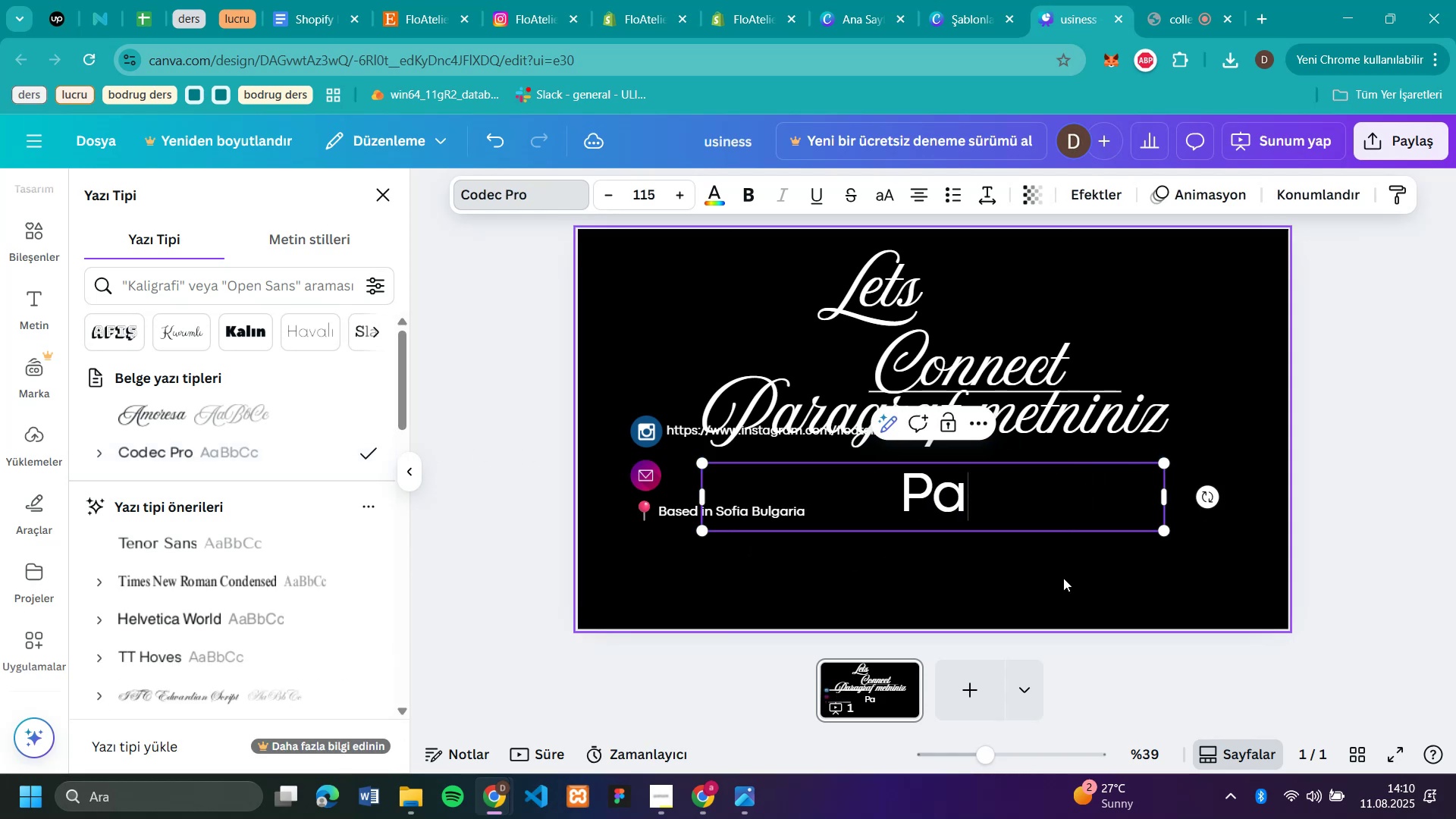 
key(Backspace)
 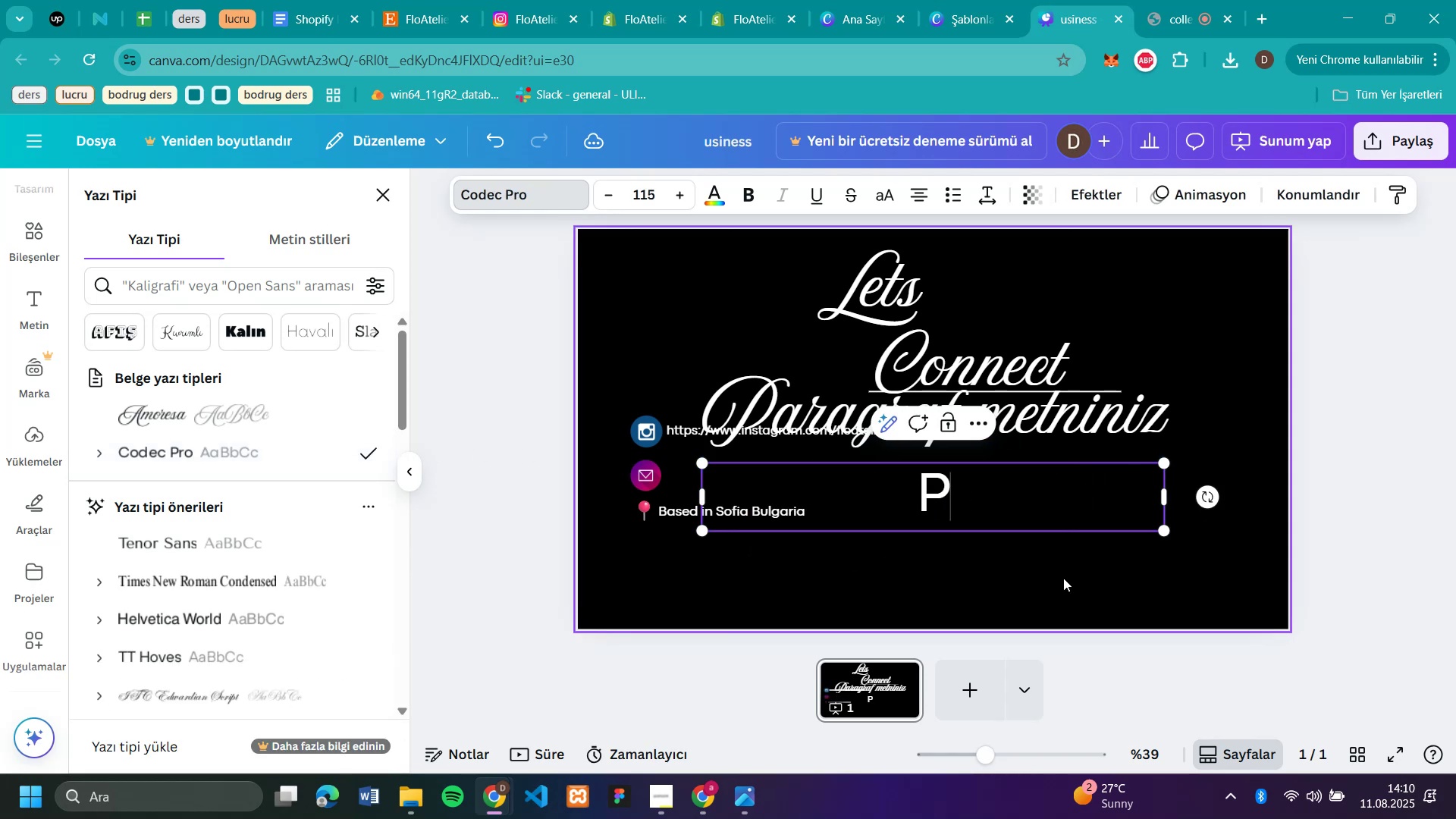 
key(Backspace)
 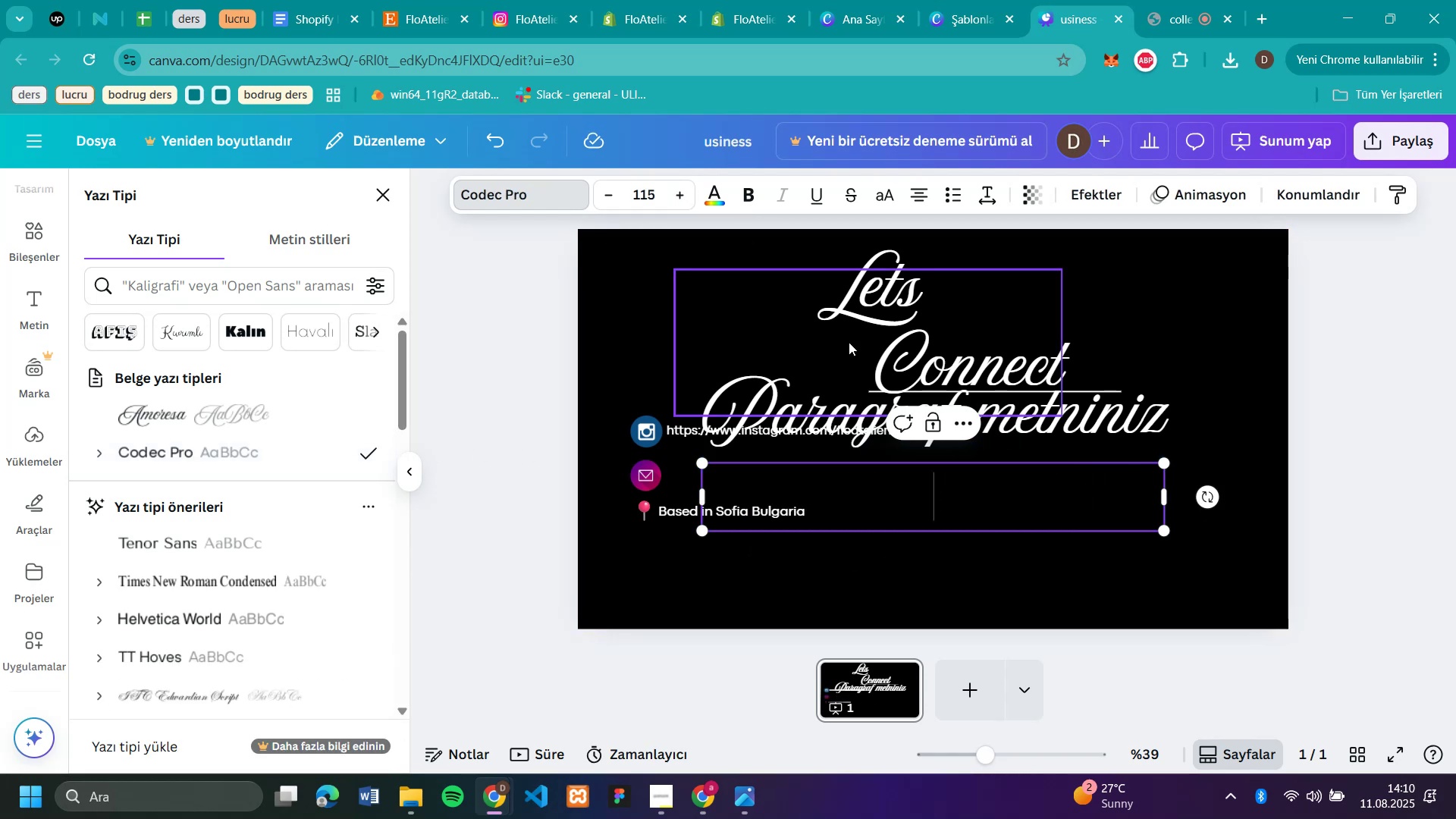 
type(floatel'er)
 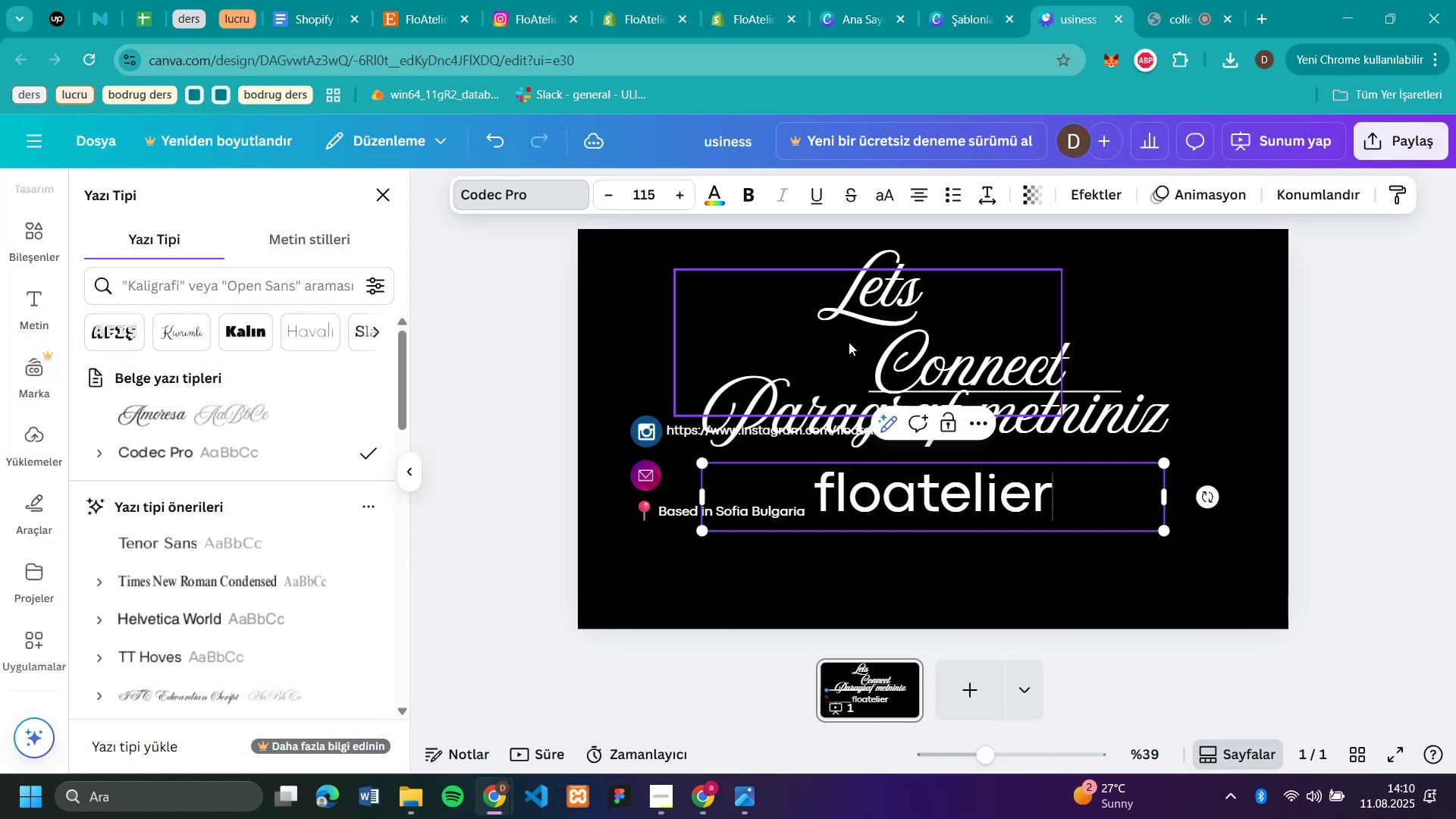 
key(Alt+Control+Q)
 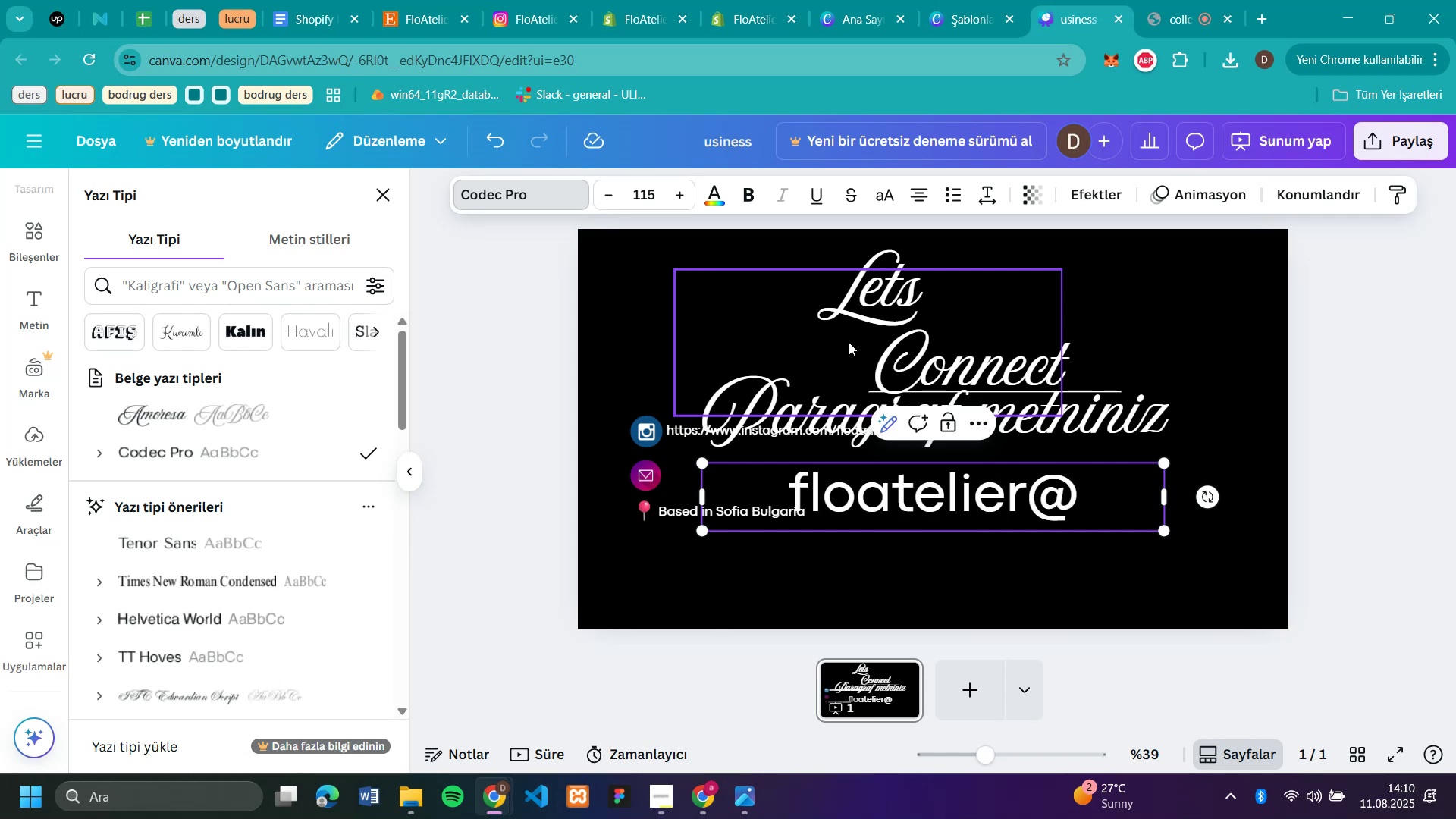 
type(gma'l.com)
 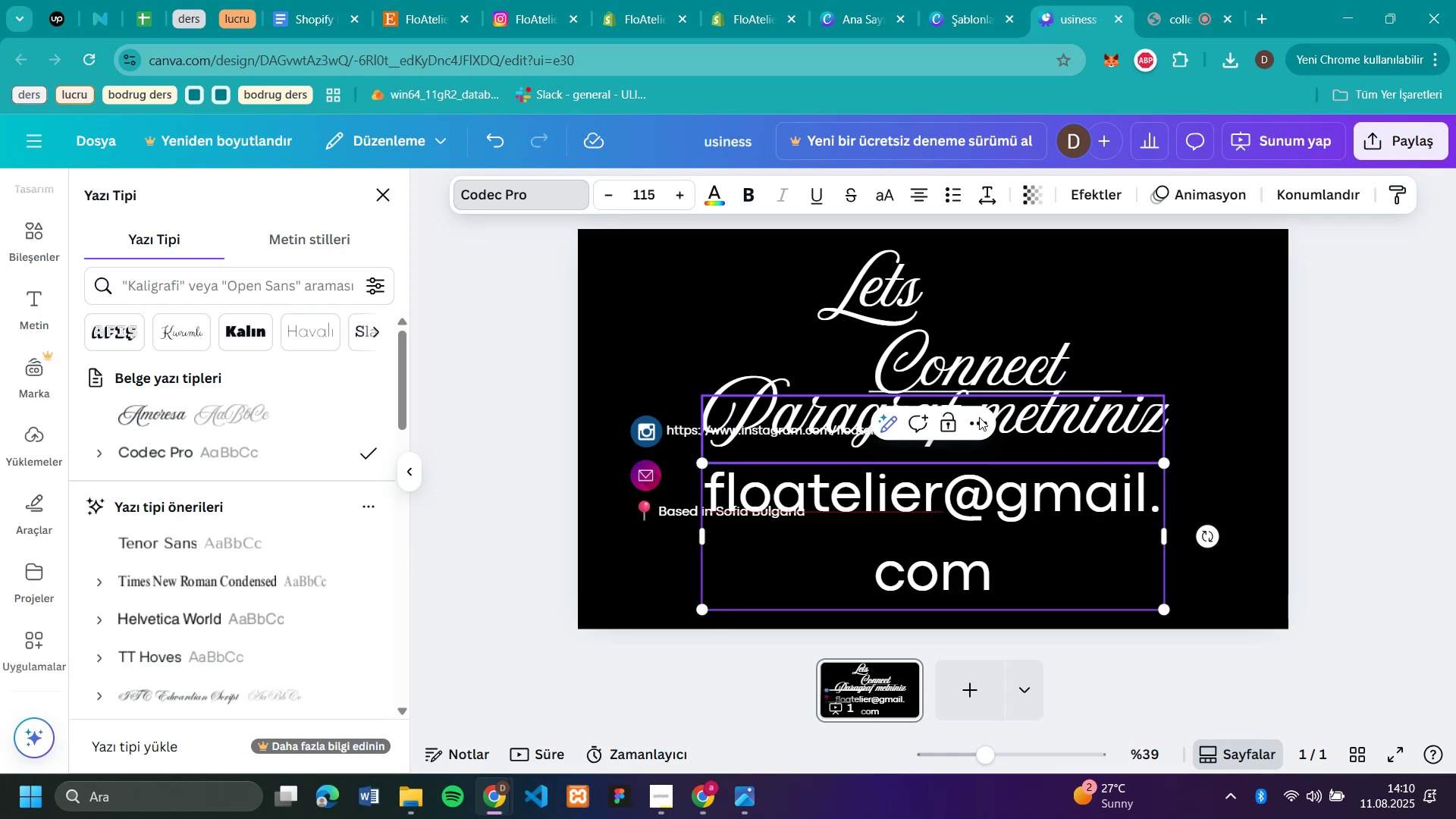 
left_click_drag(start_coordinate=[987, 586], to_coordinate=[706, 509])
 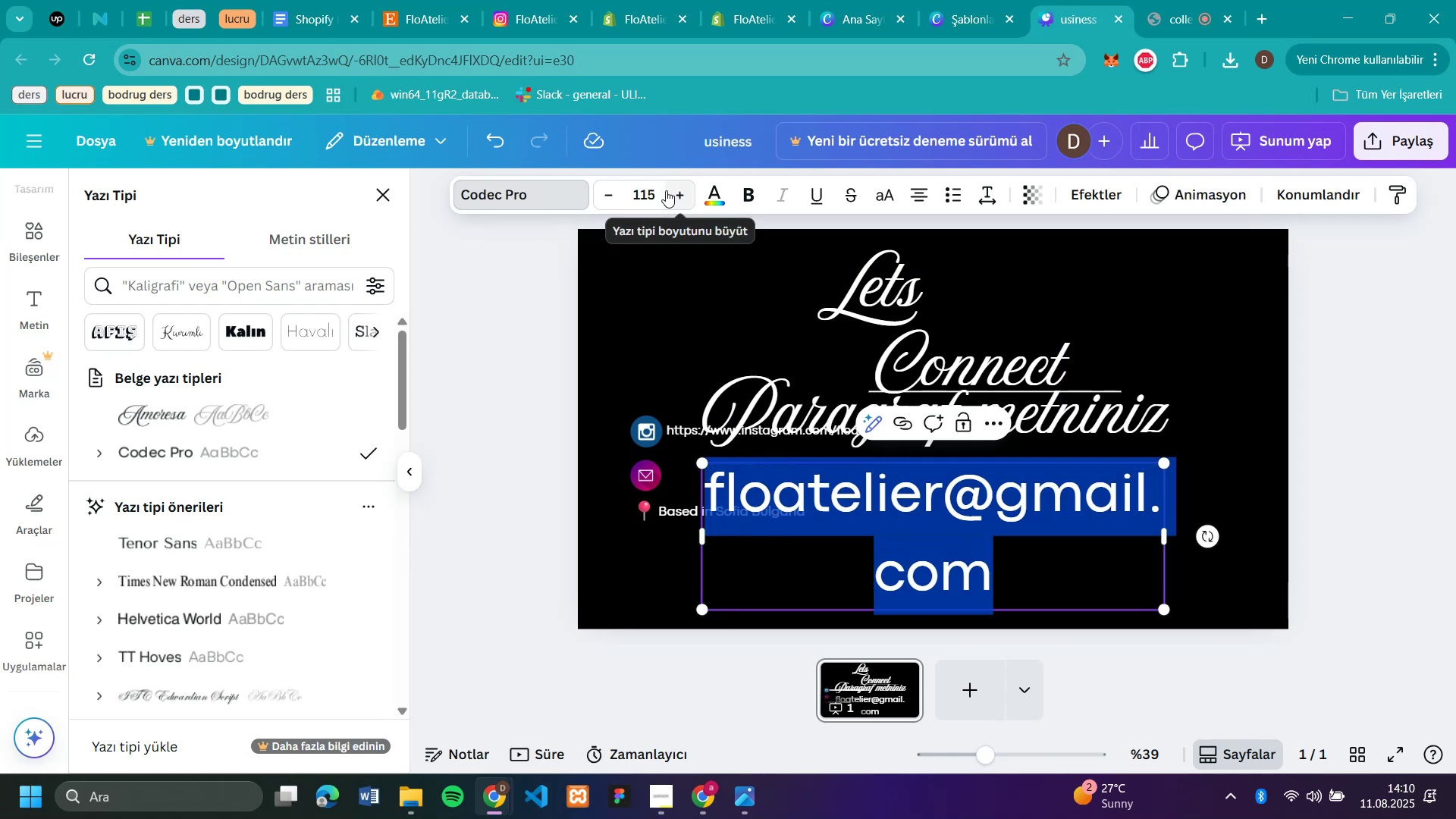 
left_click_drag(start_coordinate=[657, 196], to_coordinate=[625, 200])
 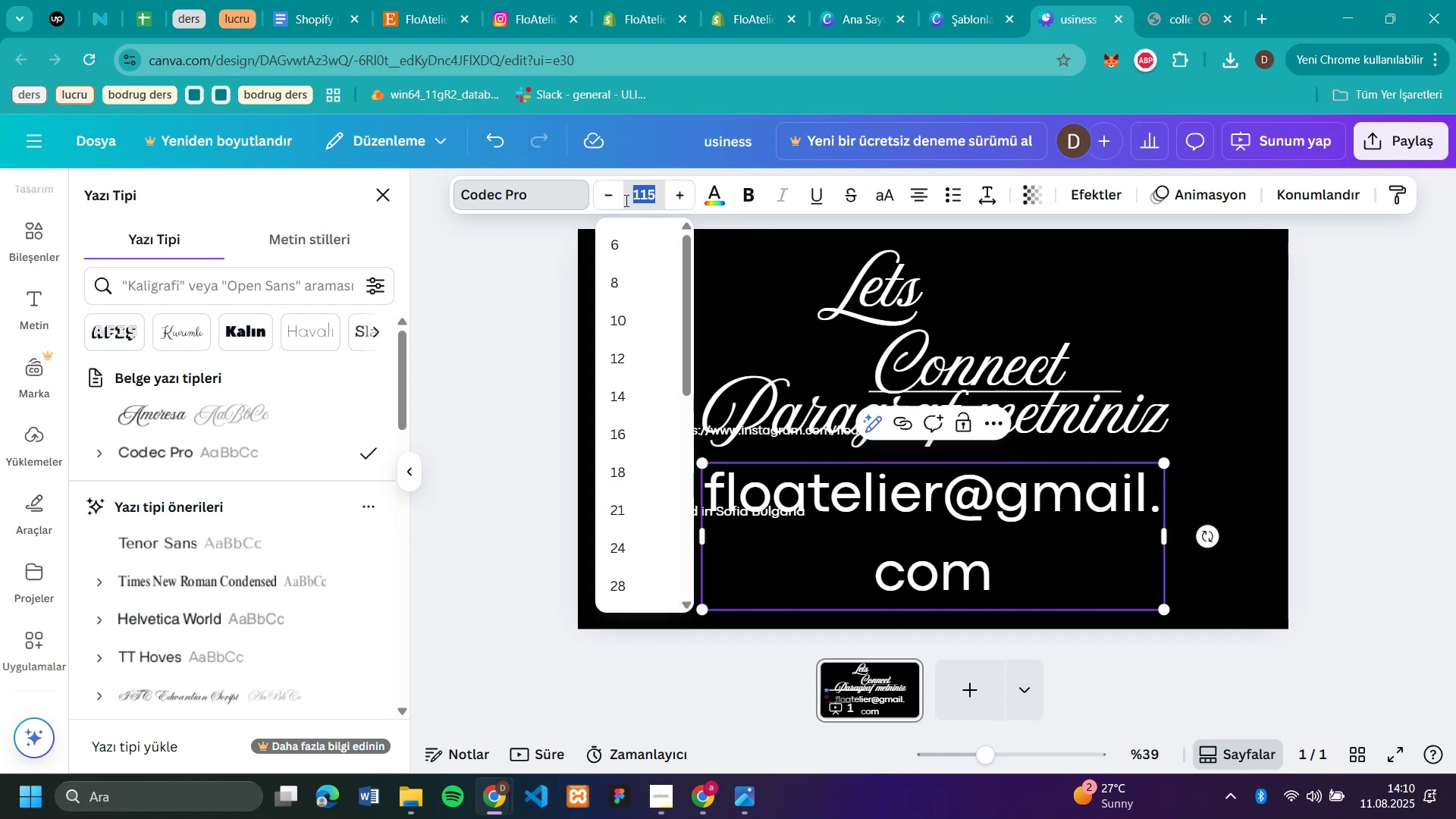 
type(25)
 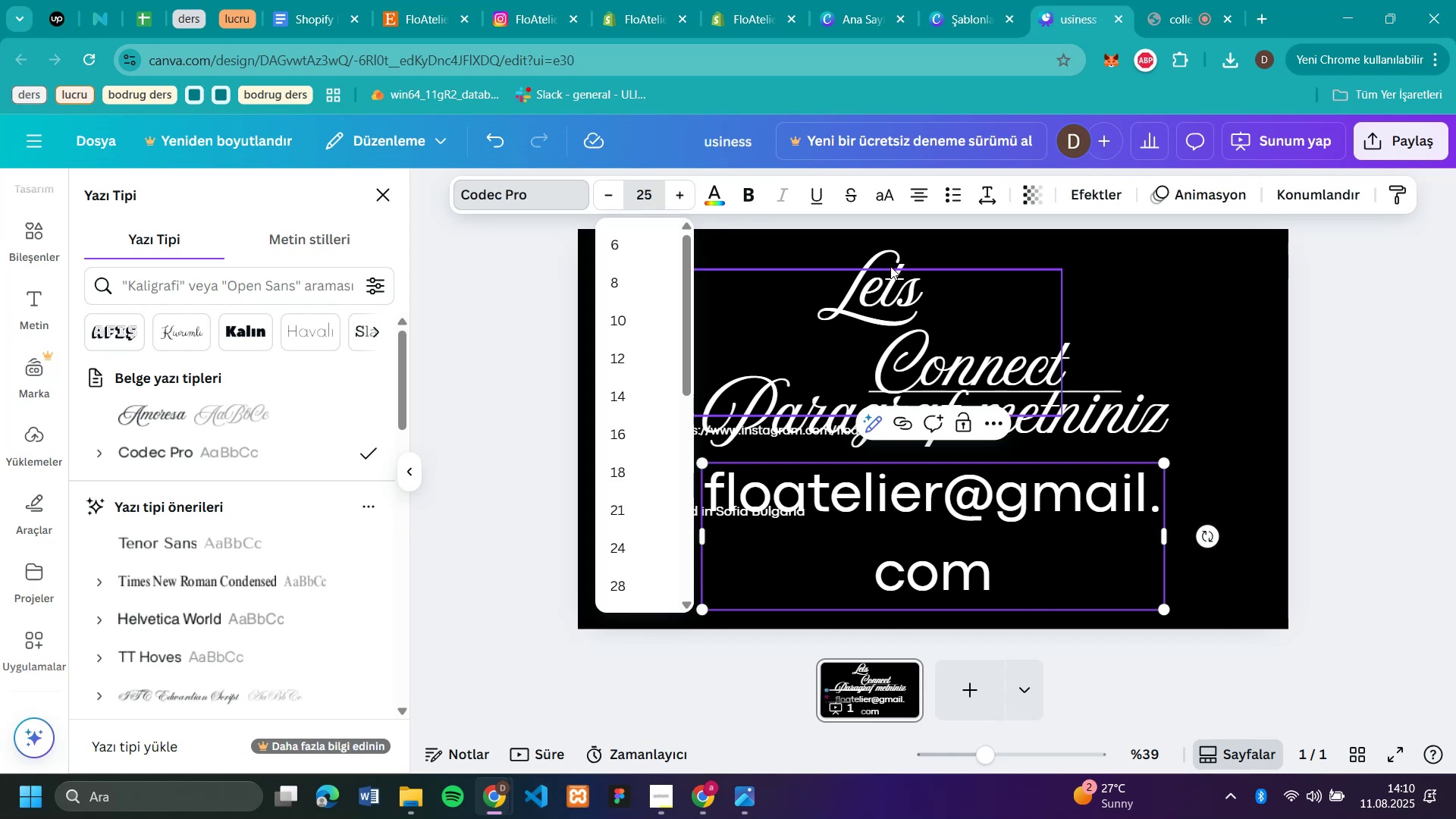 
key(Enter)
 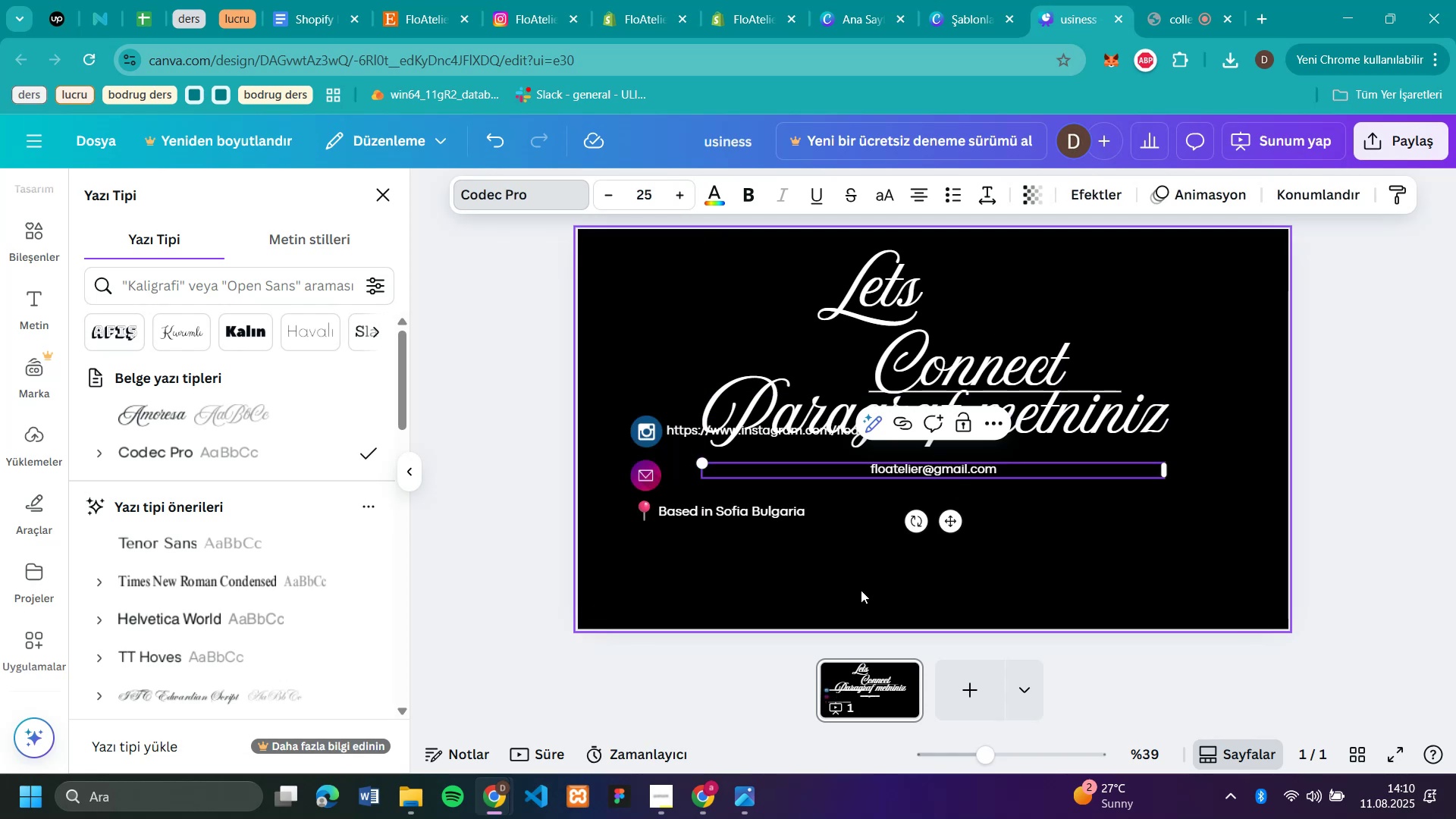 
left_click_drag(start_coordinate=[927, 468], to_coordinate=[720, 475])
 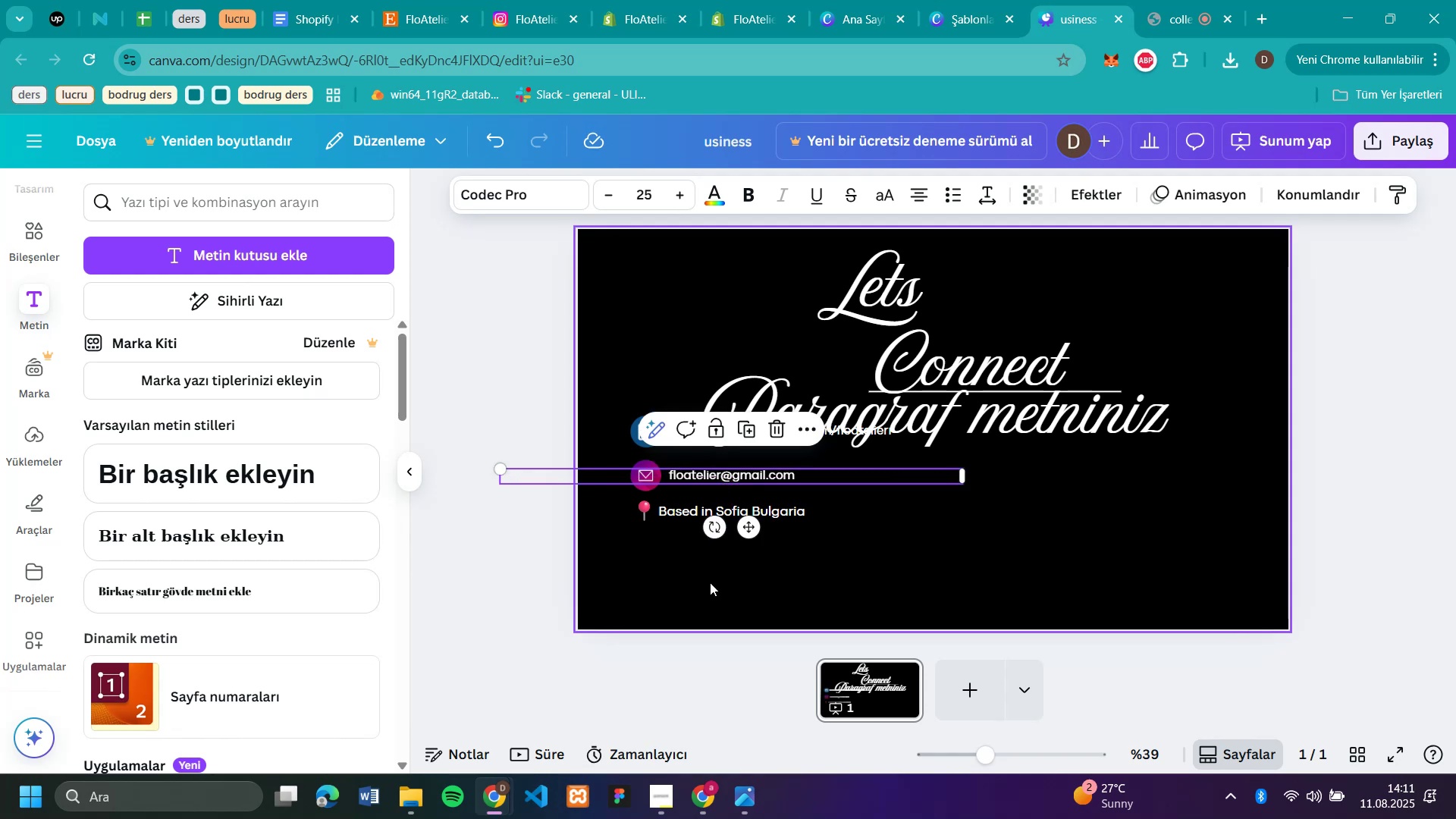 
left_click([682, 590])
 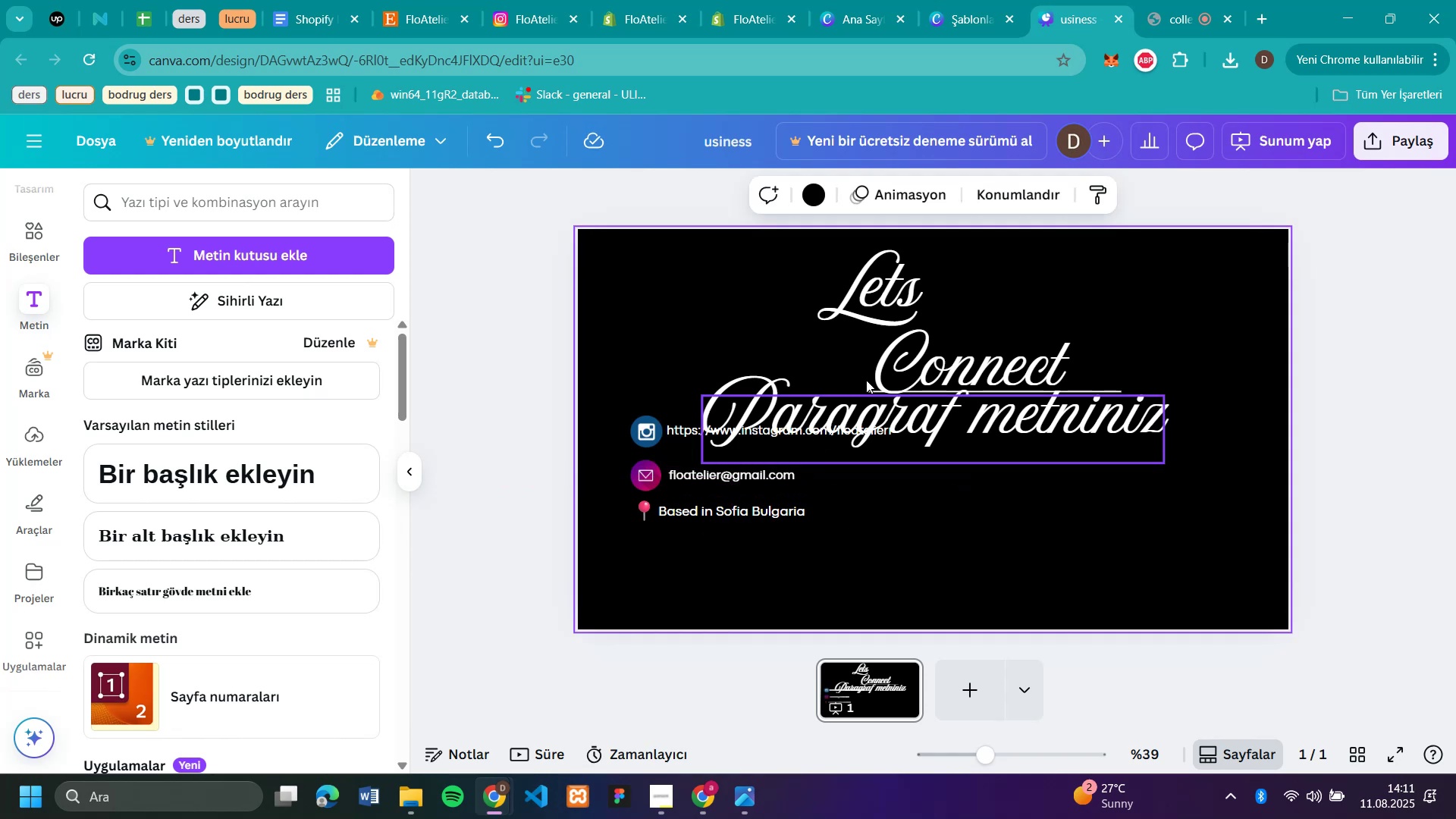 
left_click([1025, 421])
 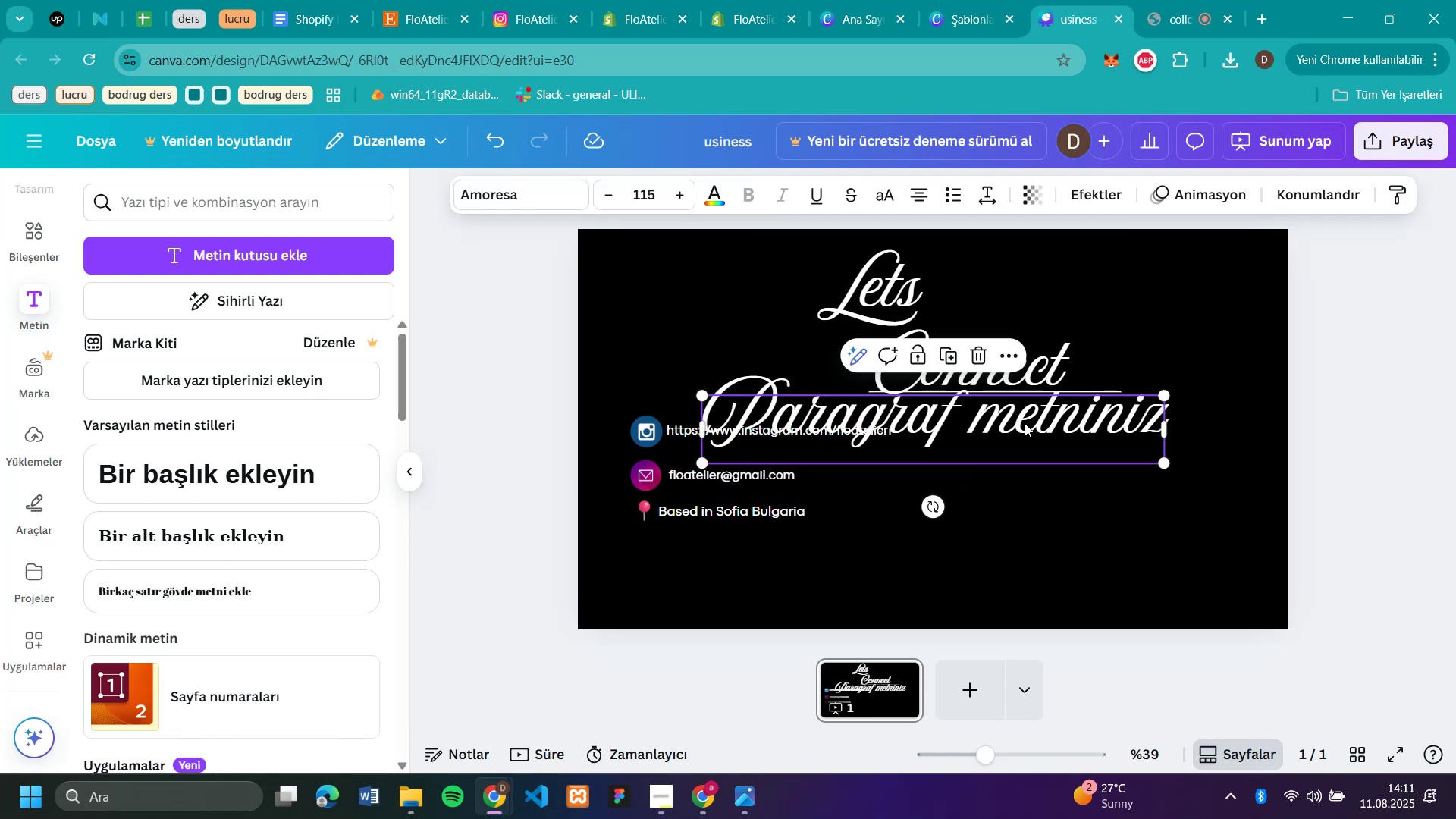 
key(Backspace)
 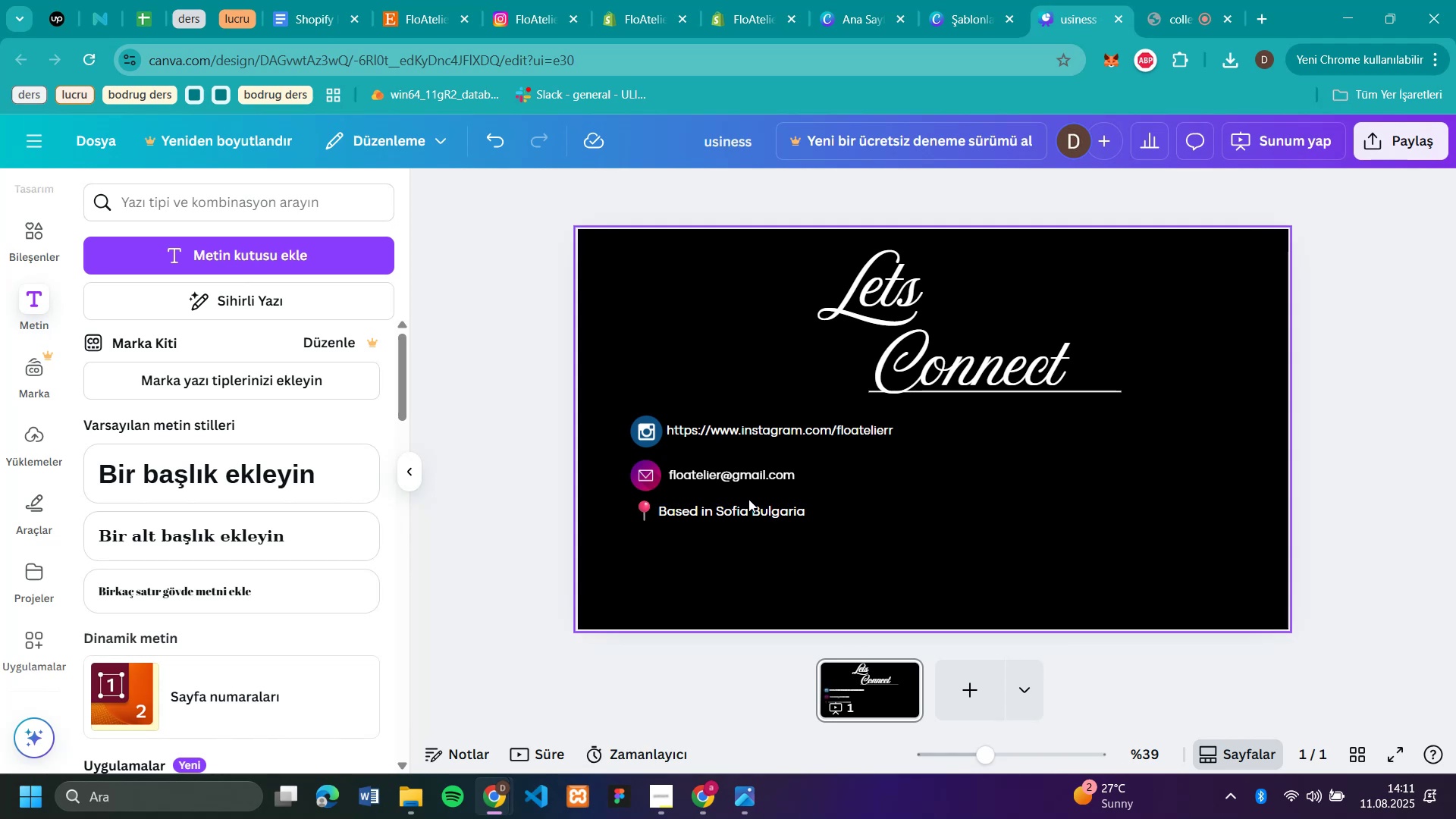 
left_click_drag(start_coordinate=[708, 476], to_coordinate=[711, 468])
 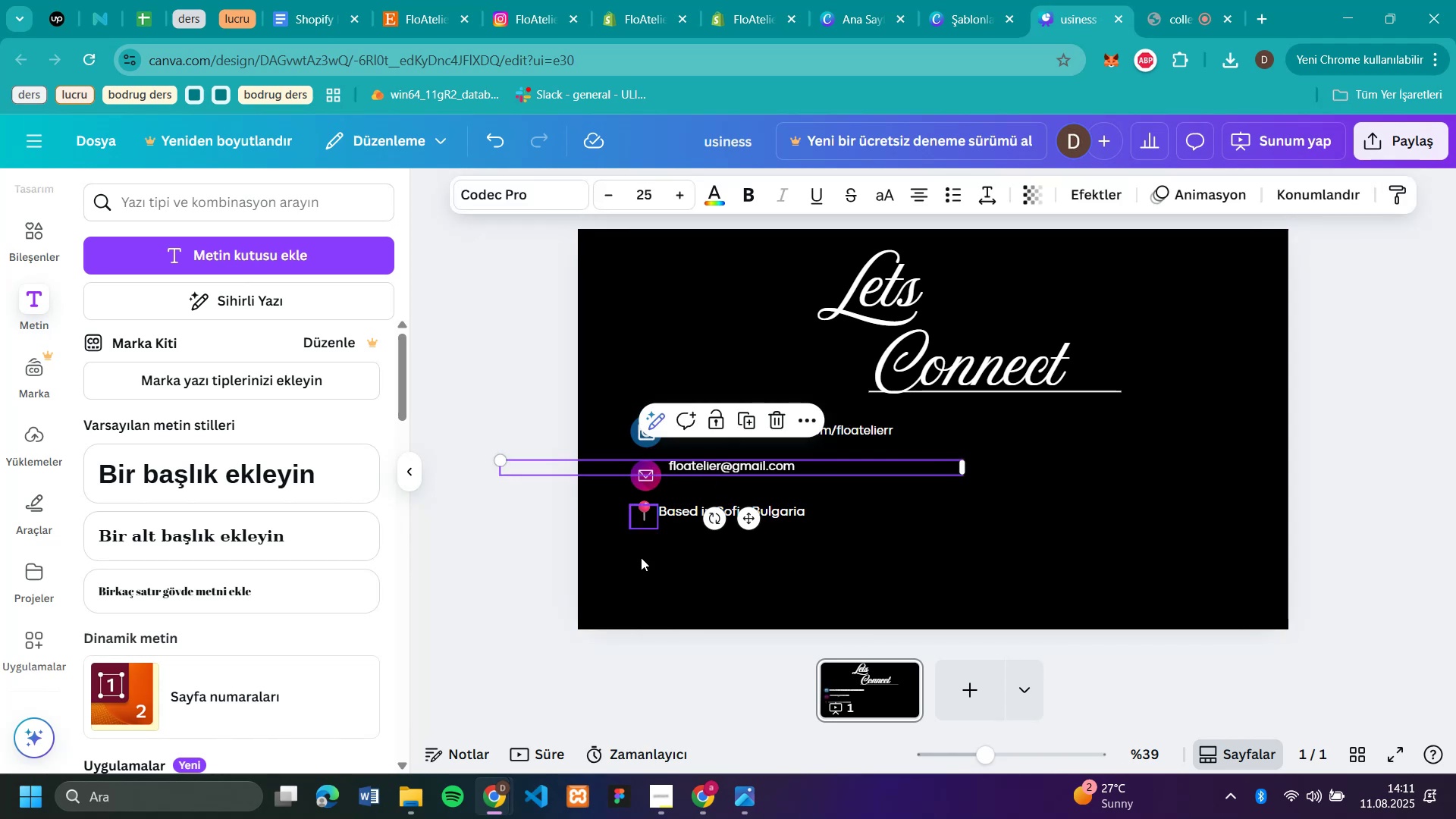 
left_click([624, 588])
 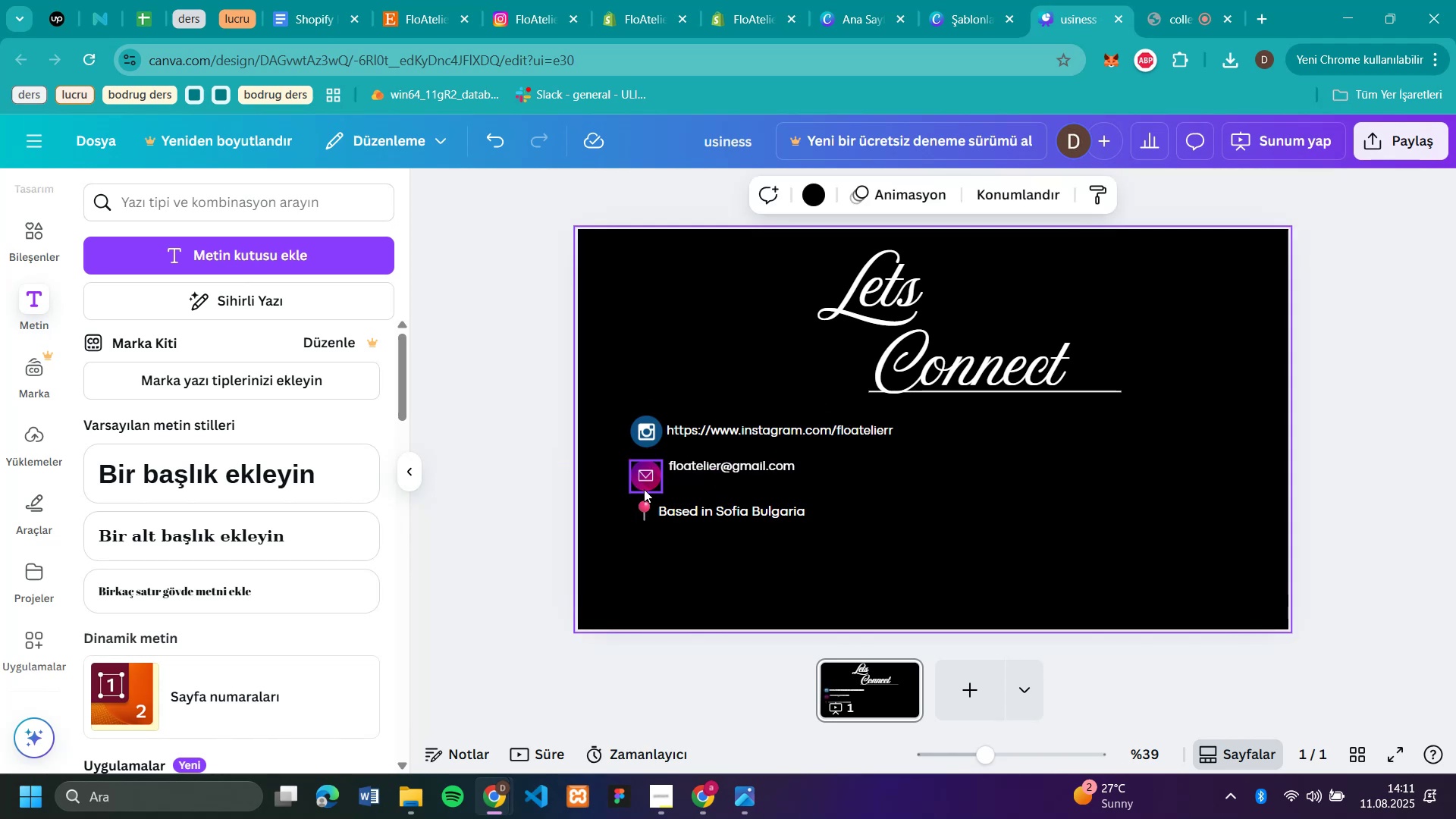 
left_click_drag(start_coordinate=[642, 482], to_coordinate=[642, 475])
 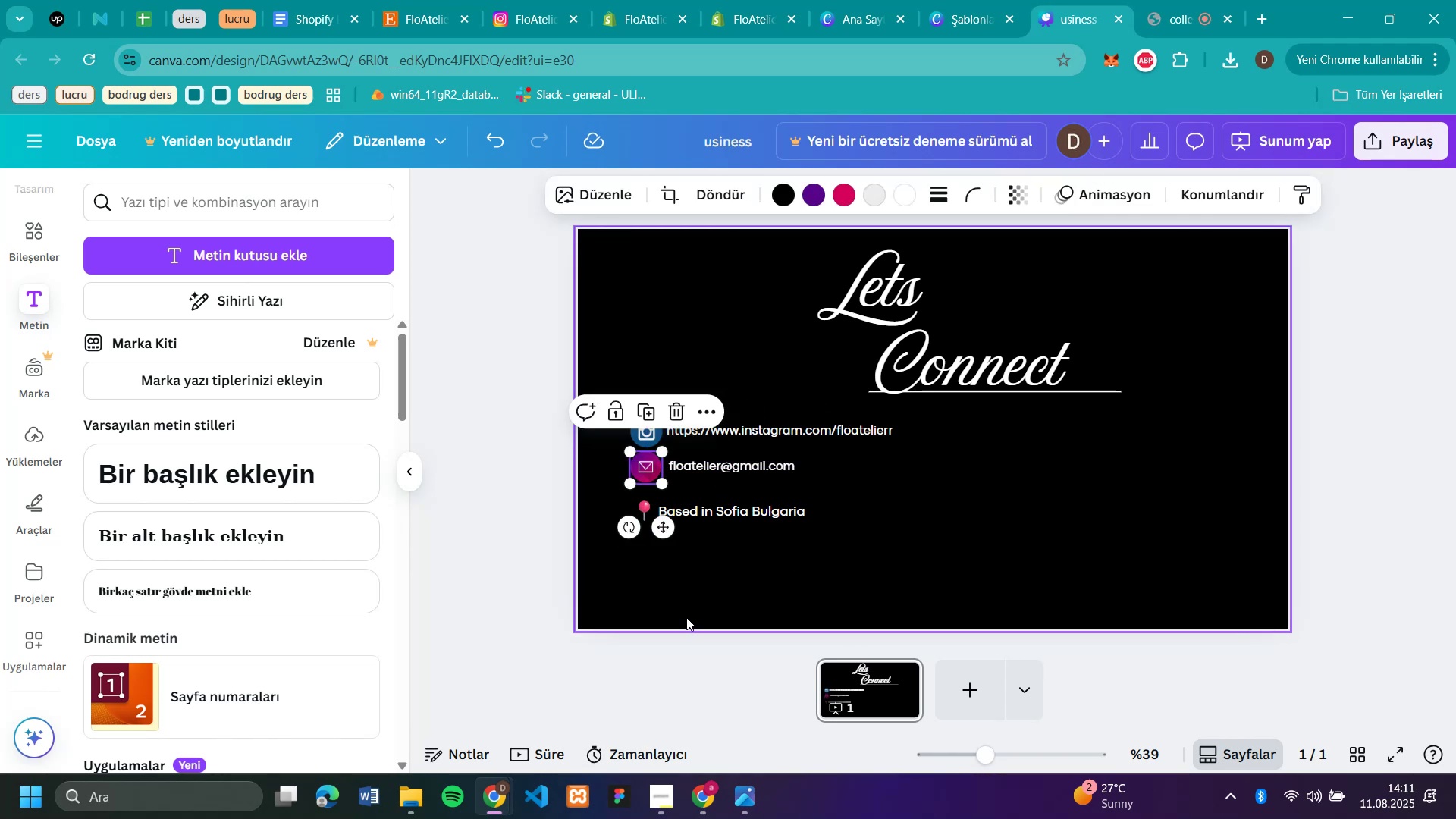 
left_click([684, 607])
 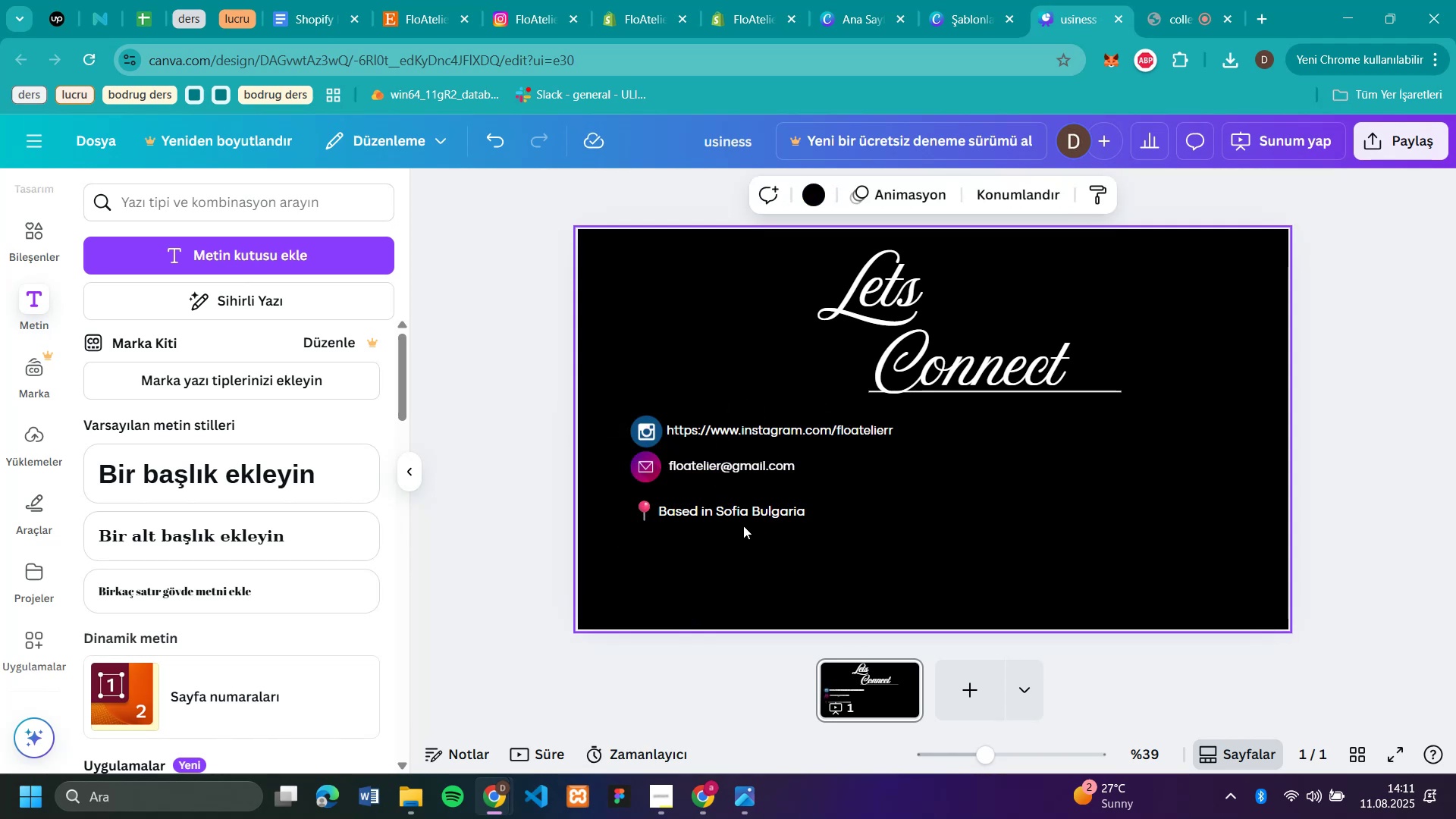 
left_click_drag(start_coordinate=[748, 519], to_coordinate=[752, 512])
 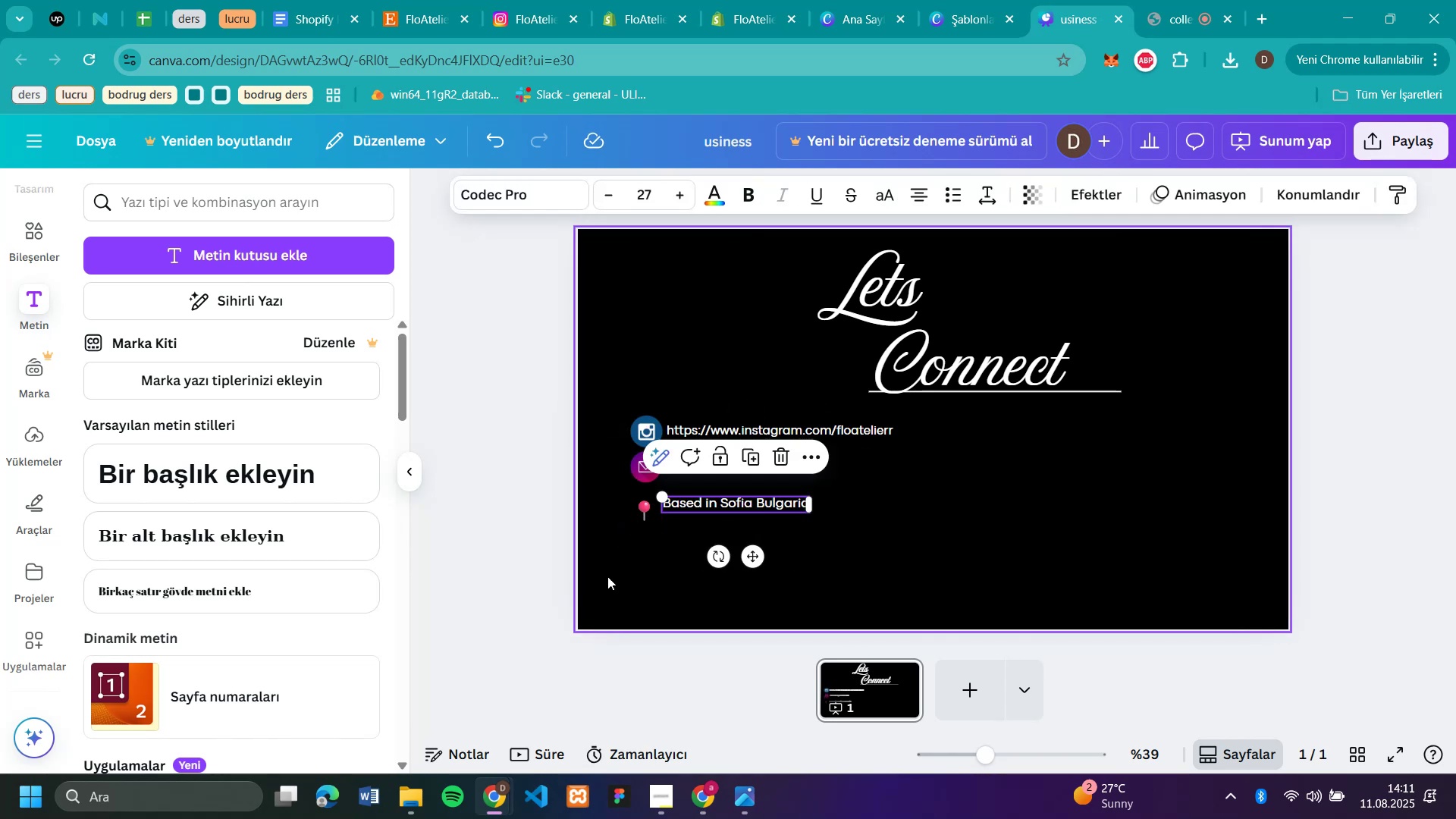 
left_click([618, 595])
 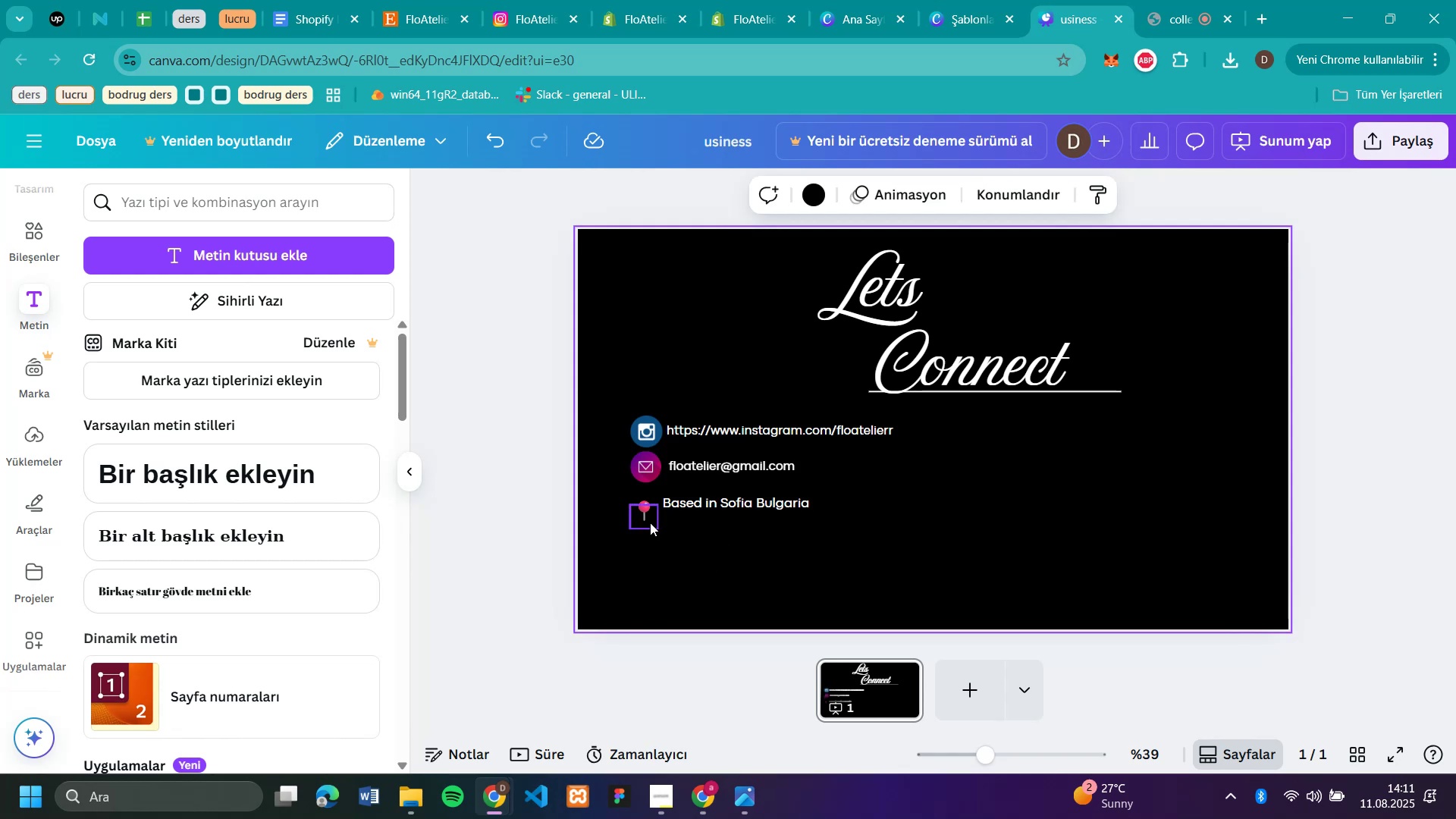 
left_click_drag(start_coordinate=[646, 519], to_coordinate=[645, 513])
 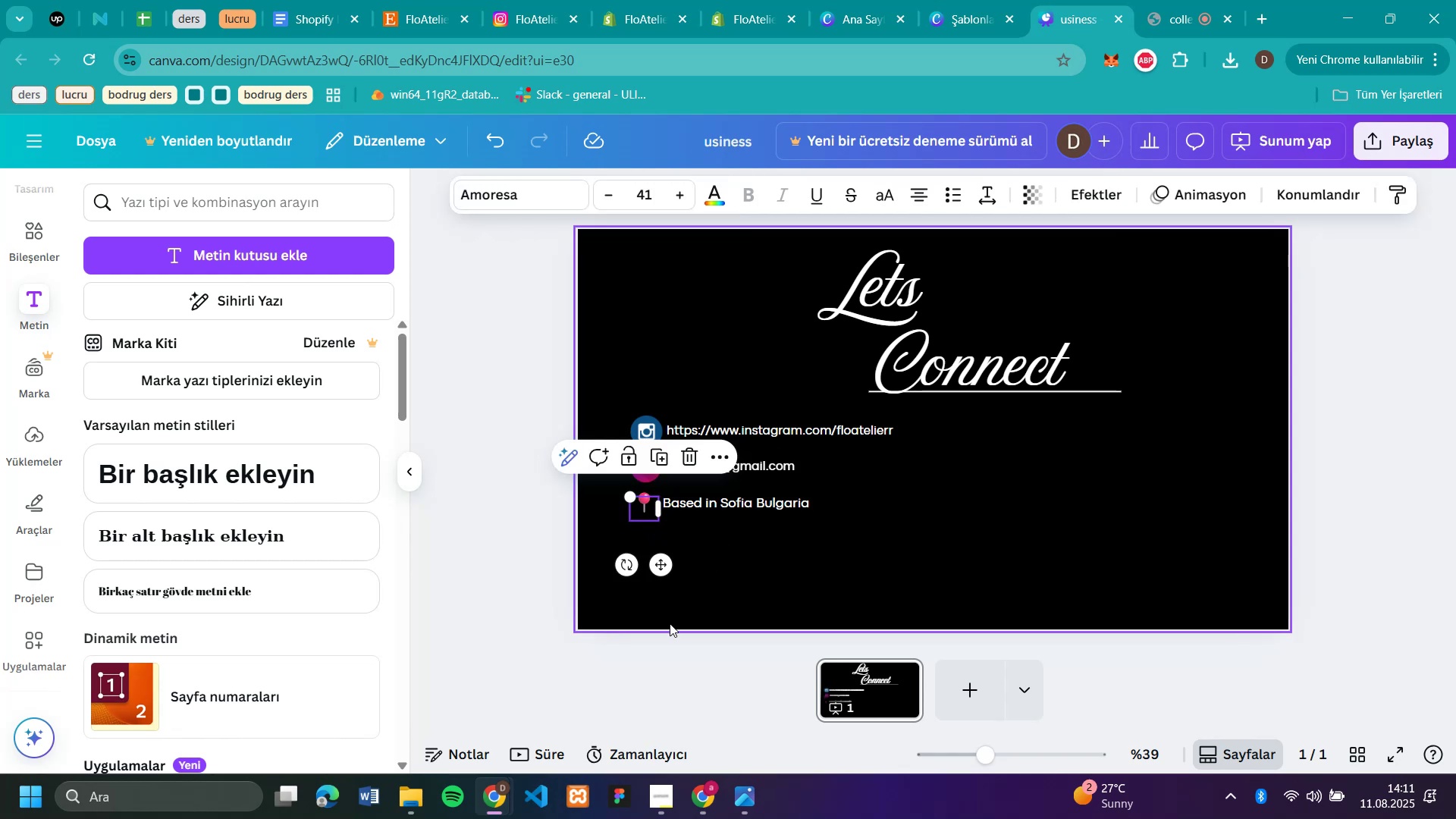 
left_click([807, 594])
 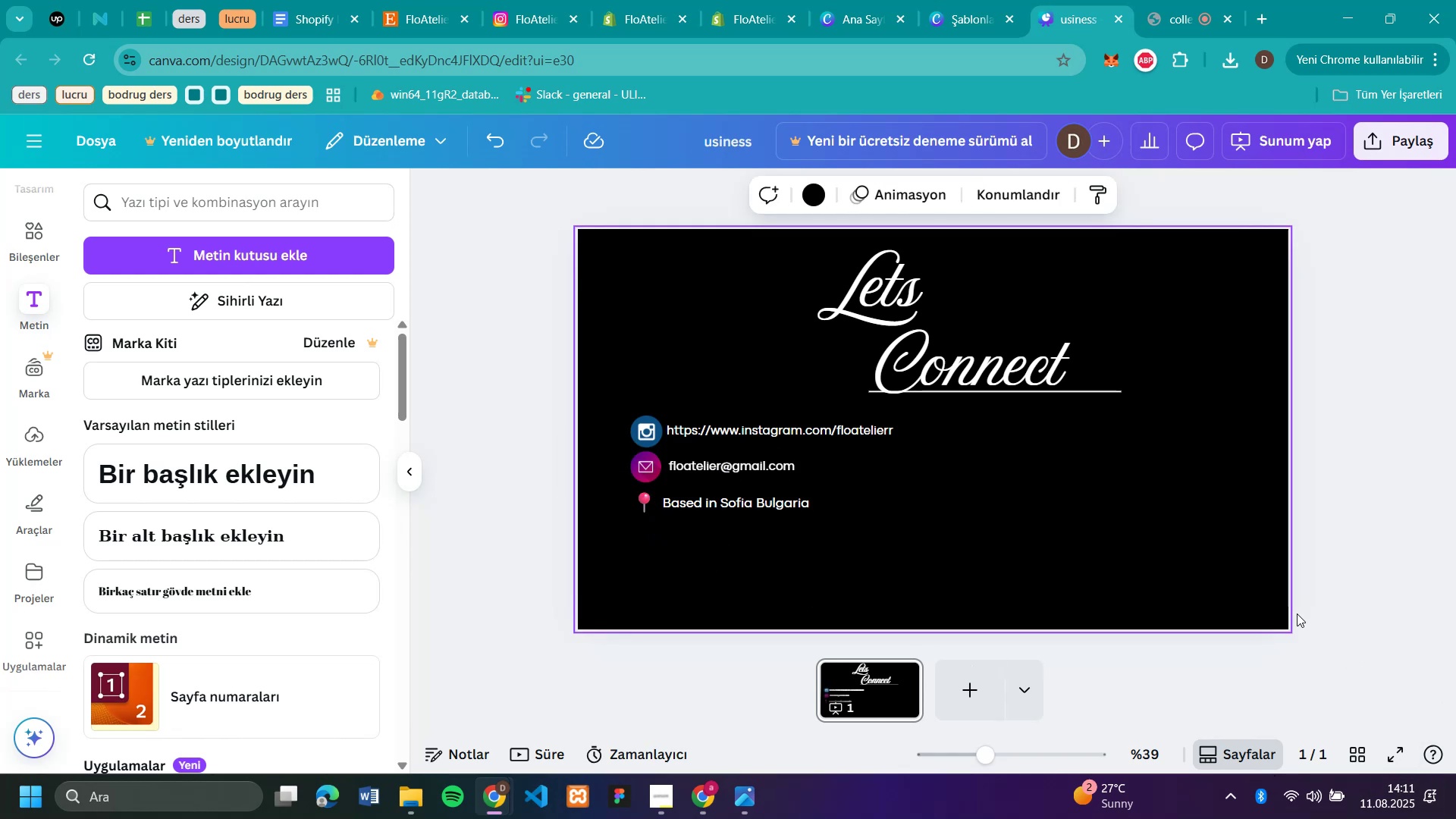 
wait(8.99)
 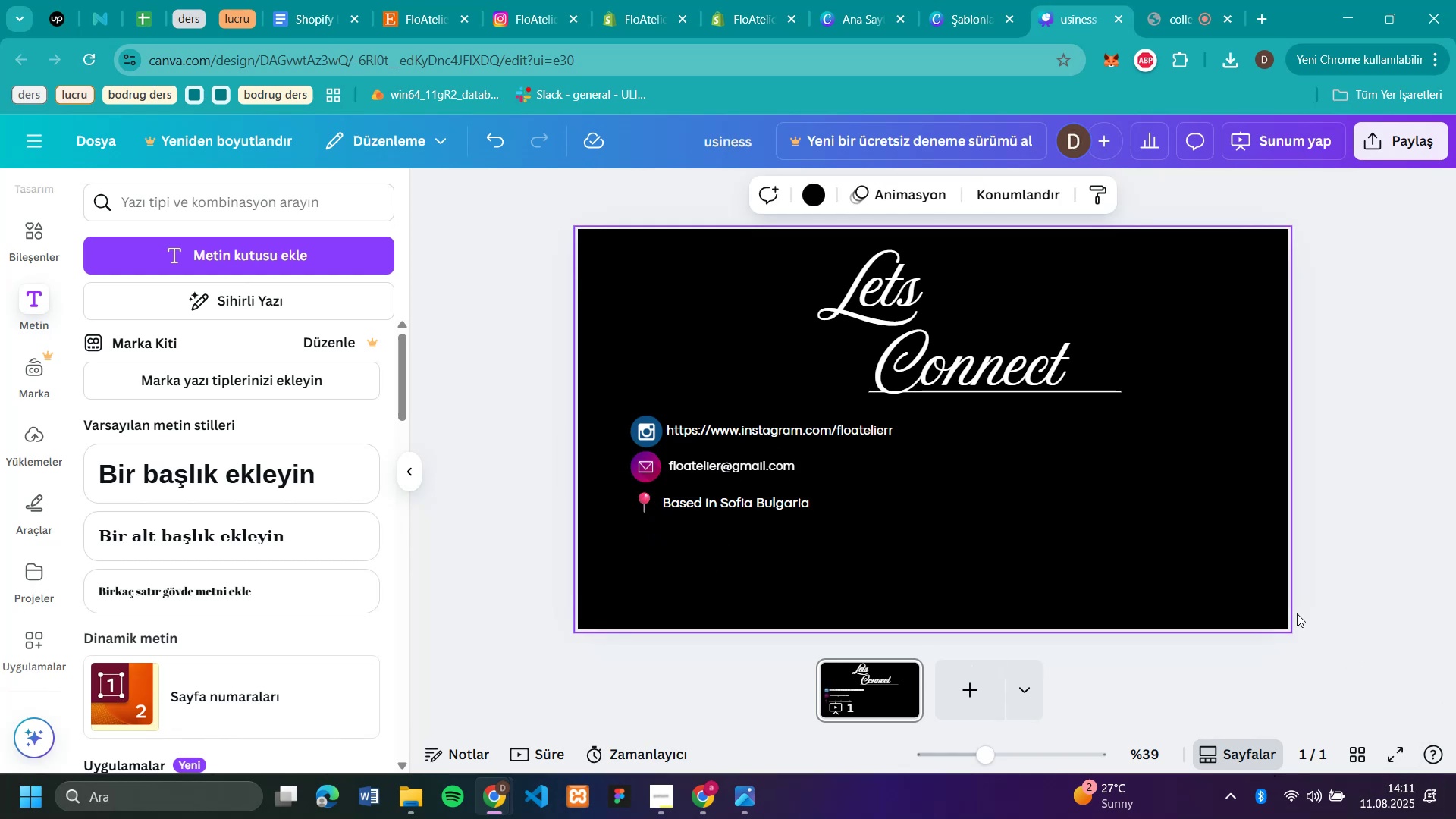 
left_click([192, 204])
 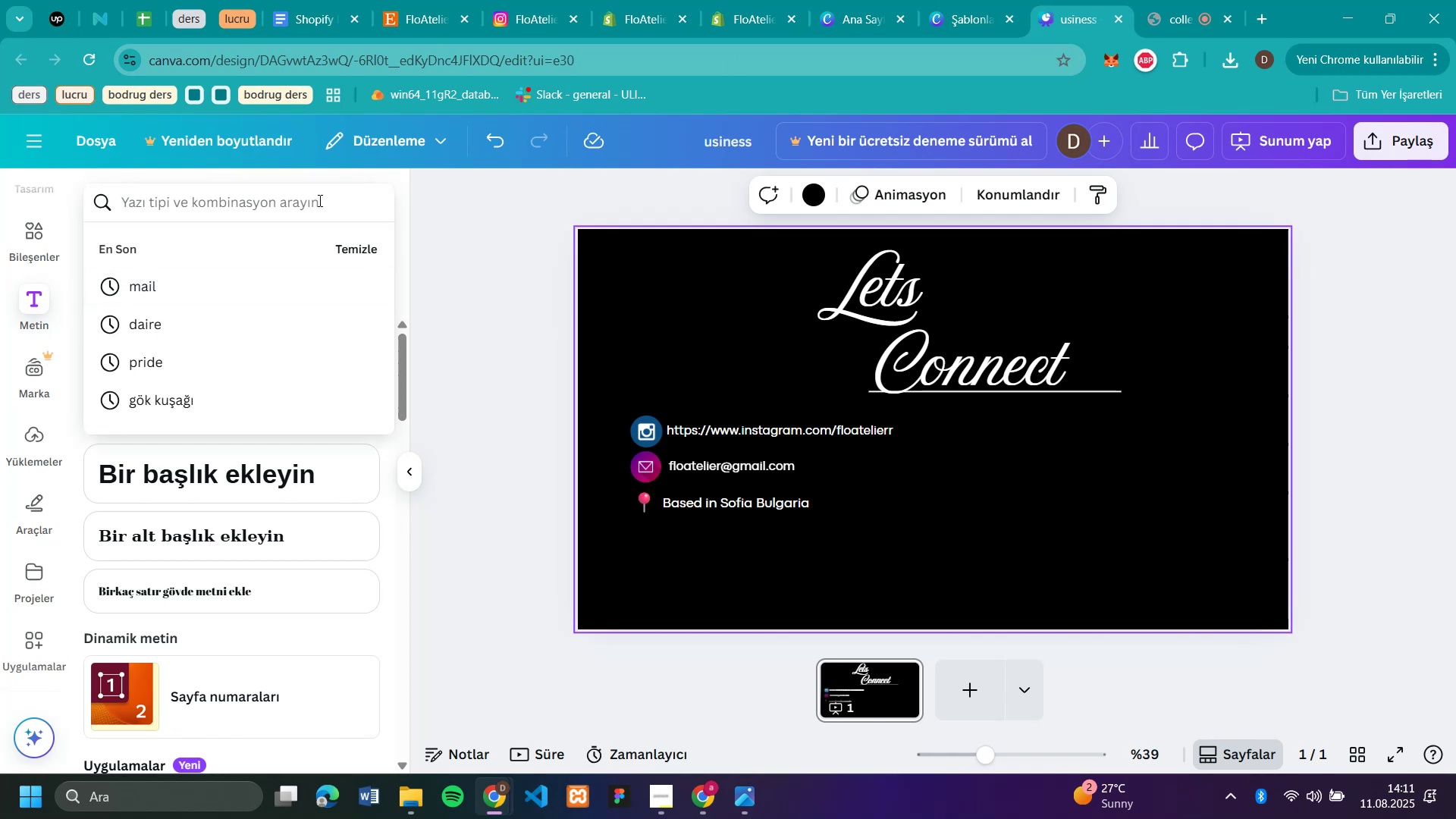 
wait(8.22)
 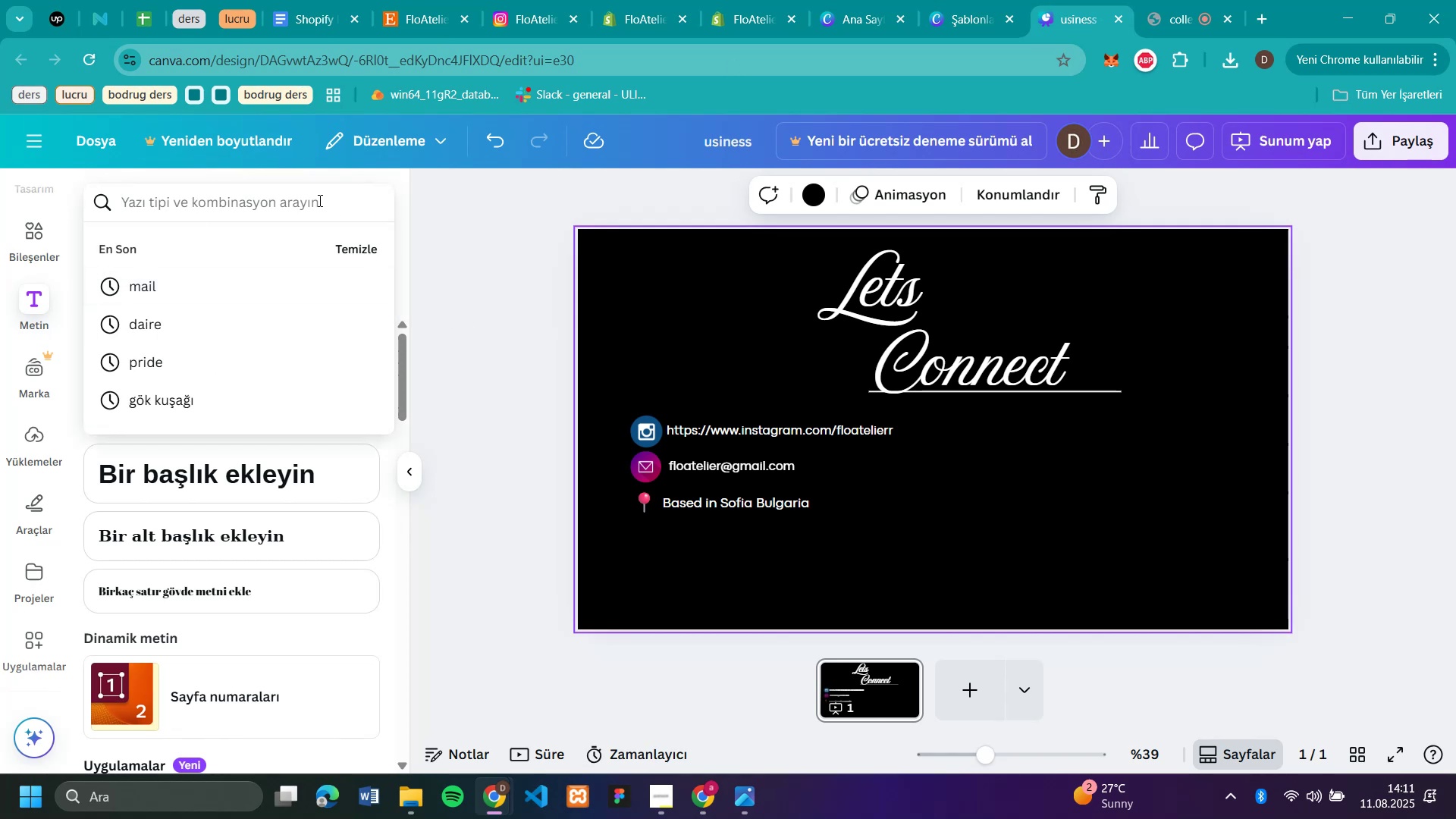 
right_click([648, 444])
 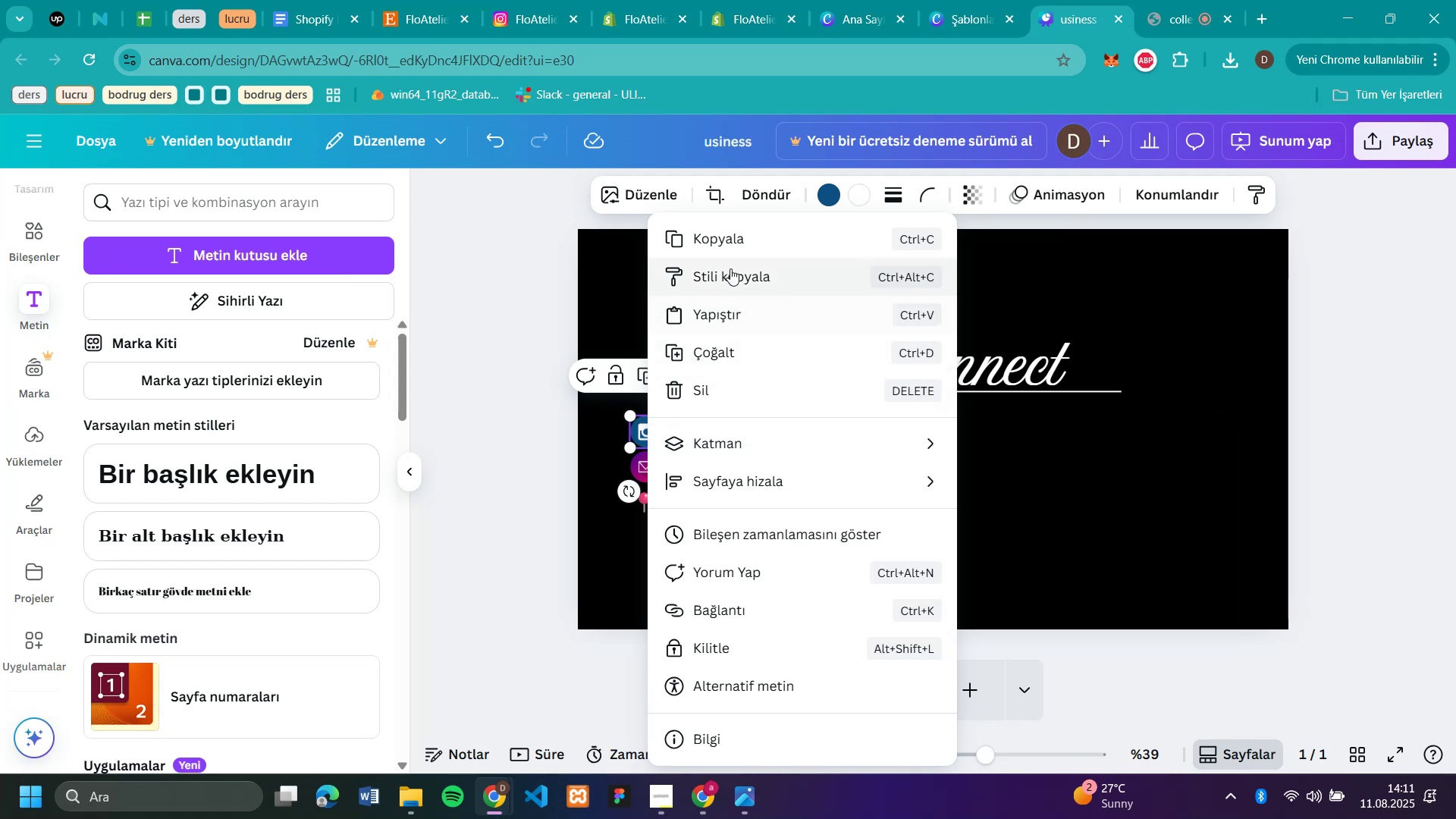 
left_click([730, 231])
 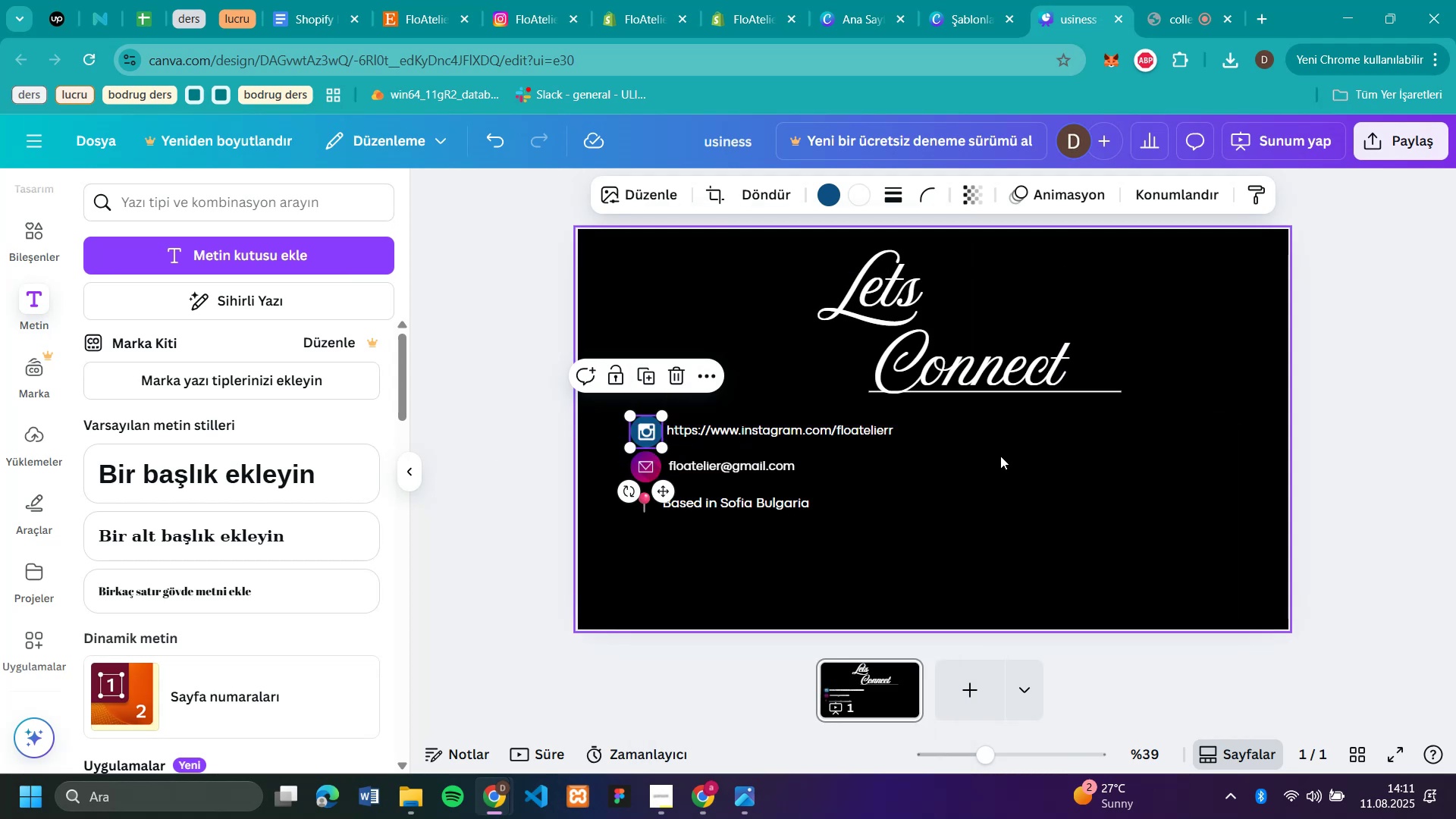 
right_click([999, 439])
 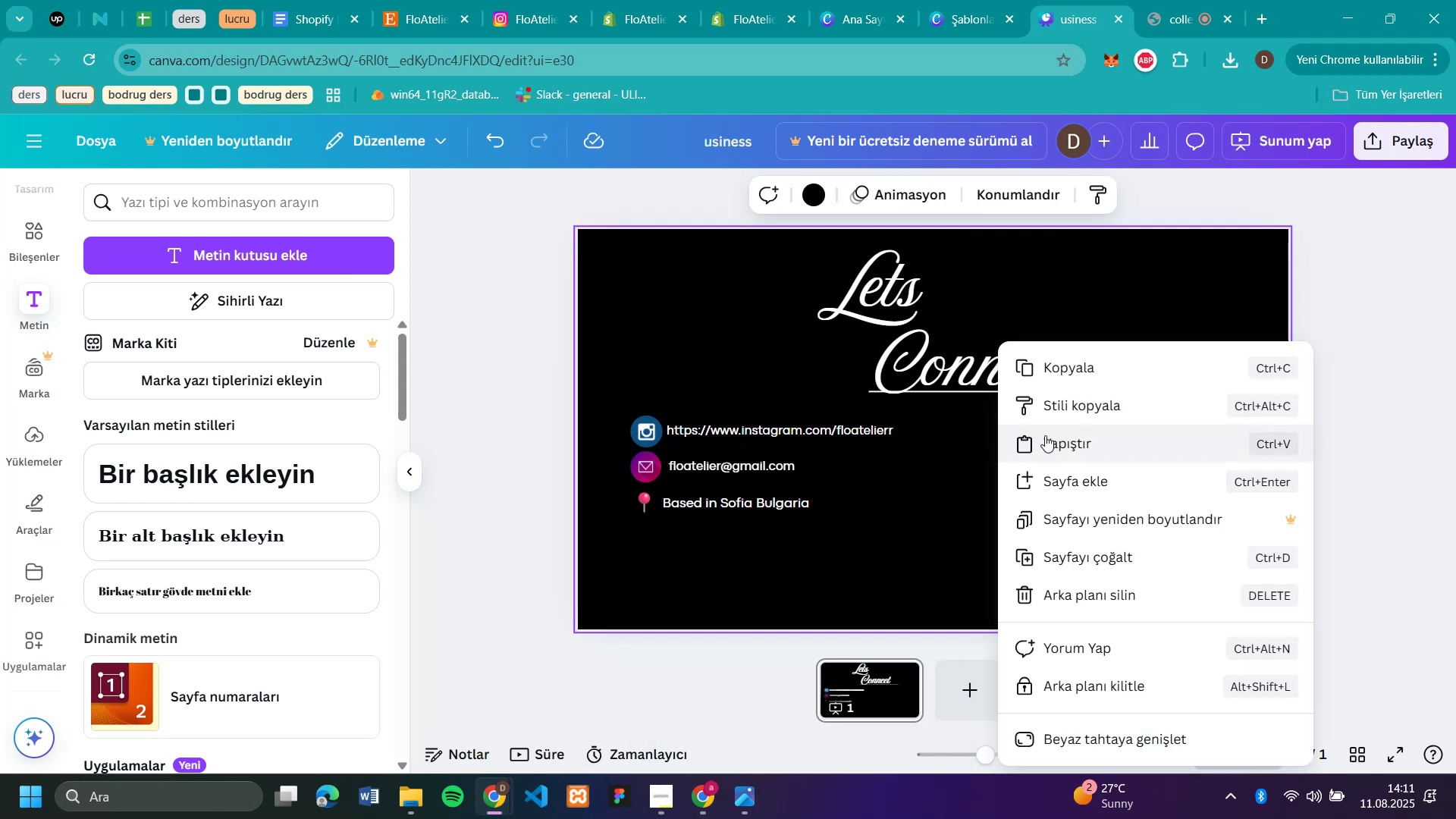 
left_click([1057, 438])
 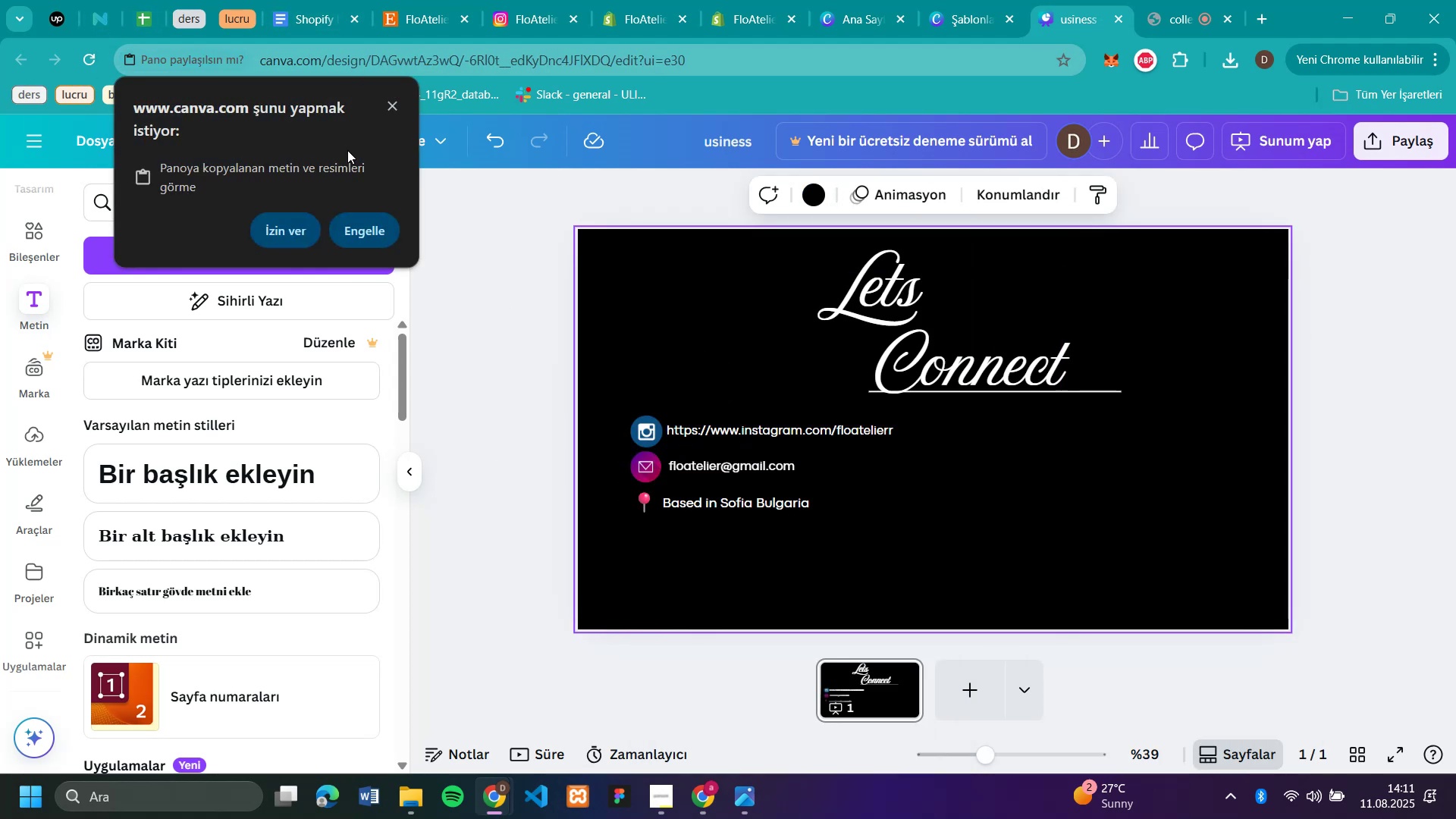 
left_click([390, 102])
 